 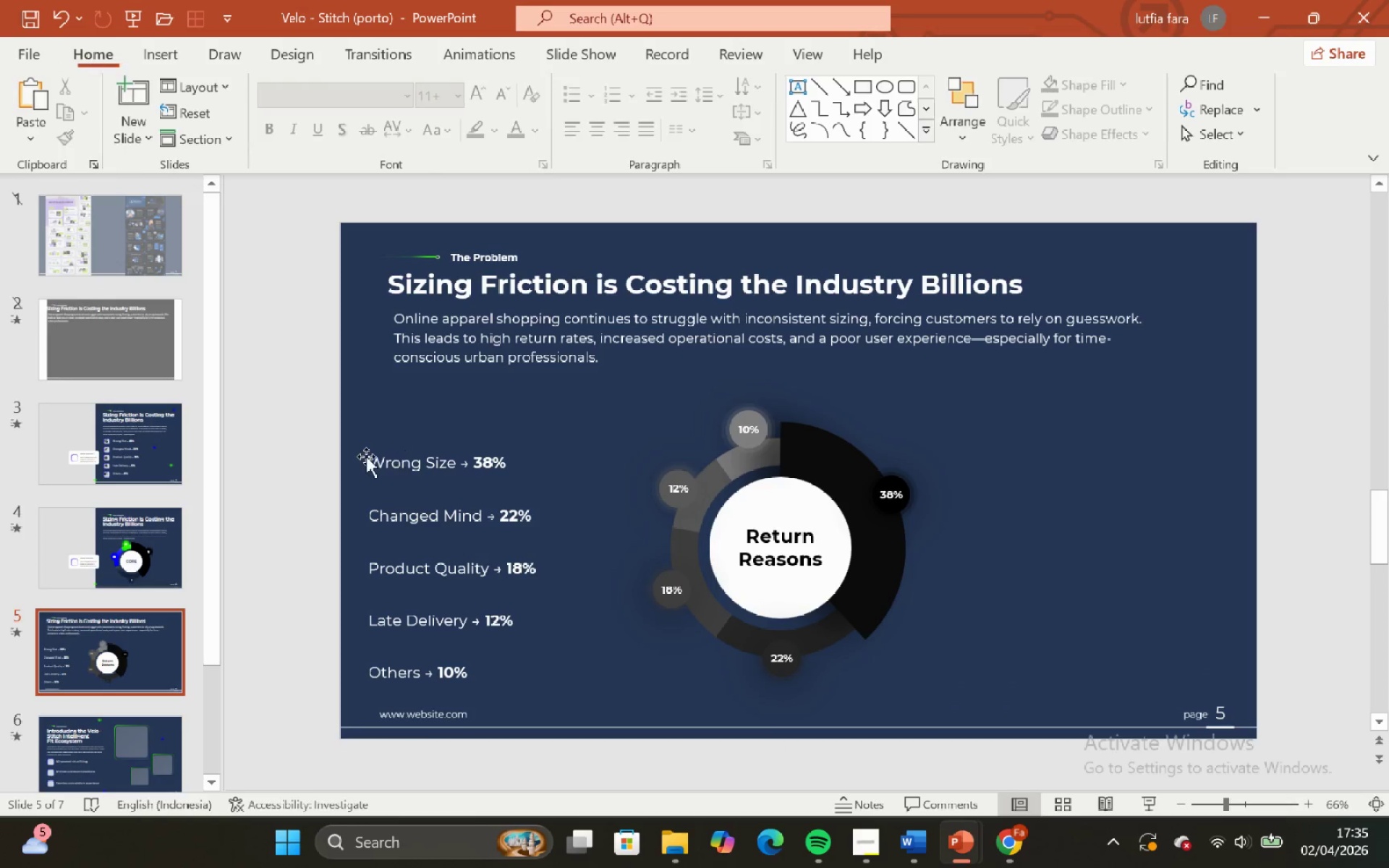 
left_click([517, 467])
 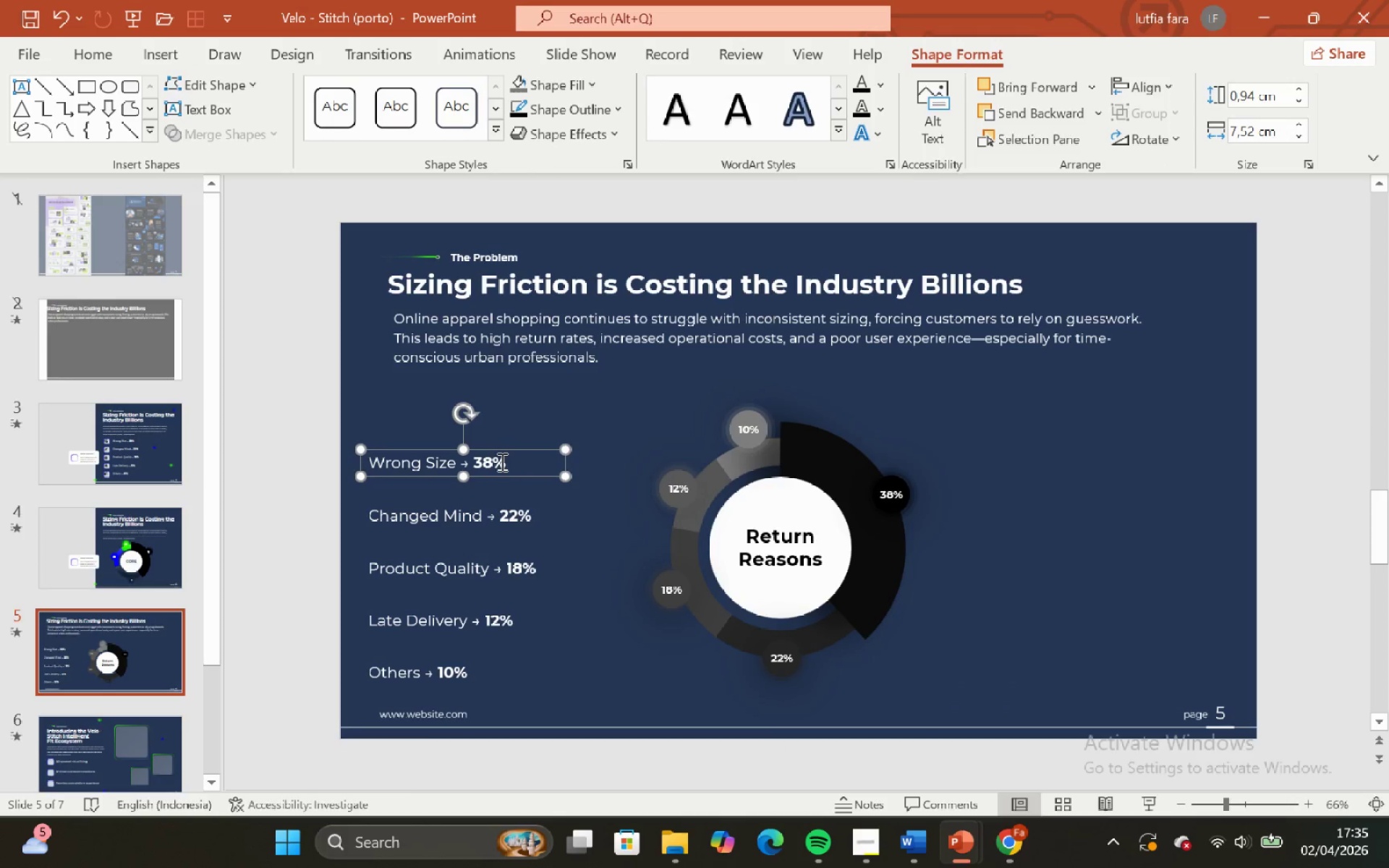 
left_click_drag(start_coordinate=[501, 461], to_coordinate=[459, 469])
 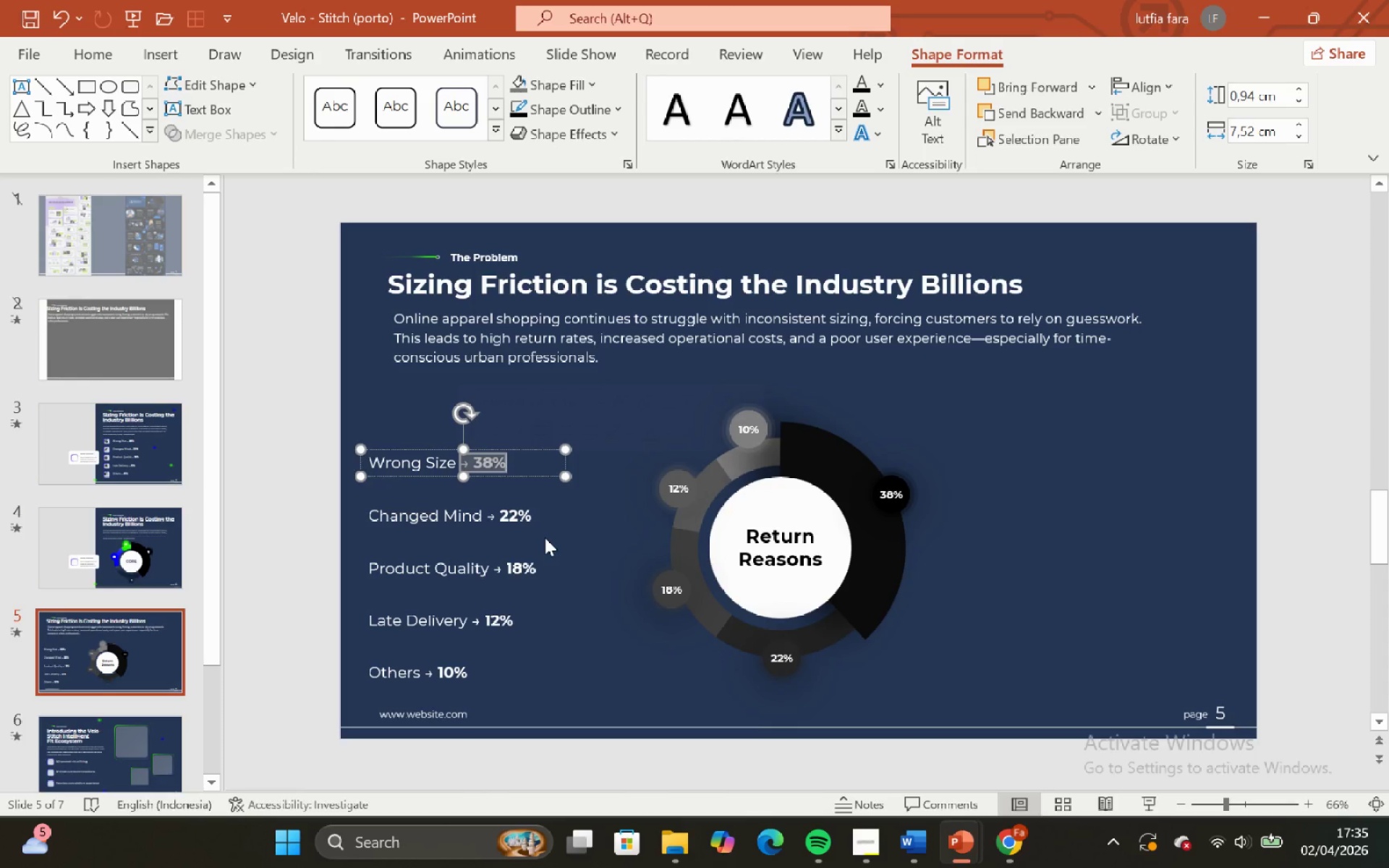 
key(Backspace)
 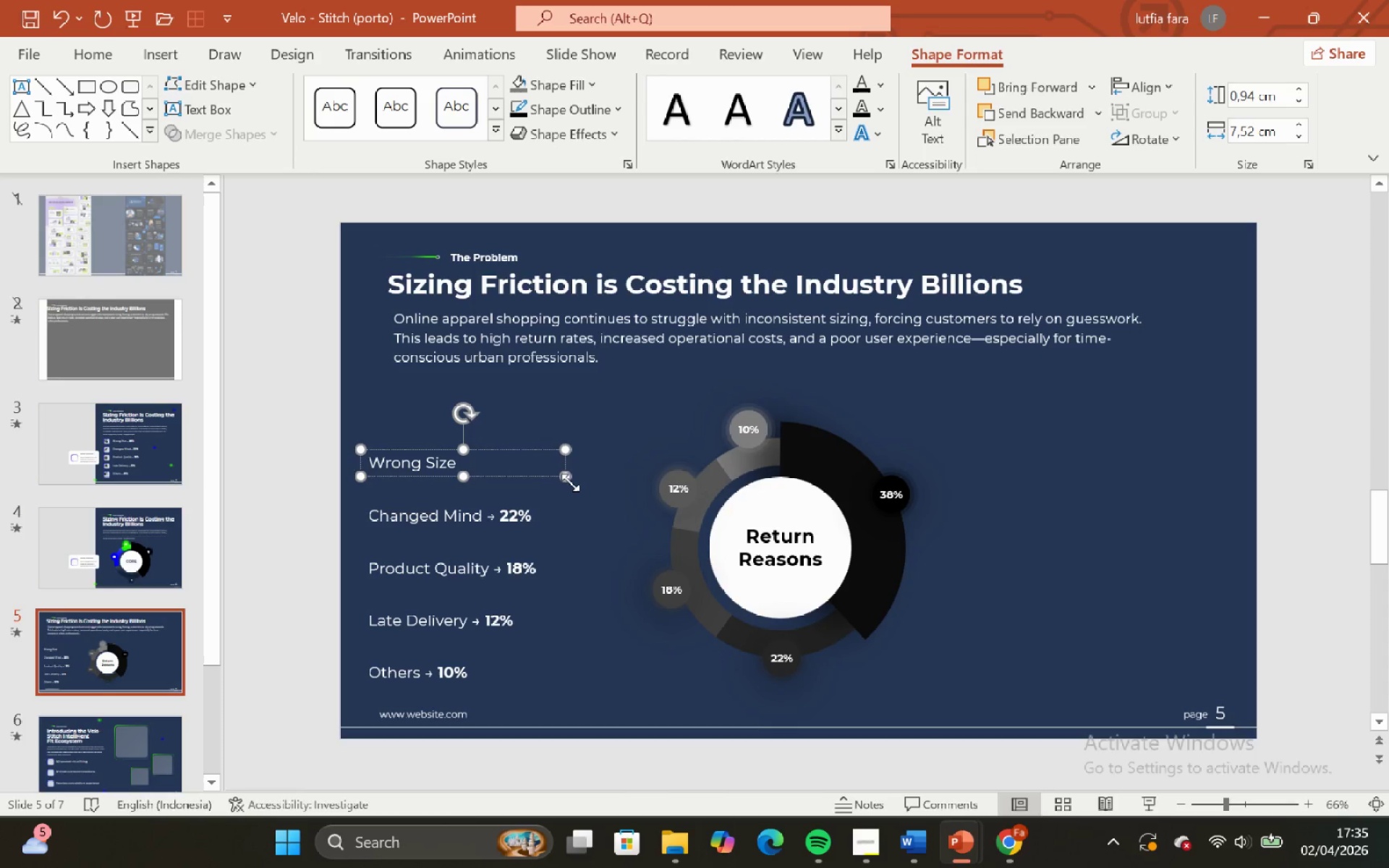 
left_click_drag(start_coordinate=[566, 479], to_coordinate=[477, 469])
 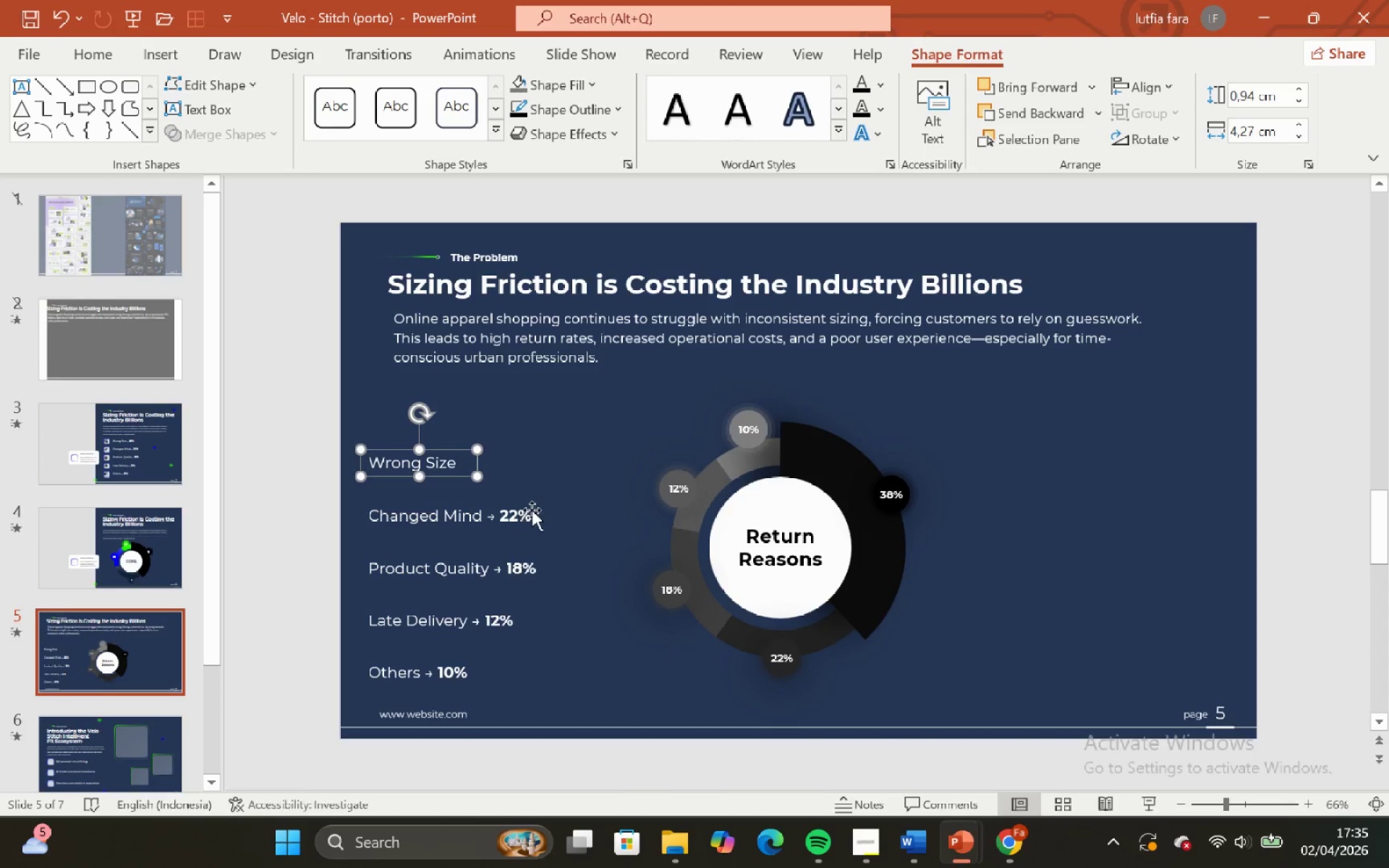 
left_click([532, 509])
 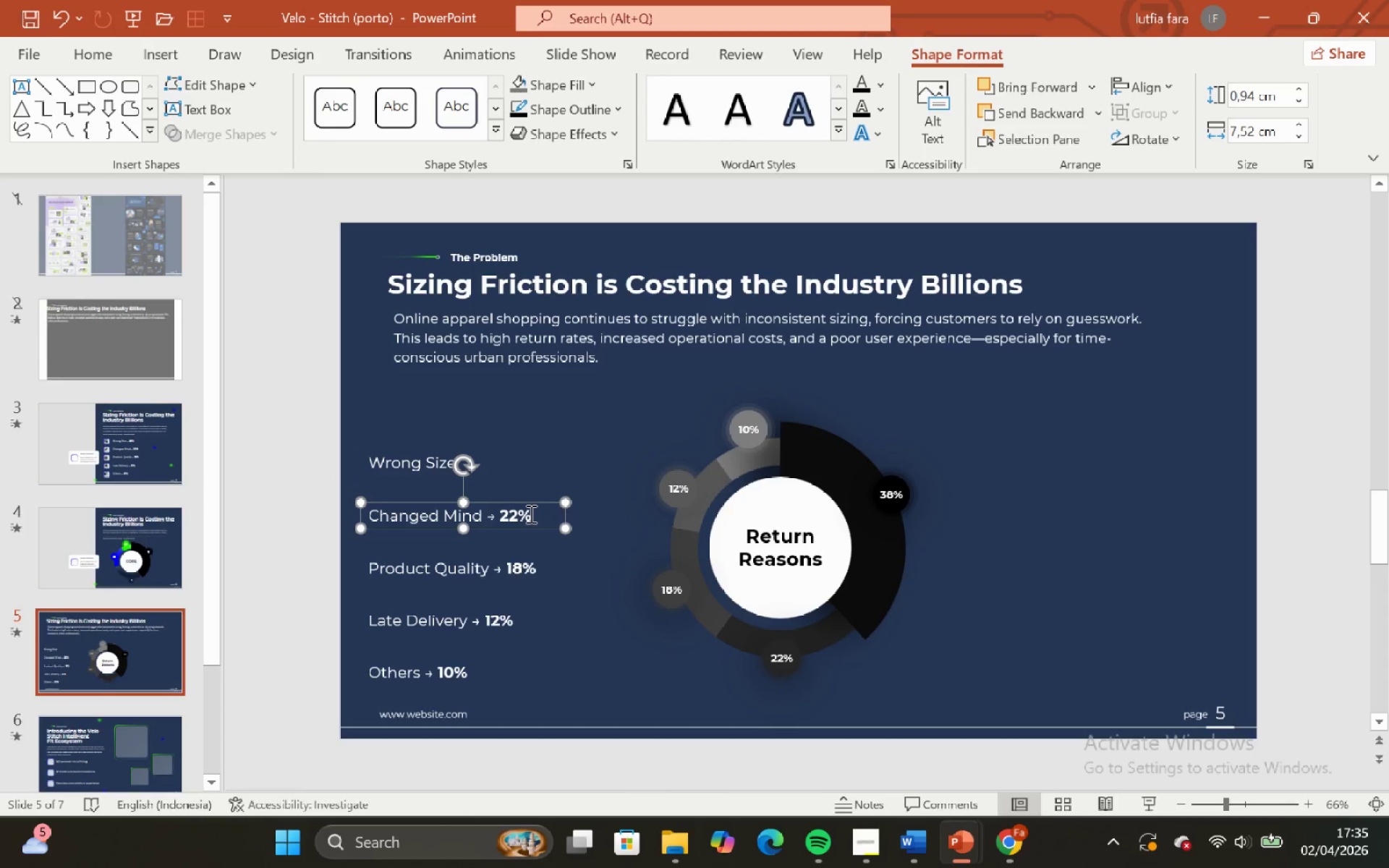 
left_click([530, 514])
 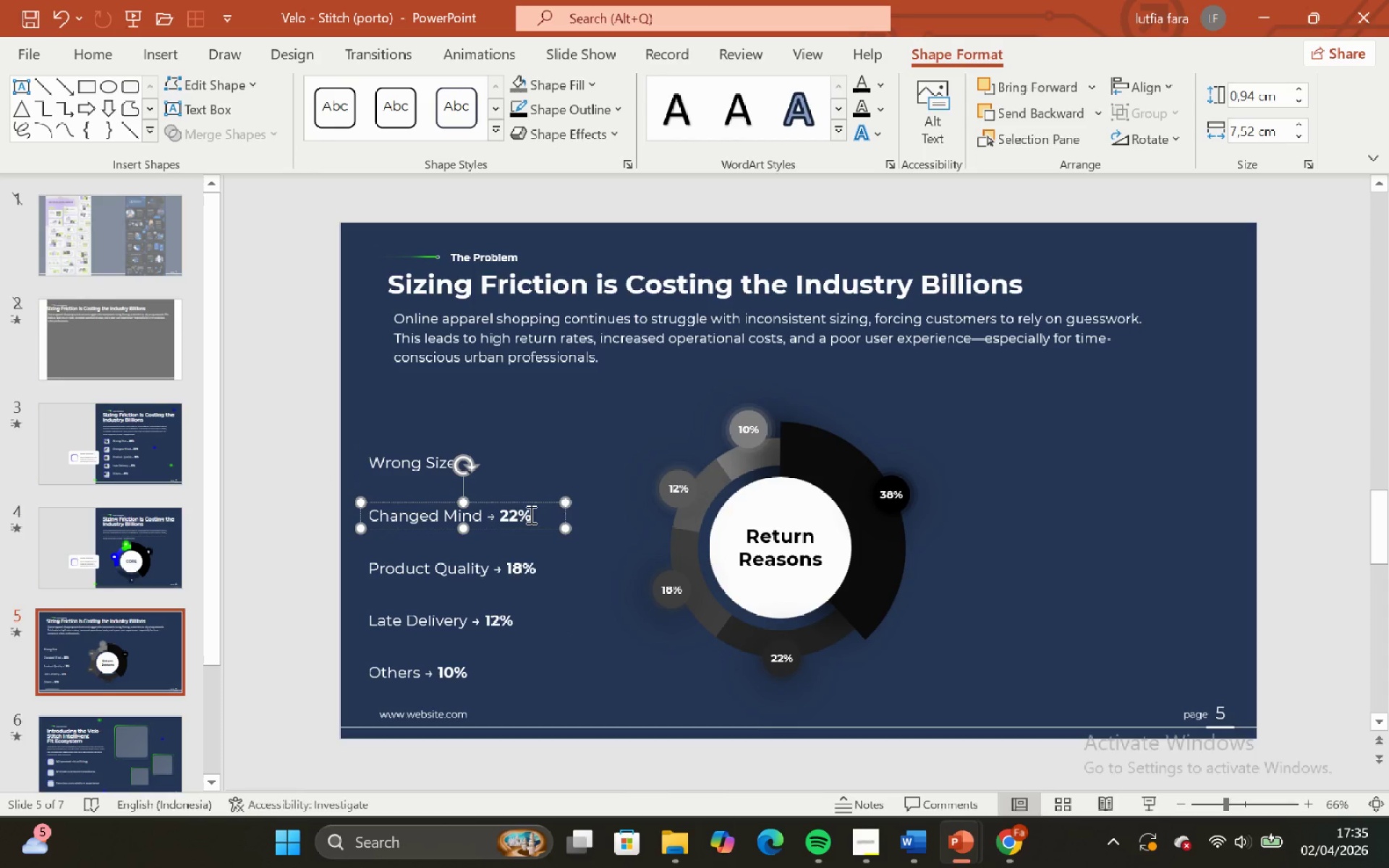 
key(Backspace)
 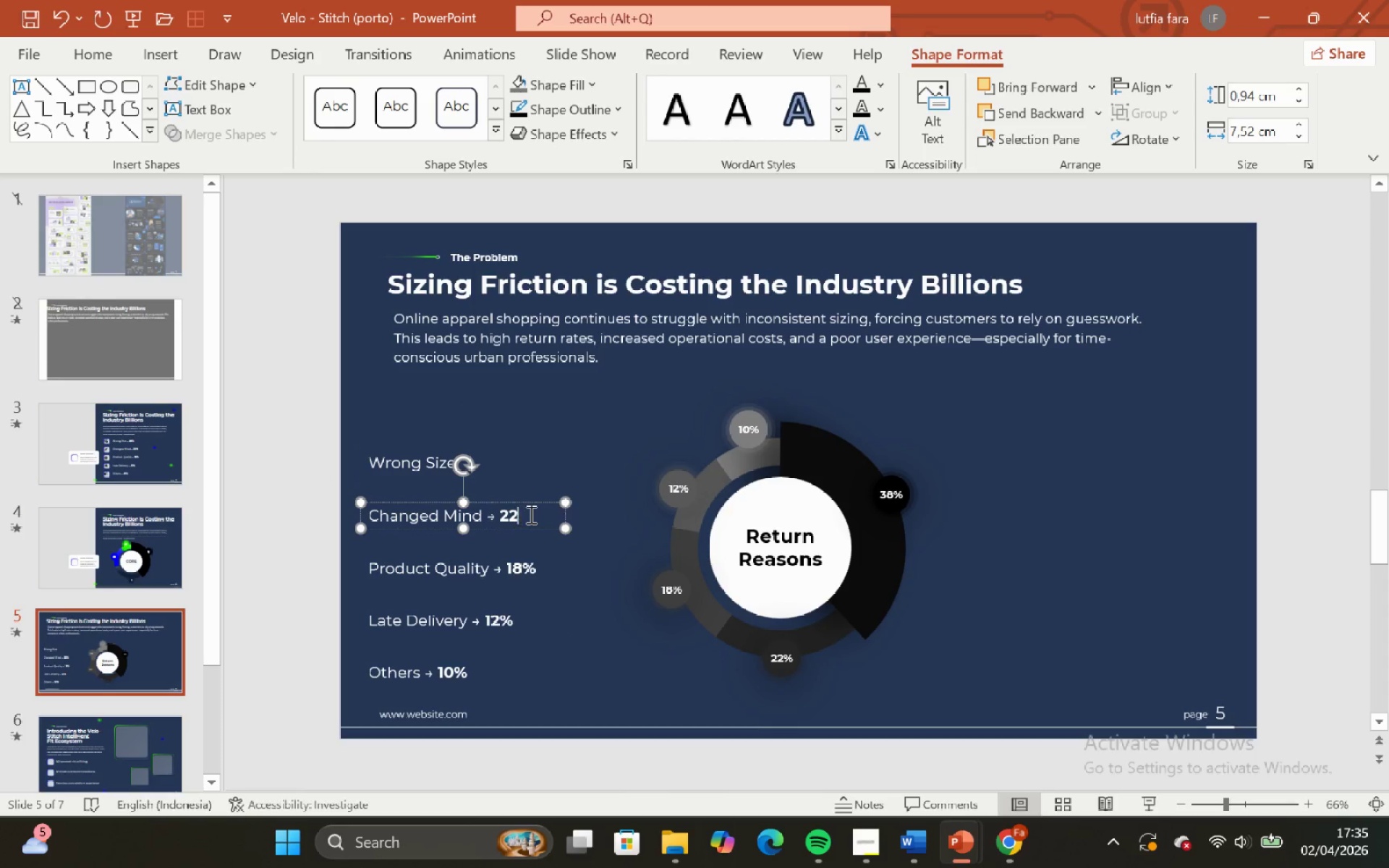 
key(Backspace)
 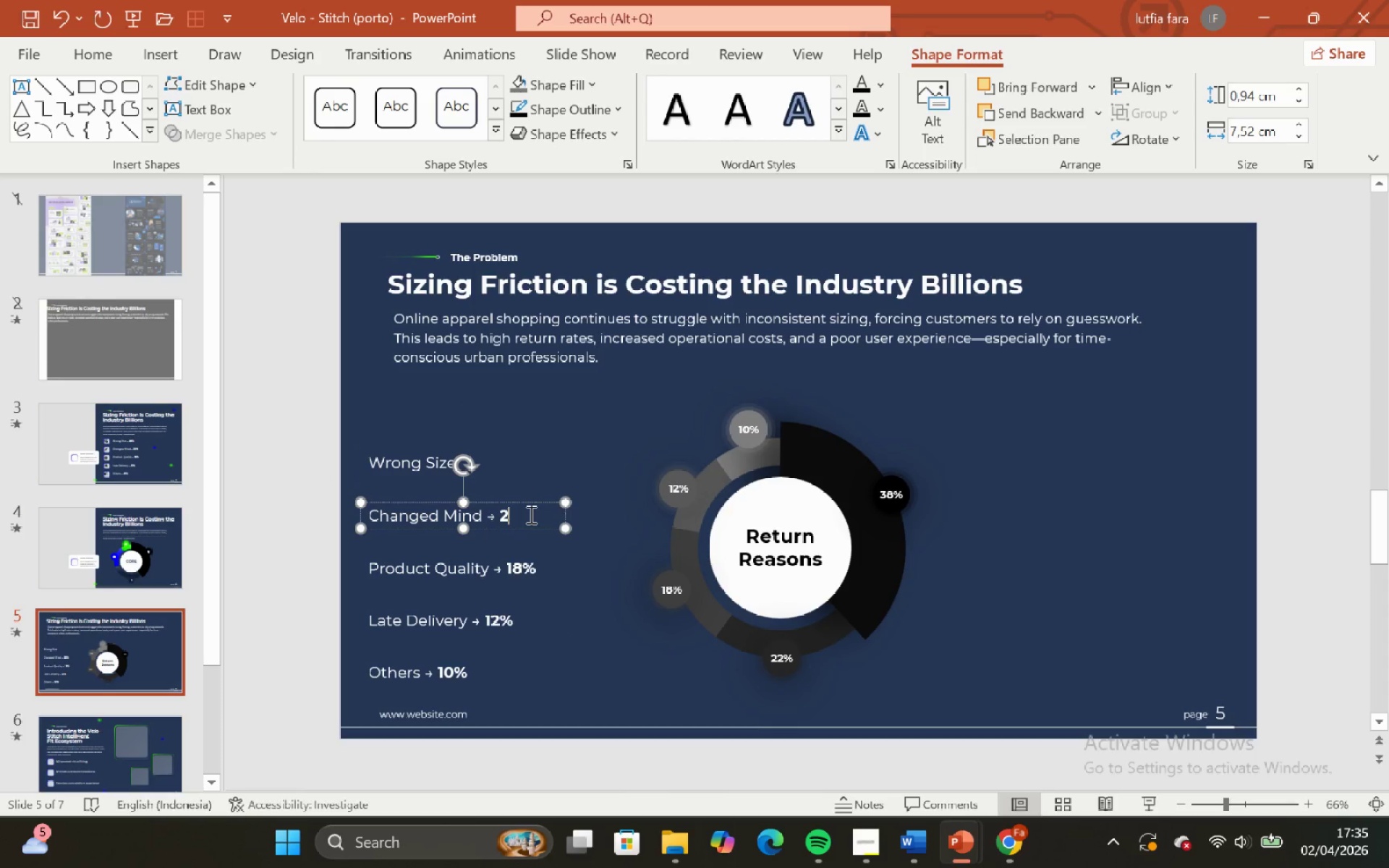 
key(Backspace)
 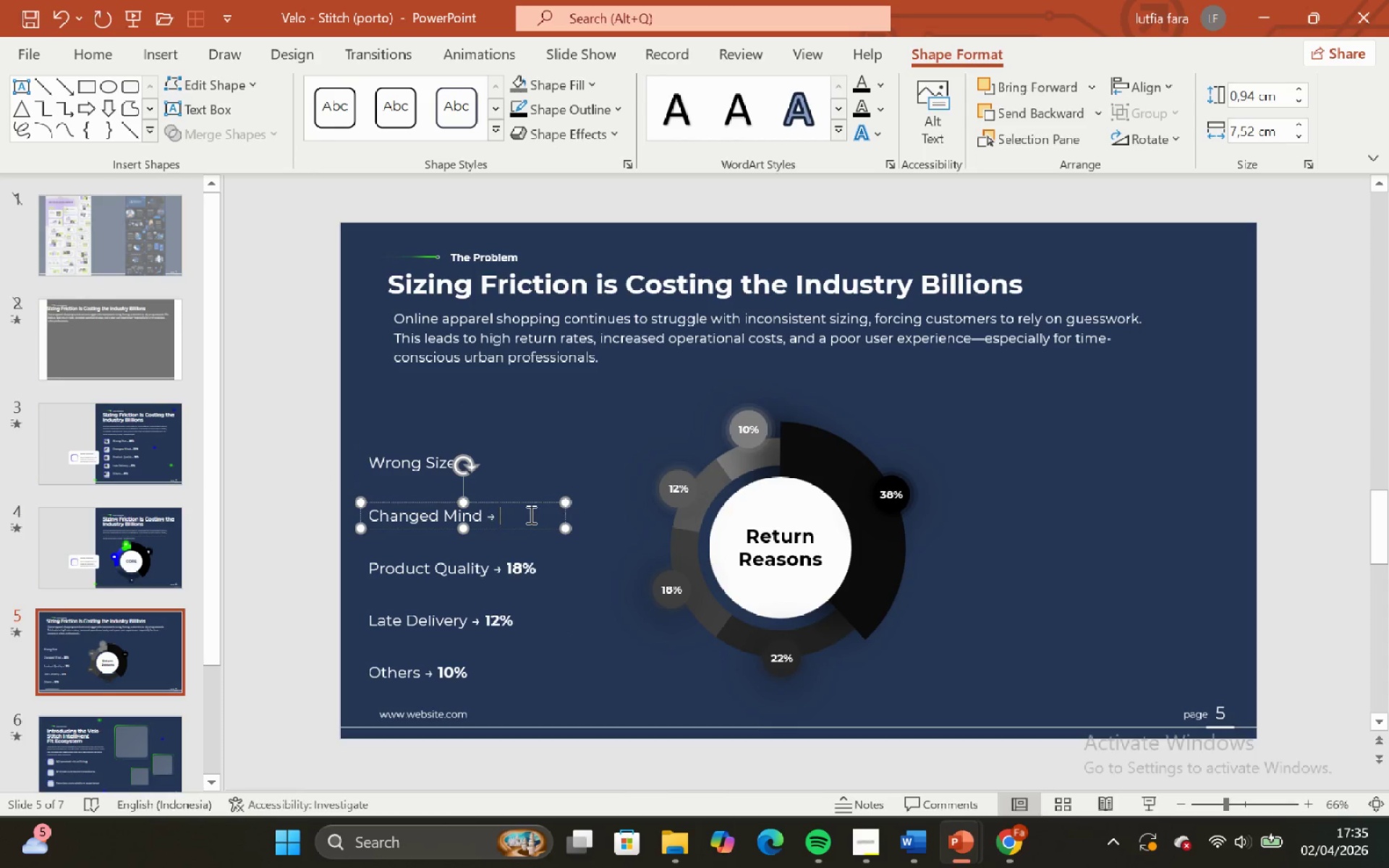 
key(Backspace)
 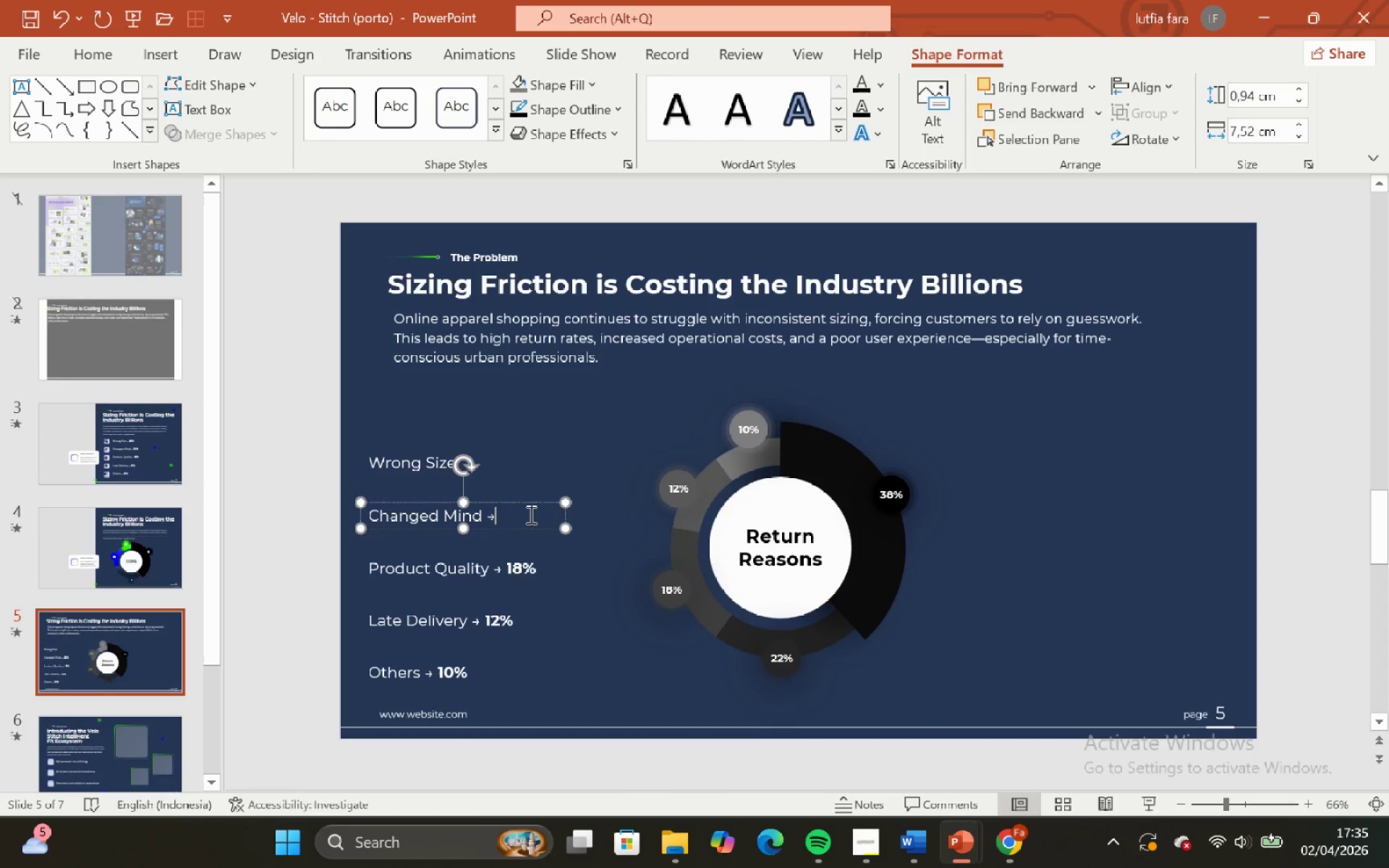 
key(Backspace)
 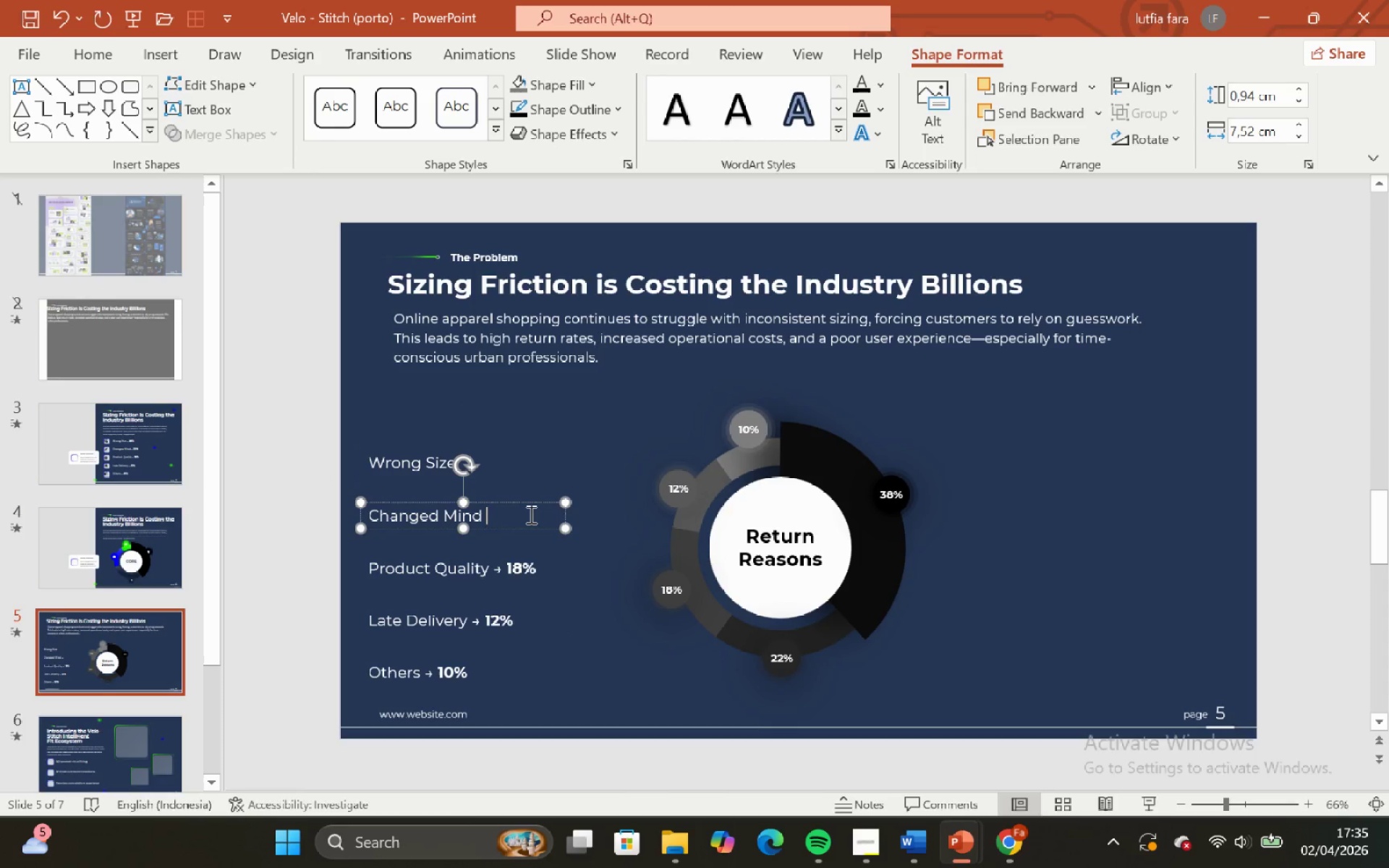 
key(Backspace)
 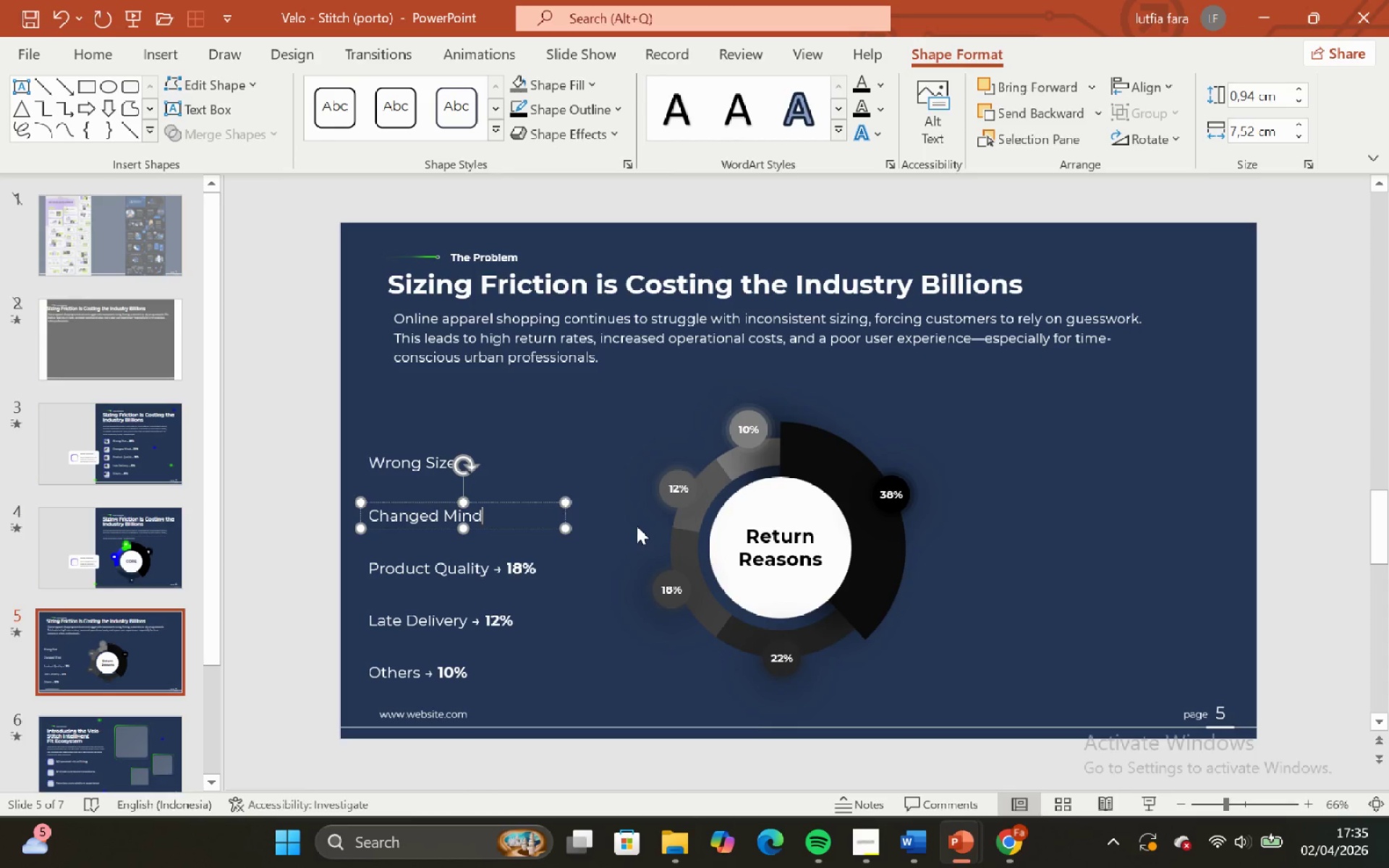 
left_click_drag(start_coordinate=[565, 527], to_coordinate=[504, 527])
 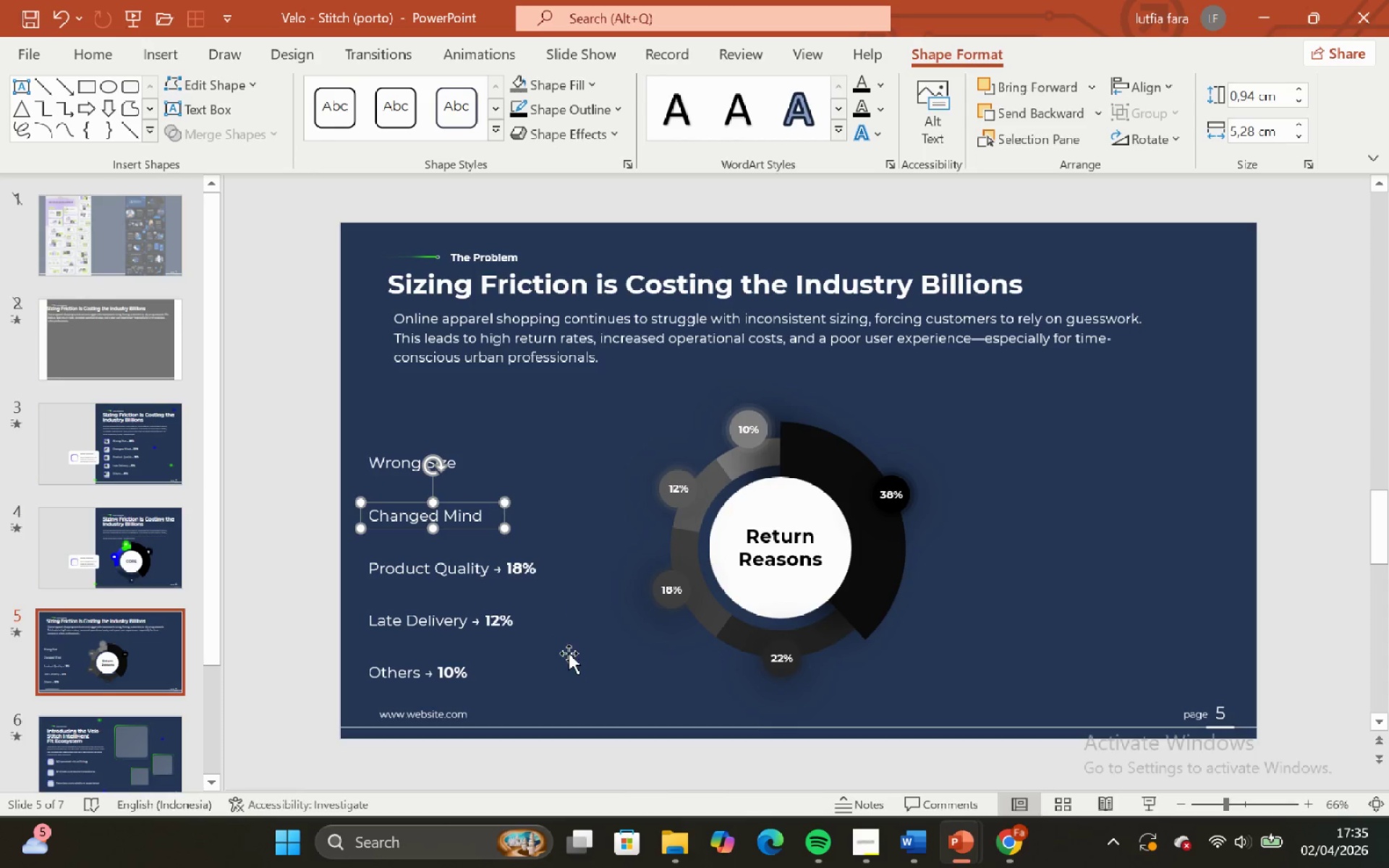 
left_click([570, 655])
 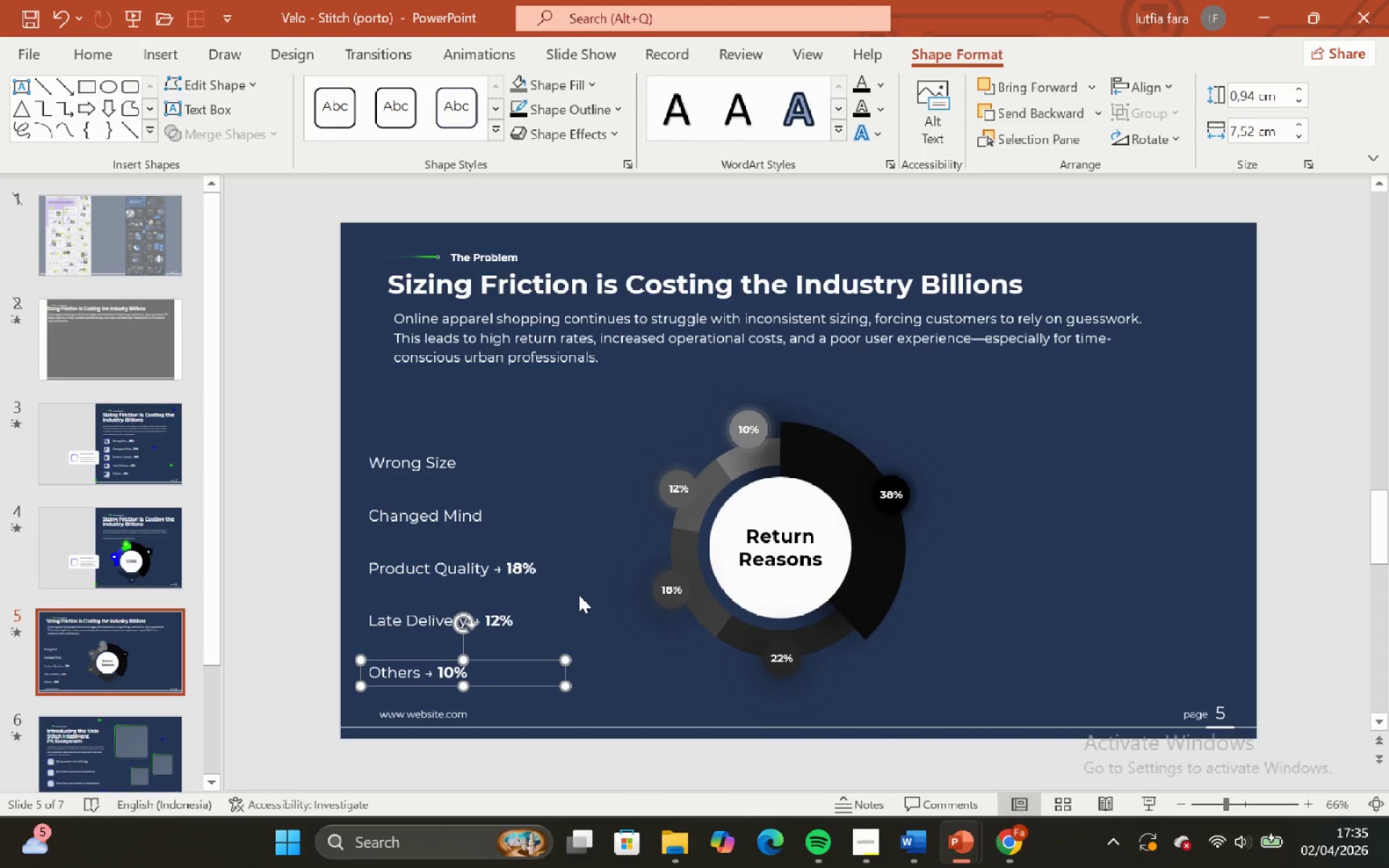 
left_click([569, 563])
 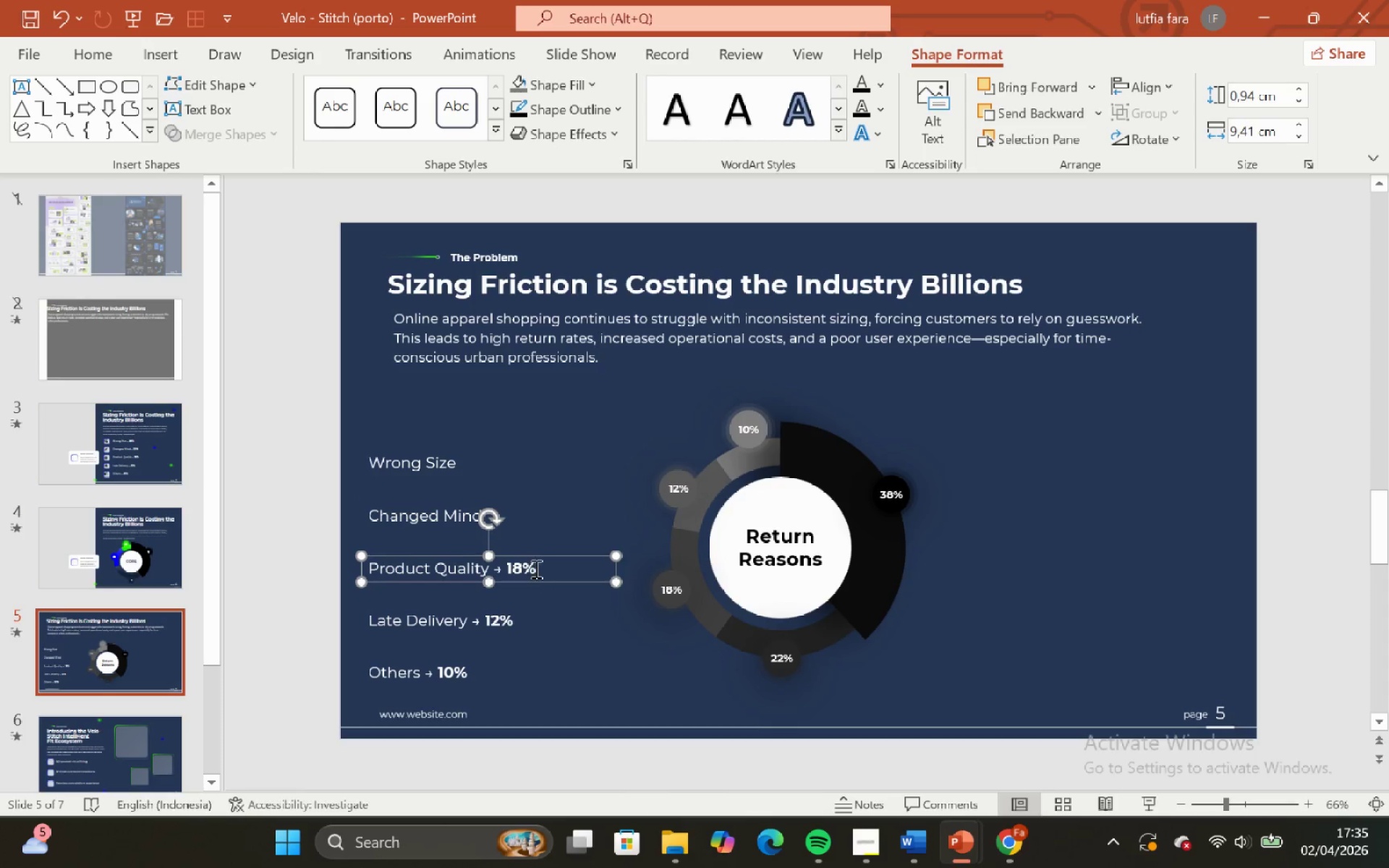 
left_click_drag(start_coordinate=[534, 569], to_coordinate=[498, 564])
 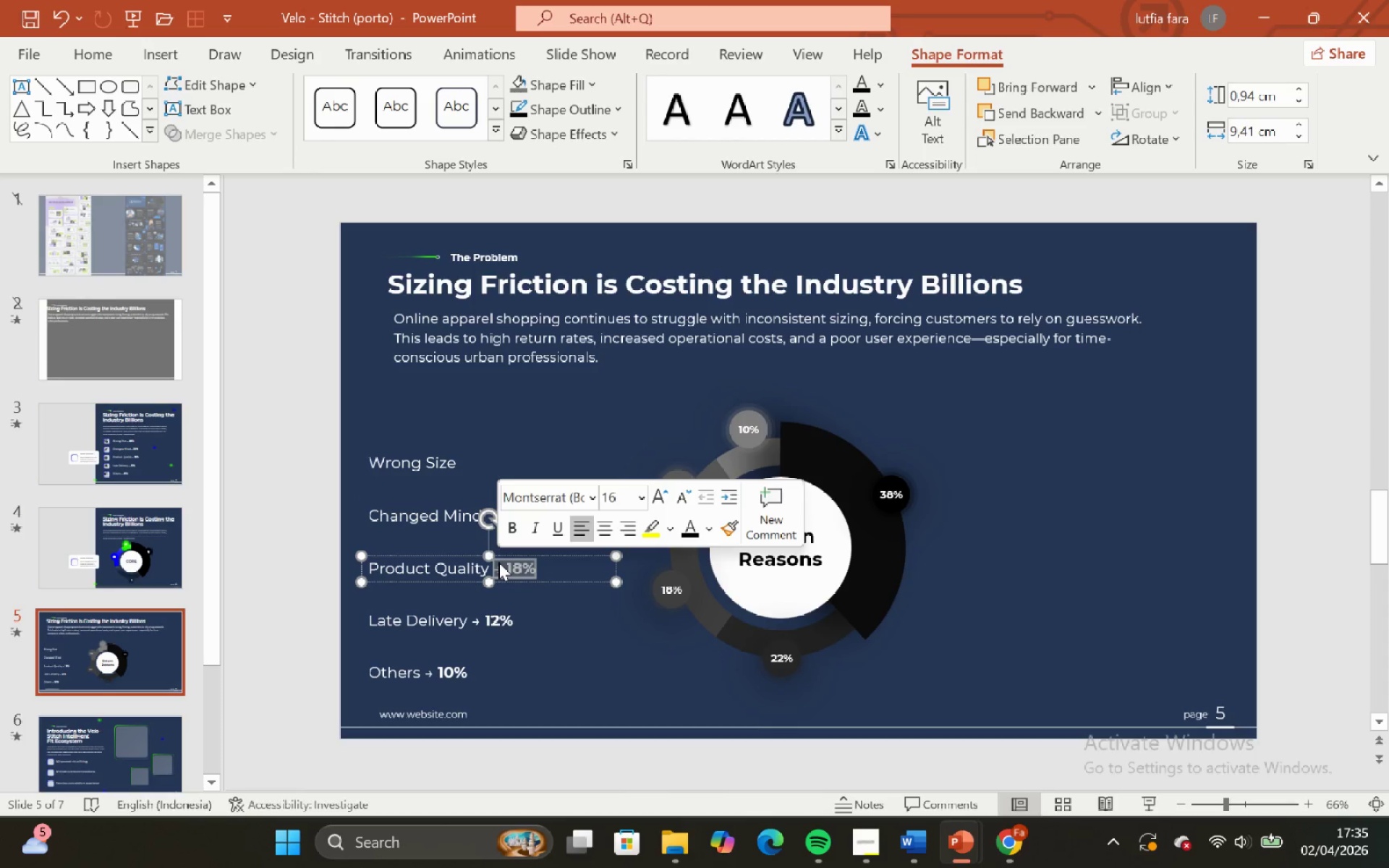 
key(Backspace)
 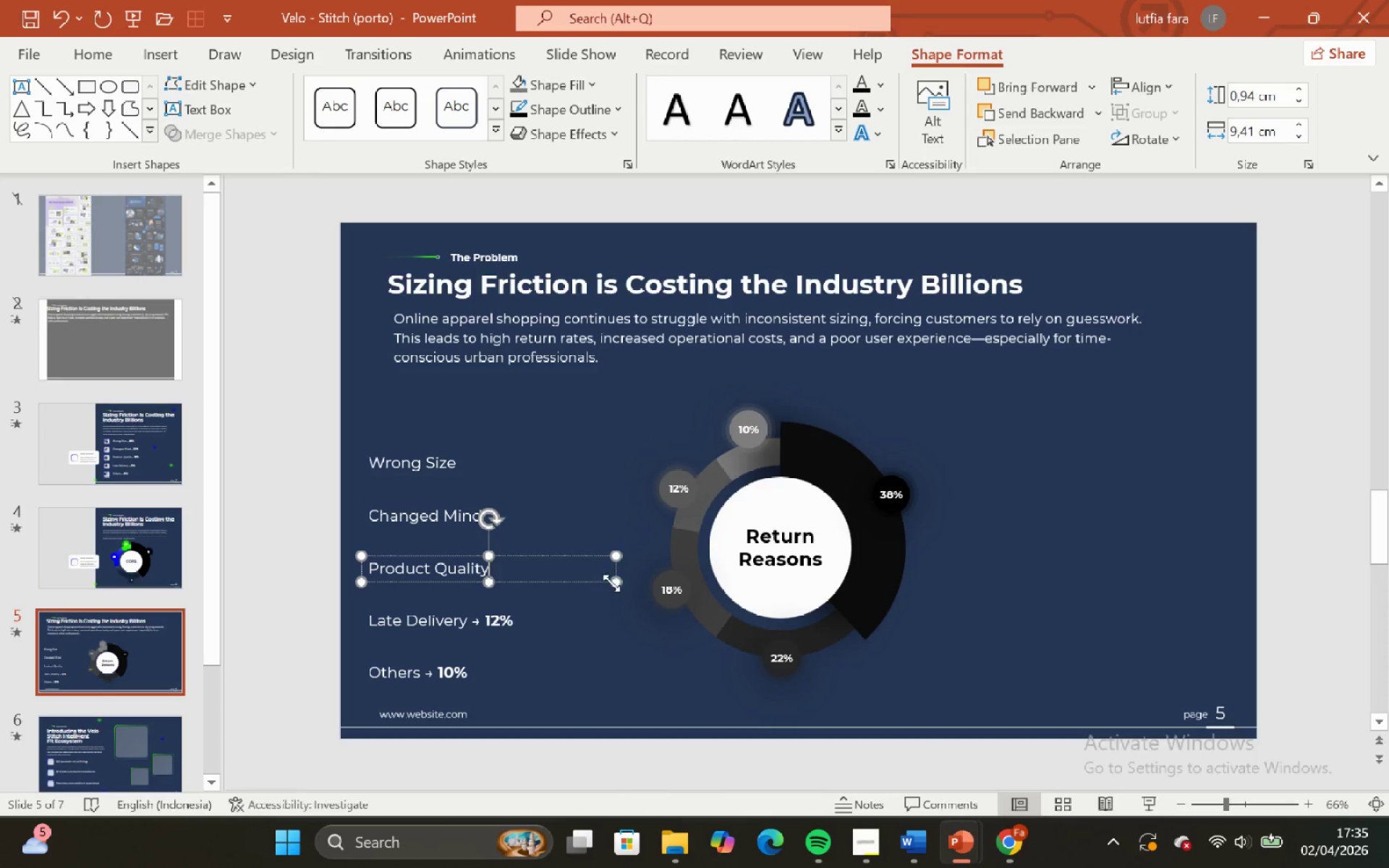 
left_click_drag(start_coordinate=[613, 584], to_coordinate=[503, 579])
 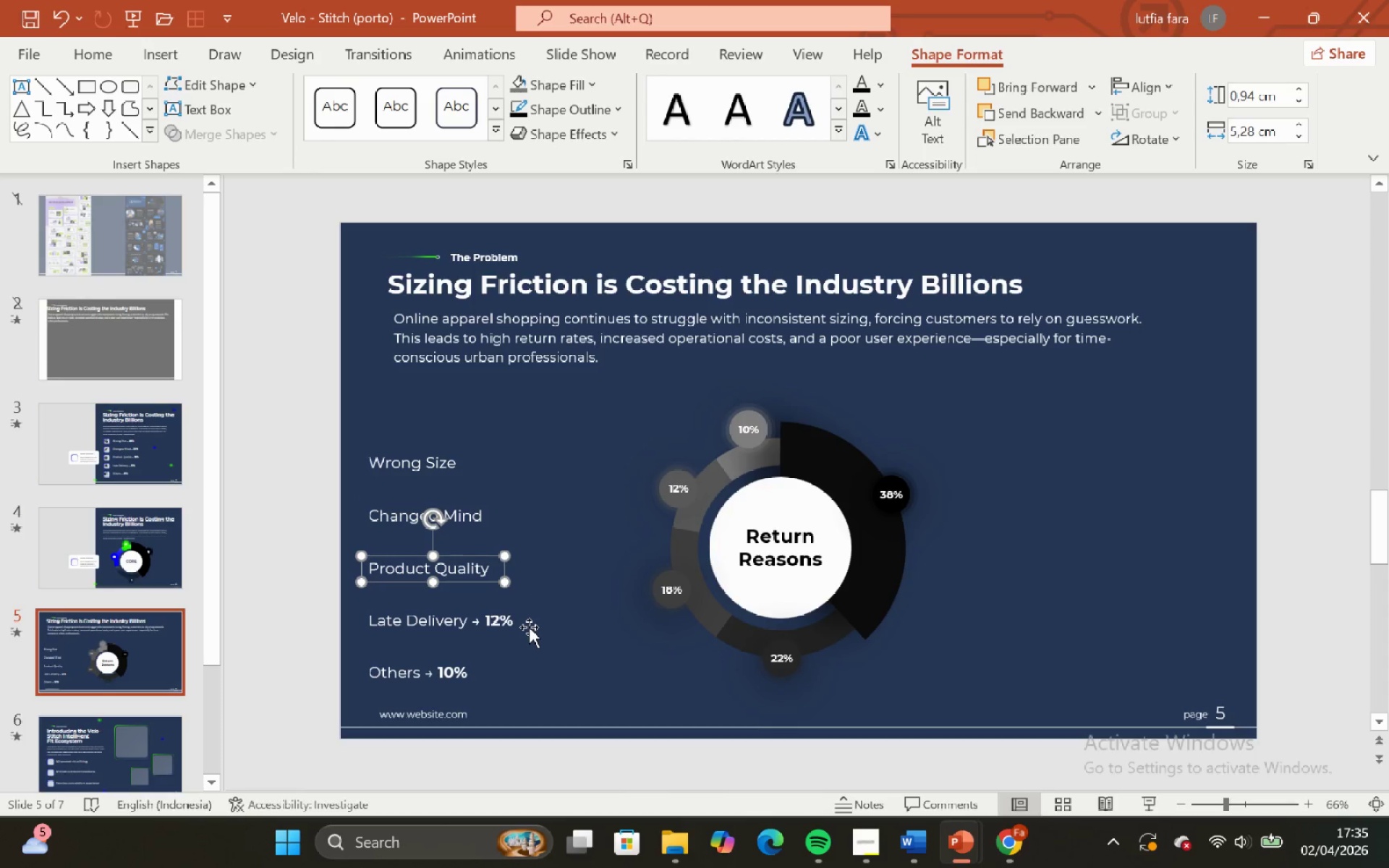 
left_click([529, 626])
 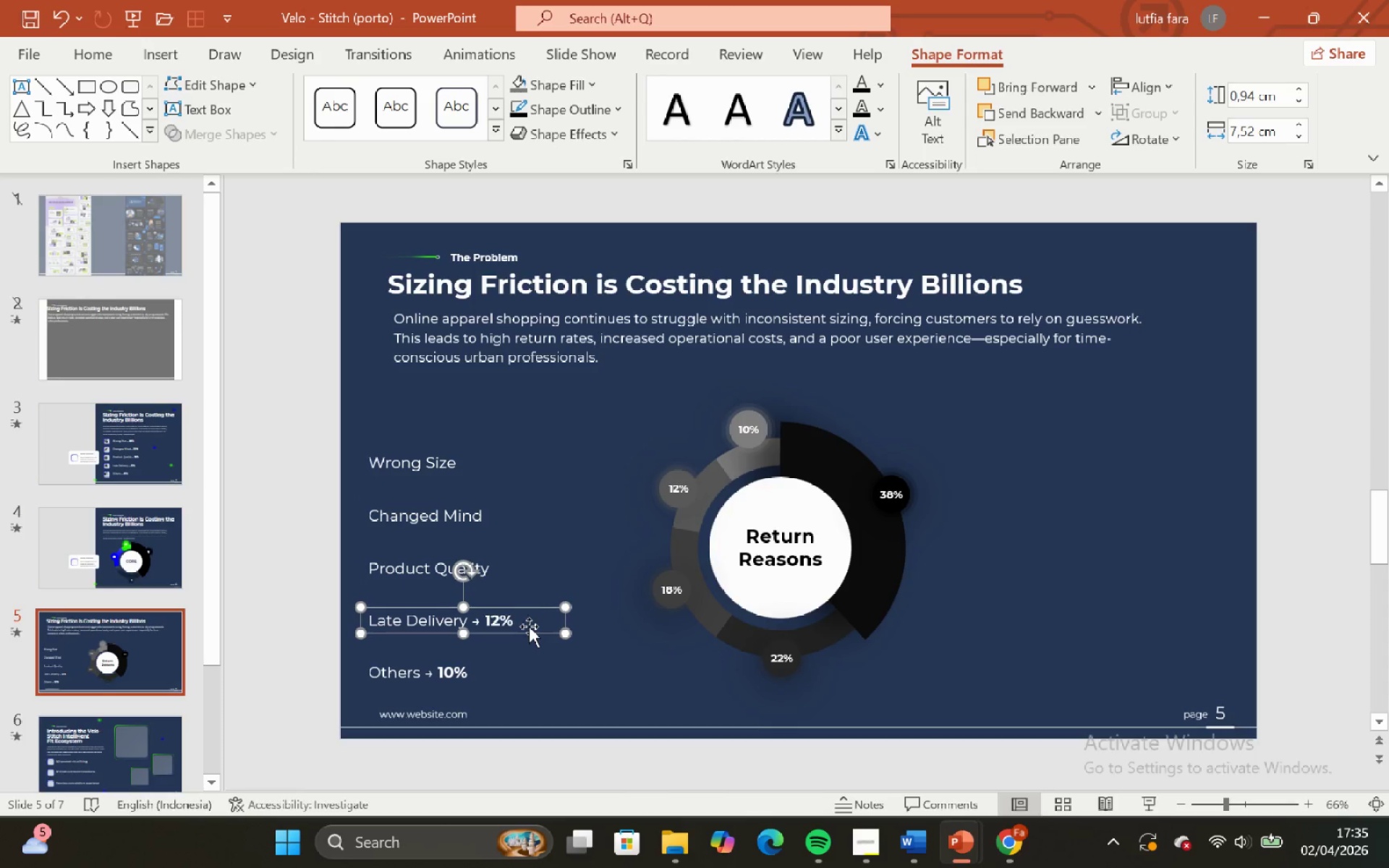 
hold_key(key=ShiftLeft, duration=0.89)
hold_key(key=ControlLeft, duration=0.72)
scroll: coordinate [529, 626], scroll_direction: up, amount: 3.0
 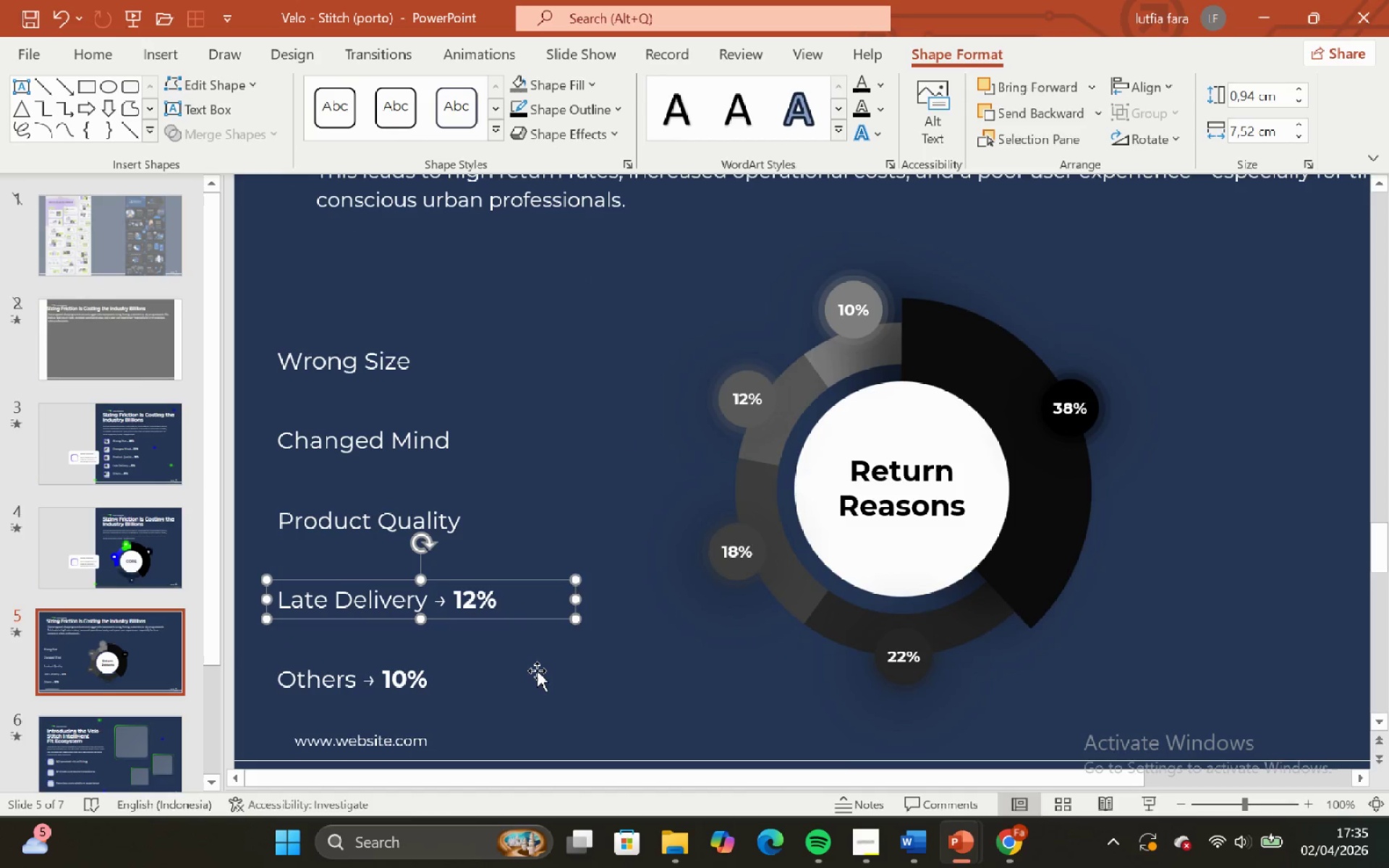 
left_click([534, 657])
 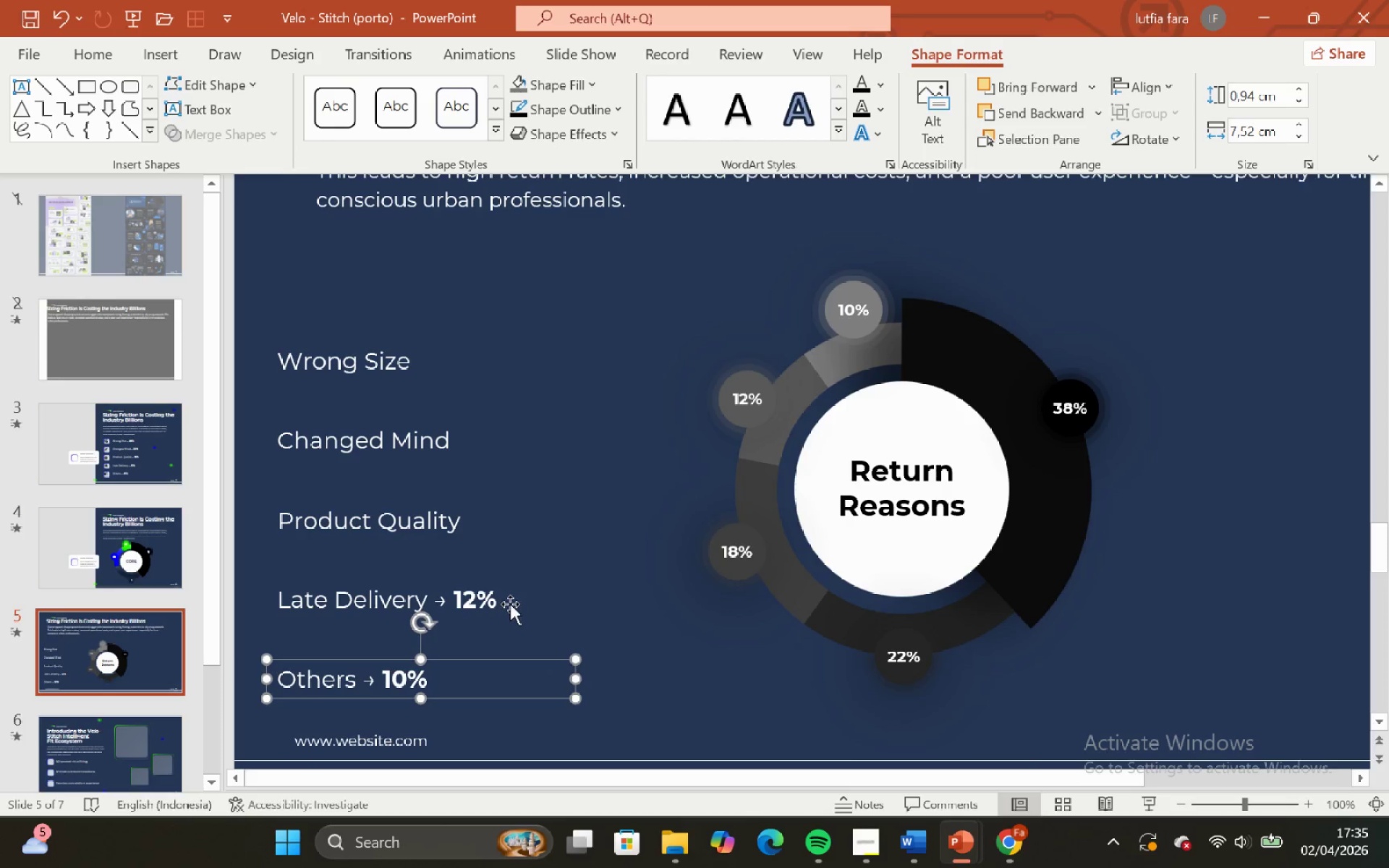 
left_click([509, 603])
 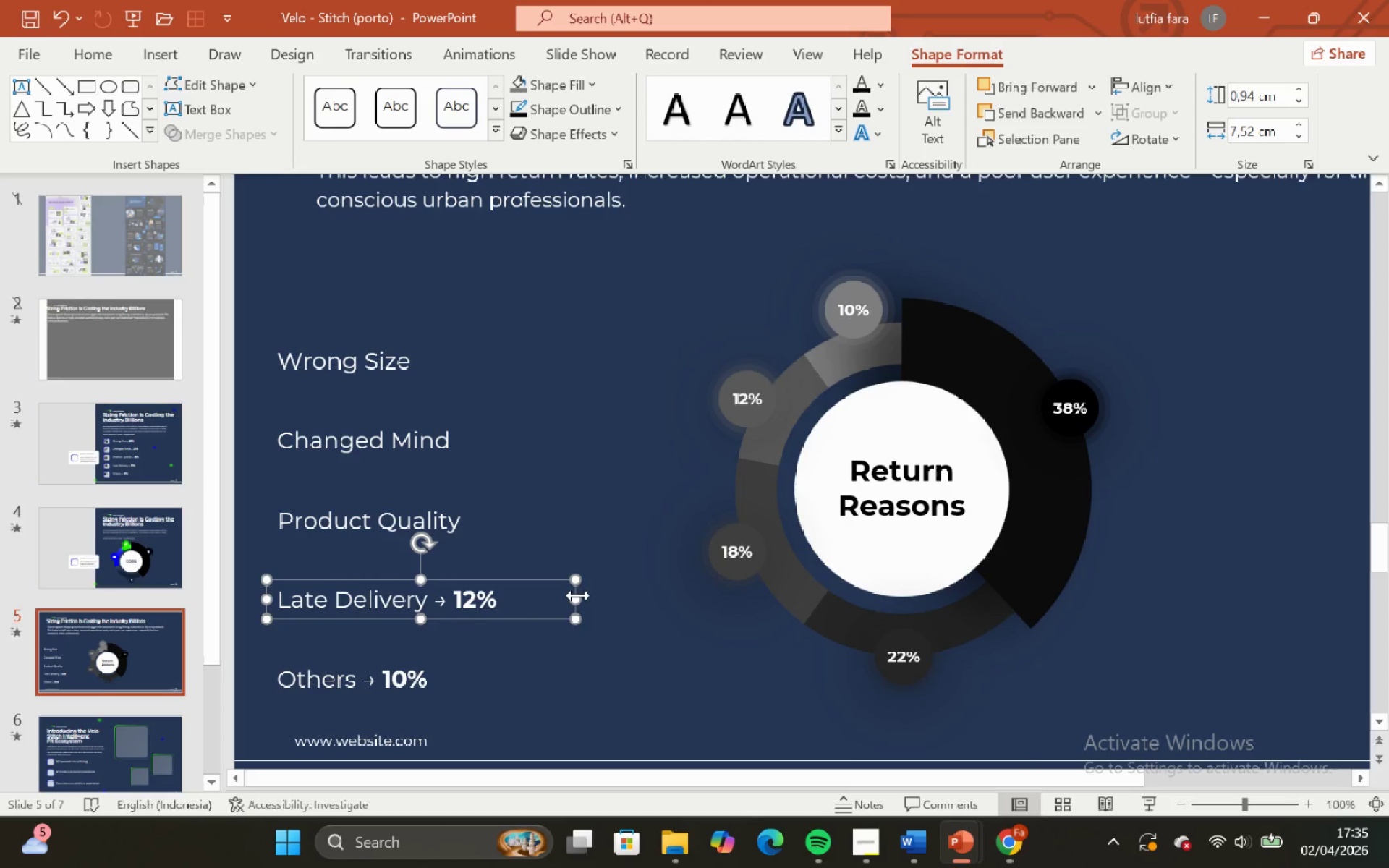 
left_click_drag(start_coordinate=[577, 595], to_coordinate=[517, 588])
 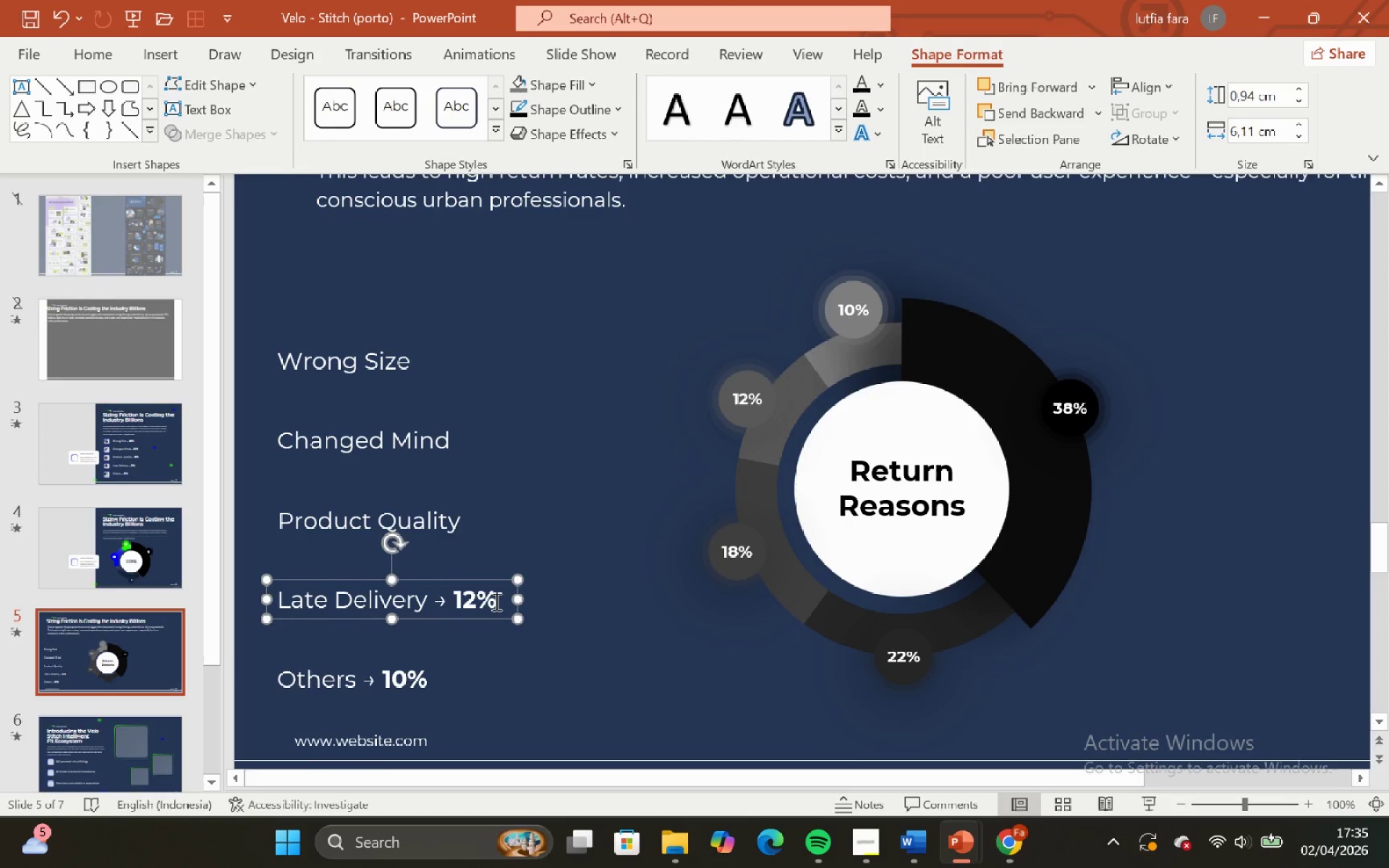 
left_click_drag(start_coordinate=[496, 601], to_coordinate=[438, 598])
 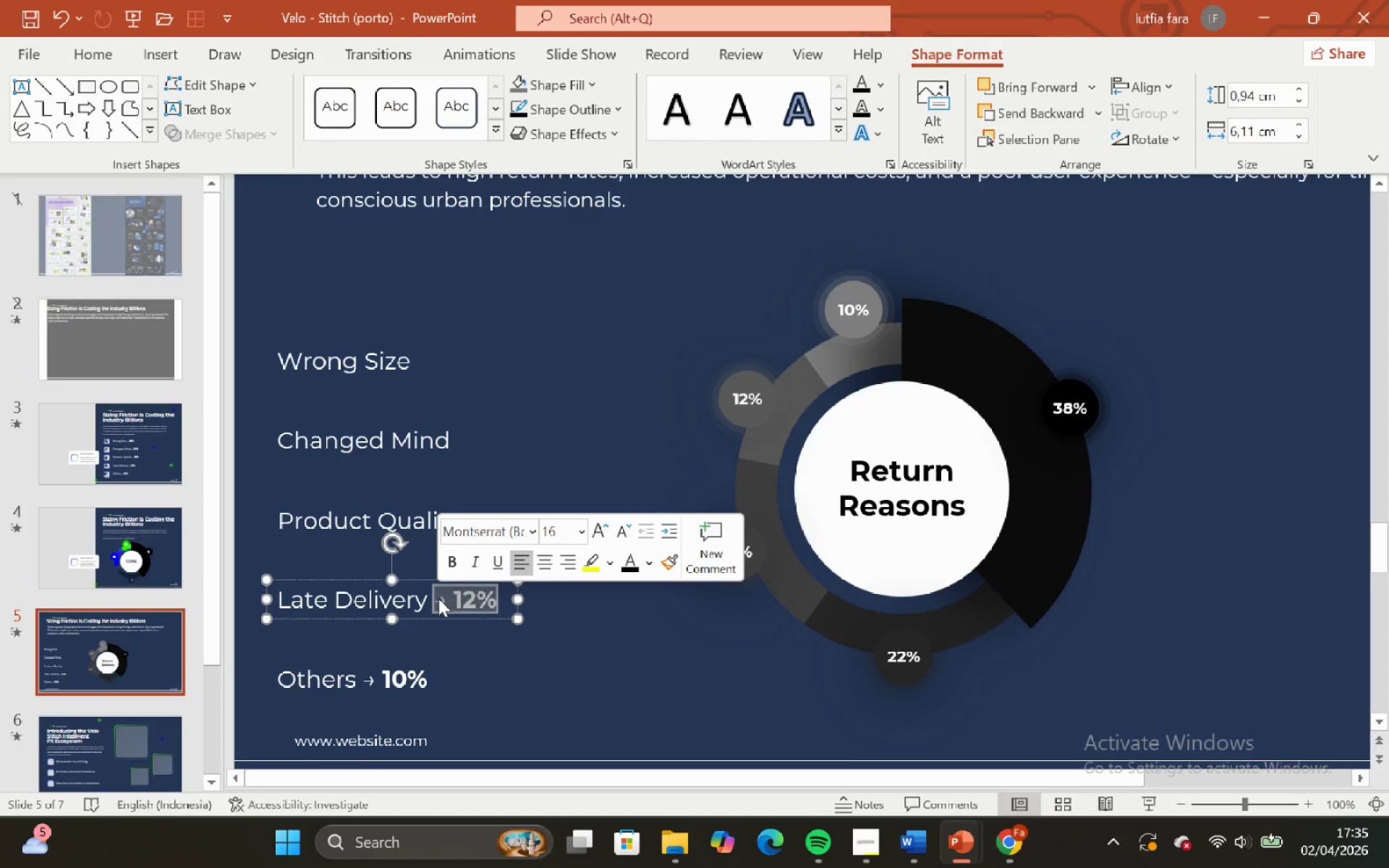 
key(Backspace)
 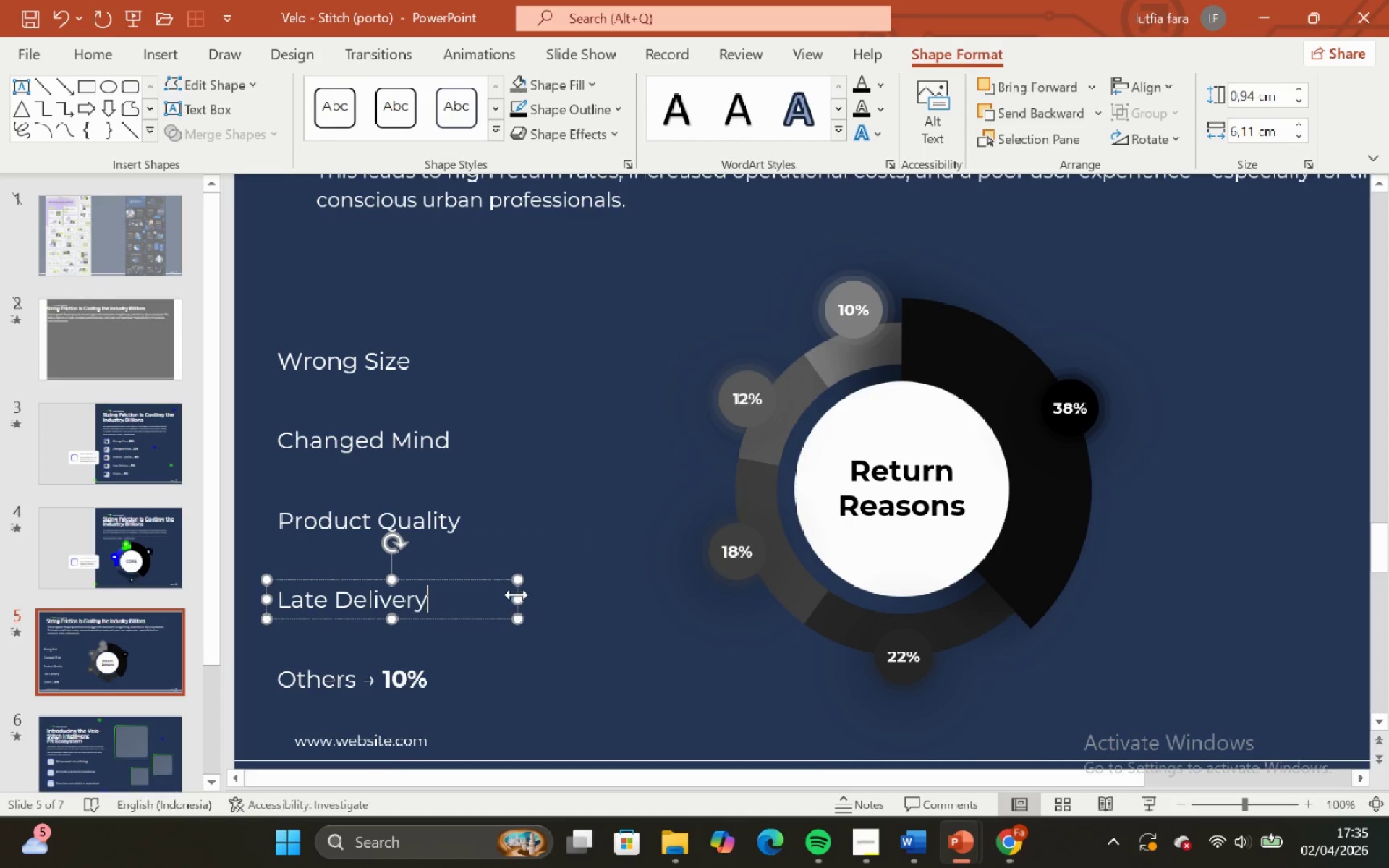 
left_click_drag(start_coordinate=[520, 597], to_coordinate=[446, 593])
 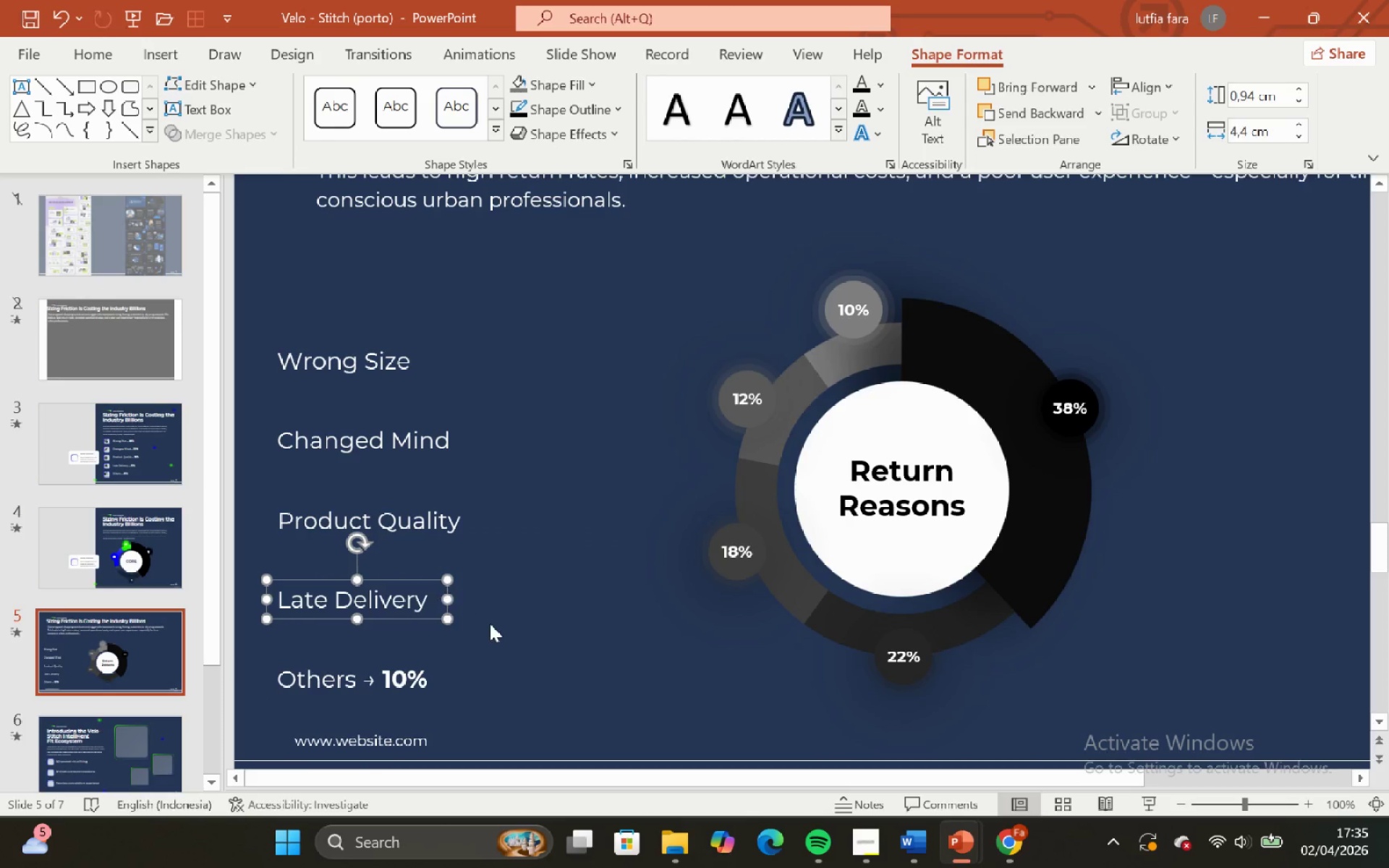 
left_click([492, 625])
 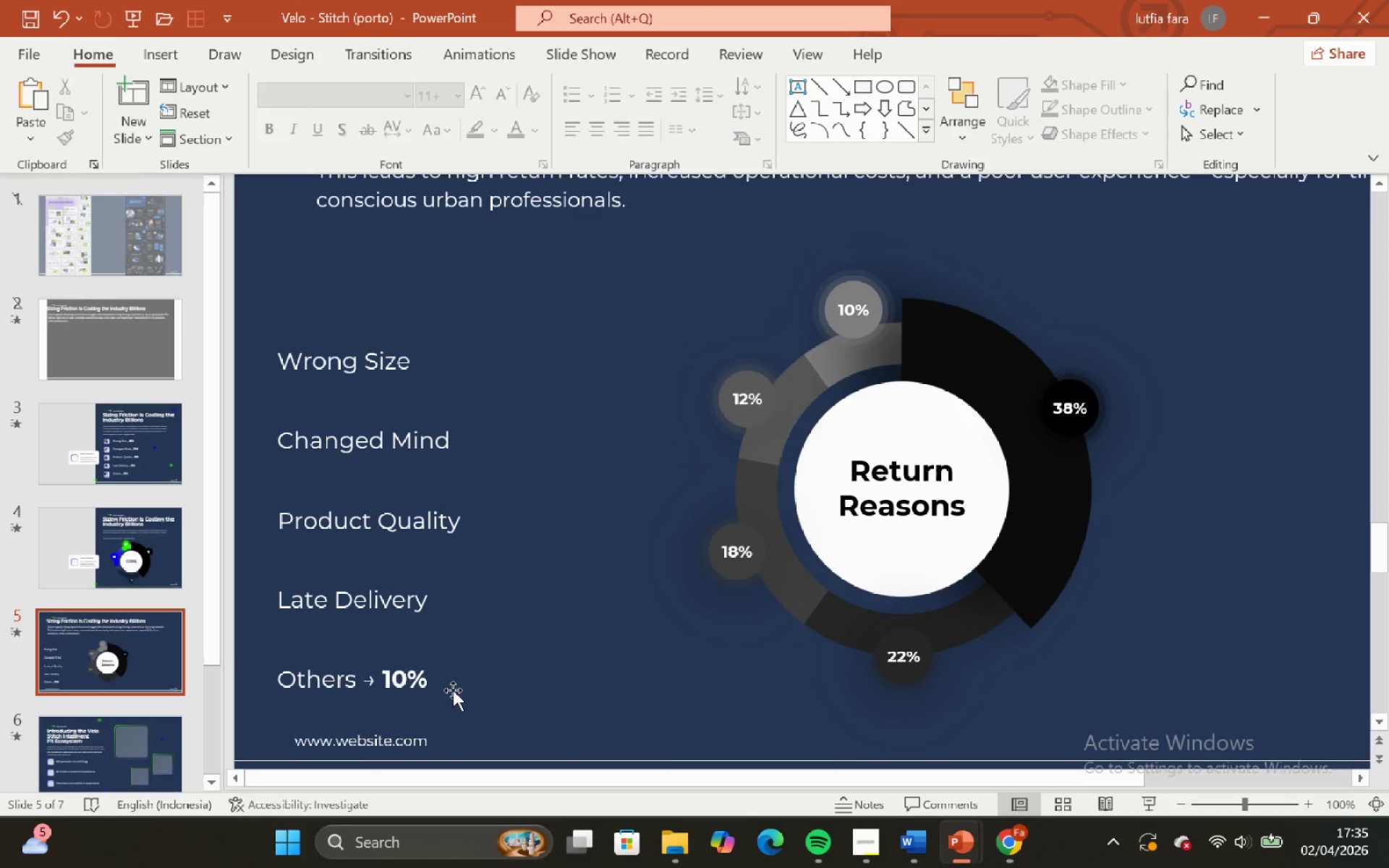 
left_click([452, 690])
 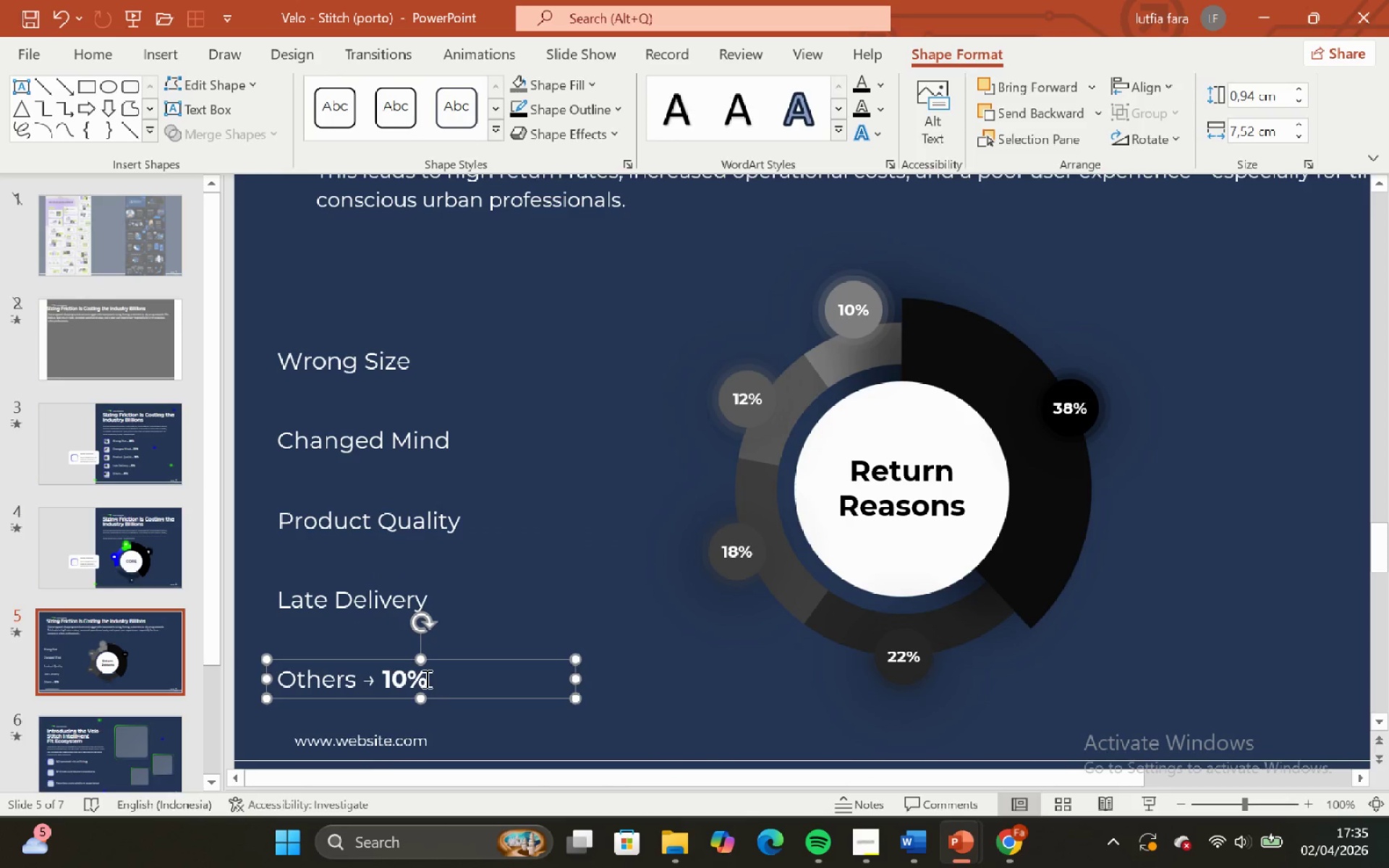 
left_click_drag(start_coordinate=[425, 678], to_coordinate=[365, 675])
 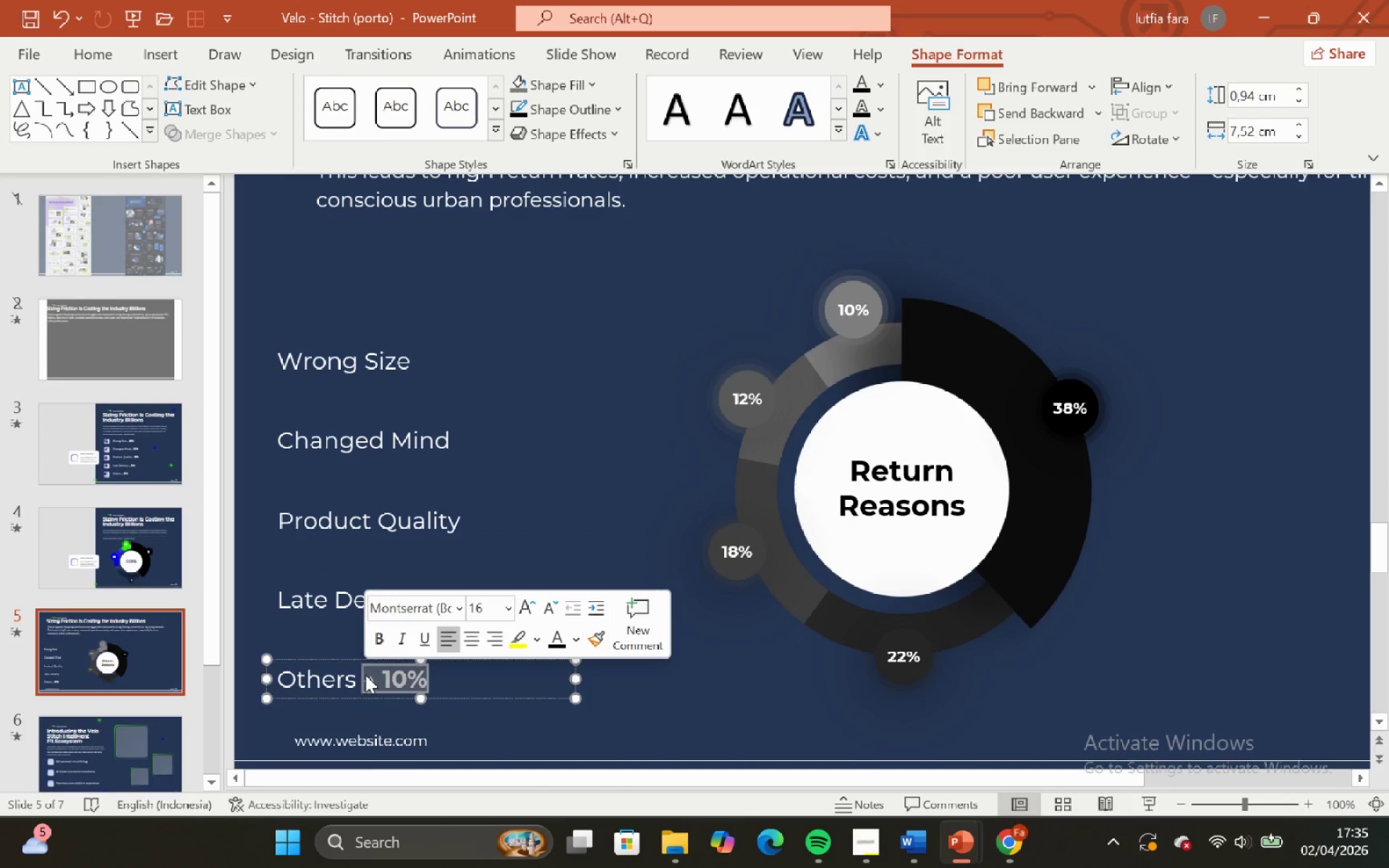 
key(Backspace)
 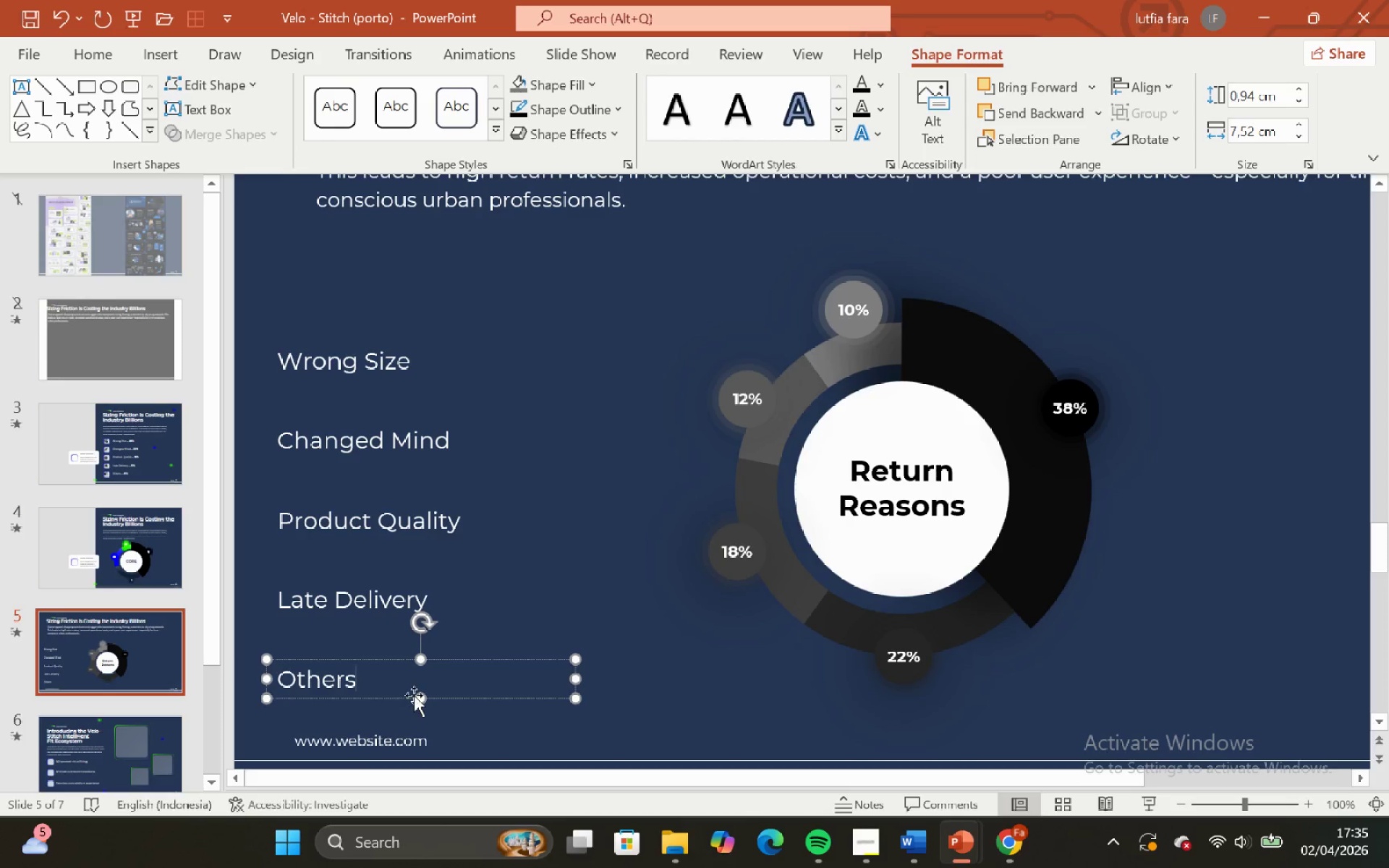 
left_click([430, 717])
 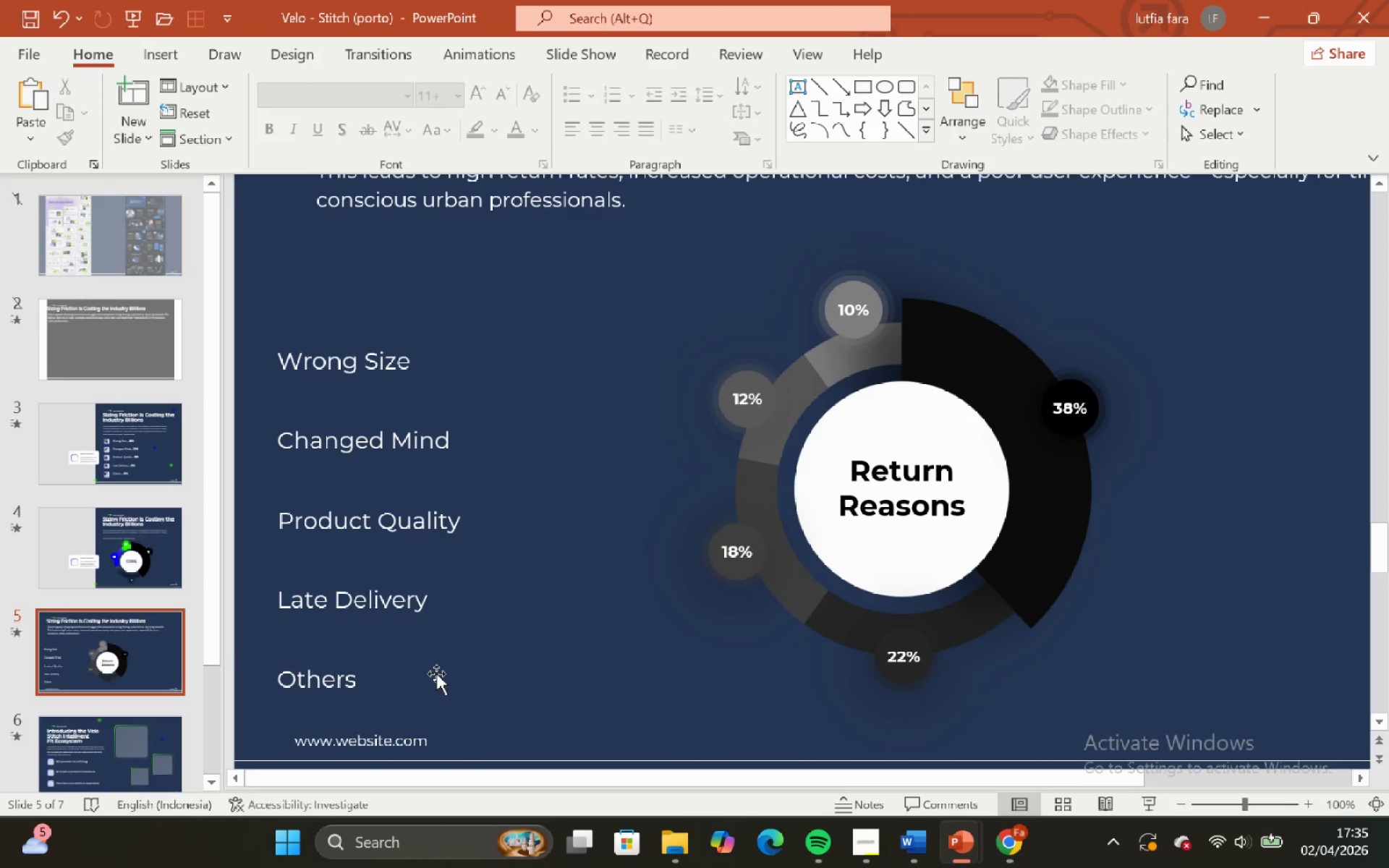 
left_click([438, 677])
 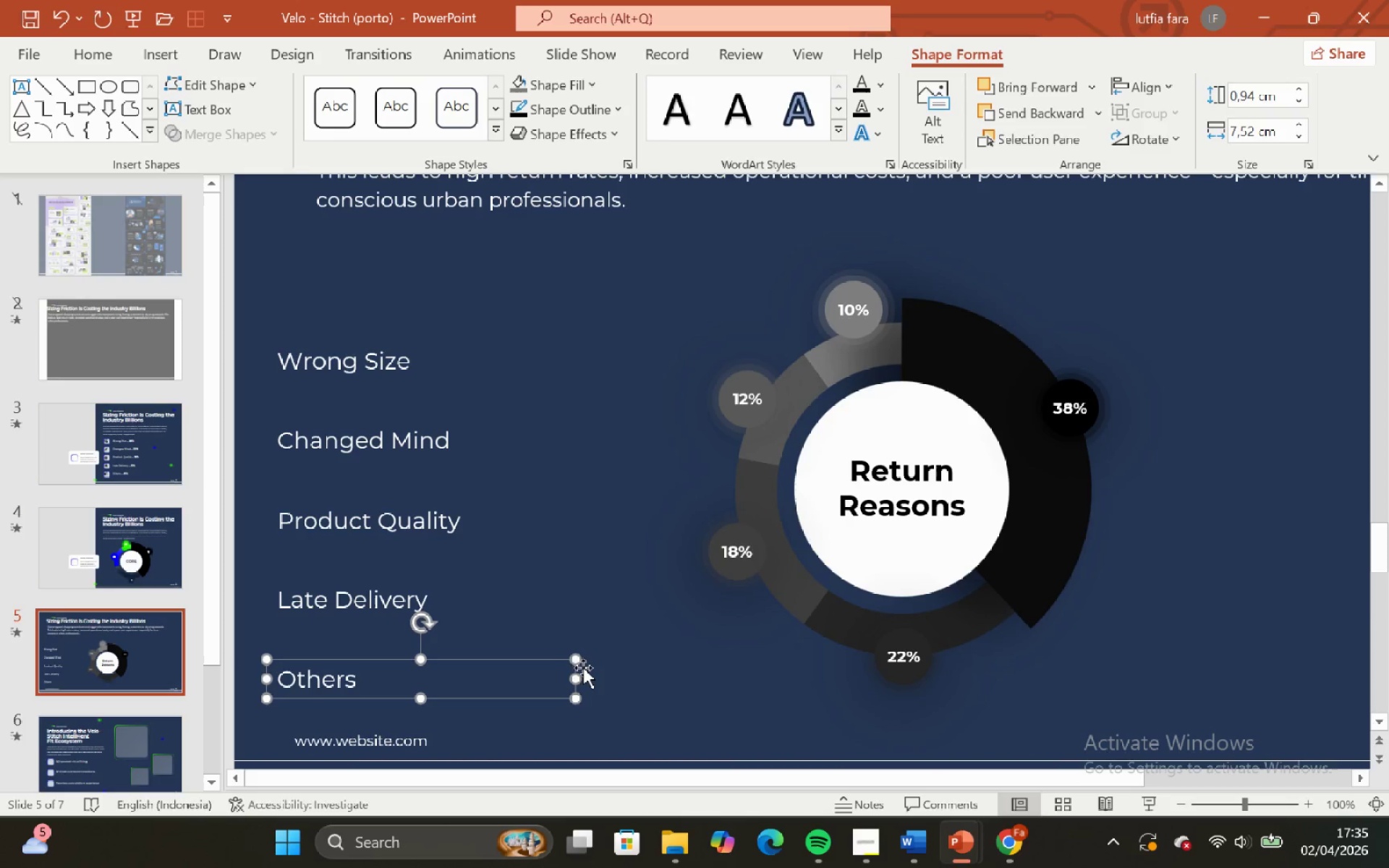 
left_click_drag(start_coordinate=[576, 676], to_coordinate=[377, 673])
 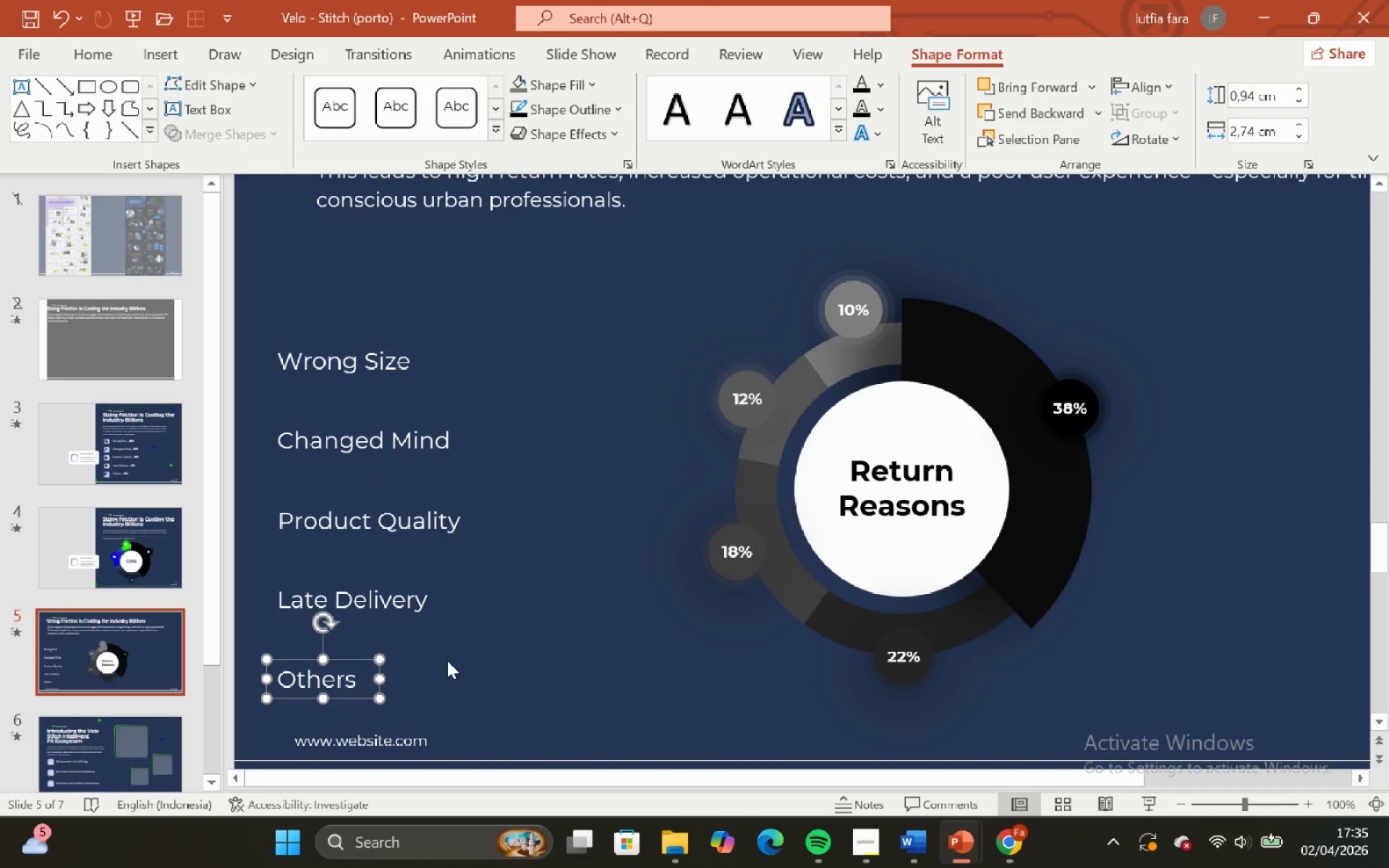 
left_click([449, 660])
 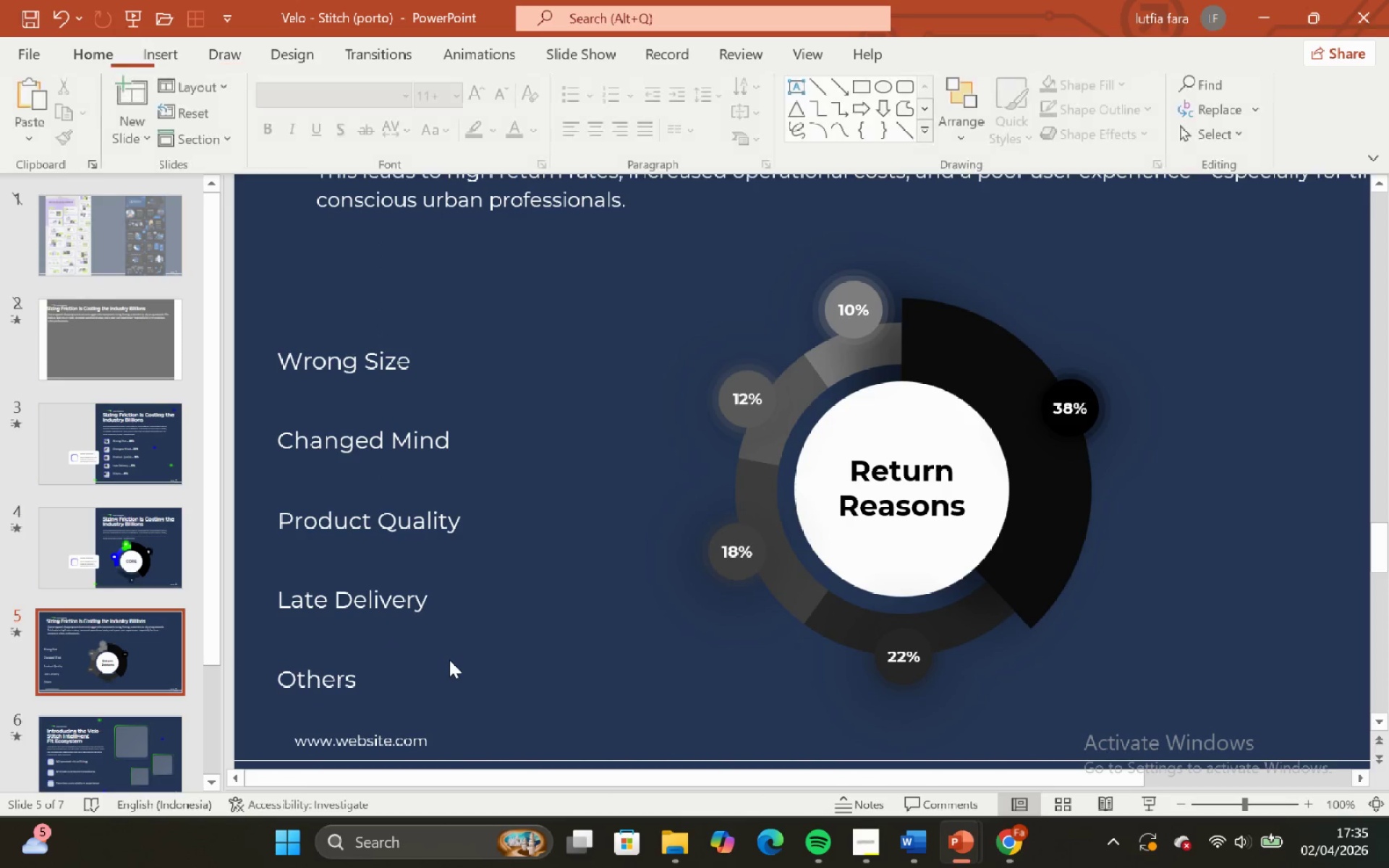 
hold_key(key=ShiftLeft, duration=2.31)
 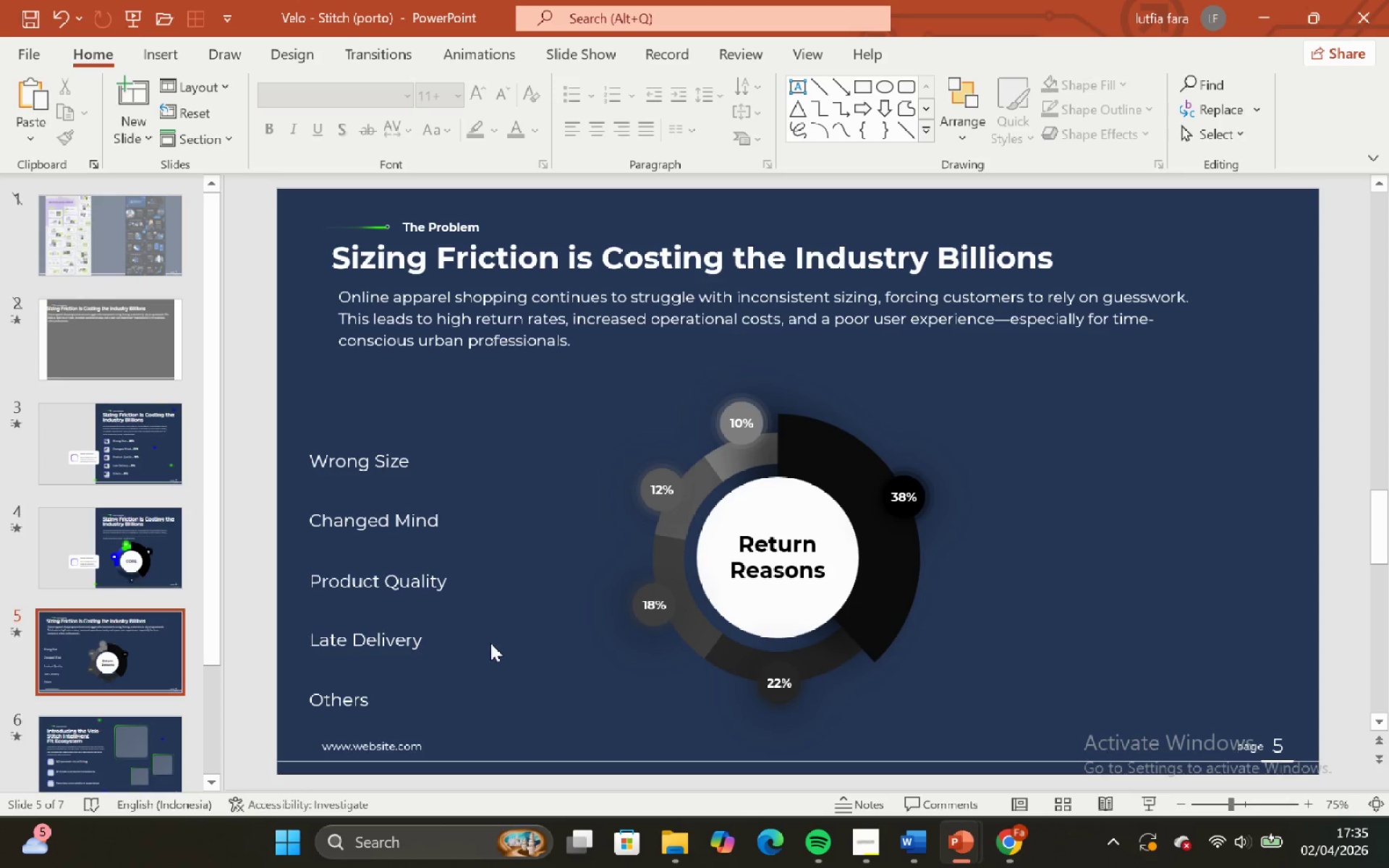 
hold_key(key=ControlLeft, duration=0.69)
 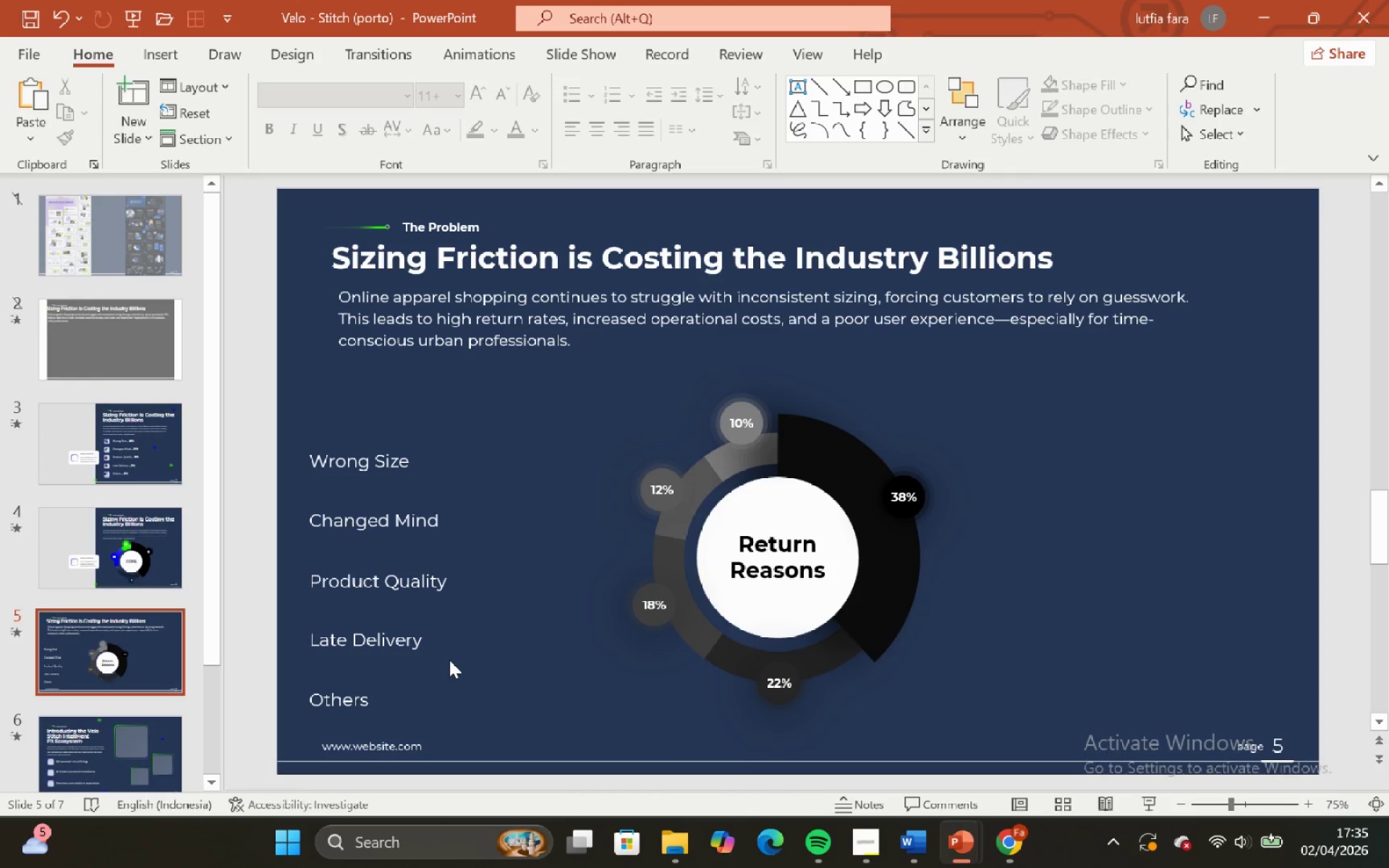 
hold_key(key=ControlLeft, duration=2.33)
 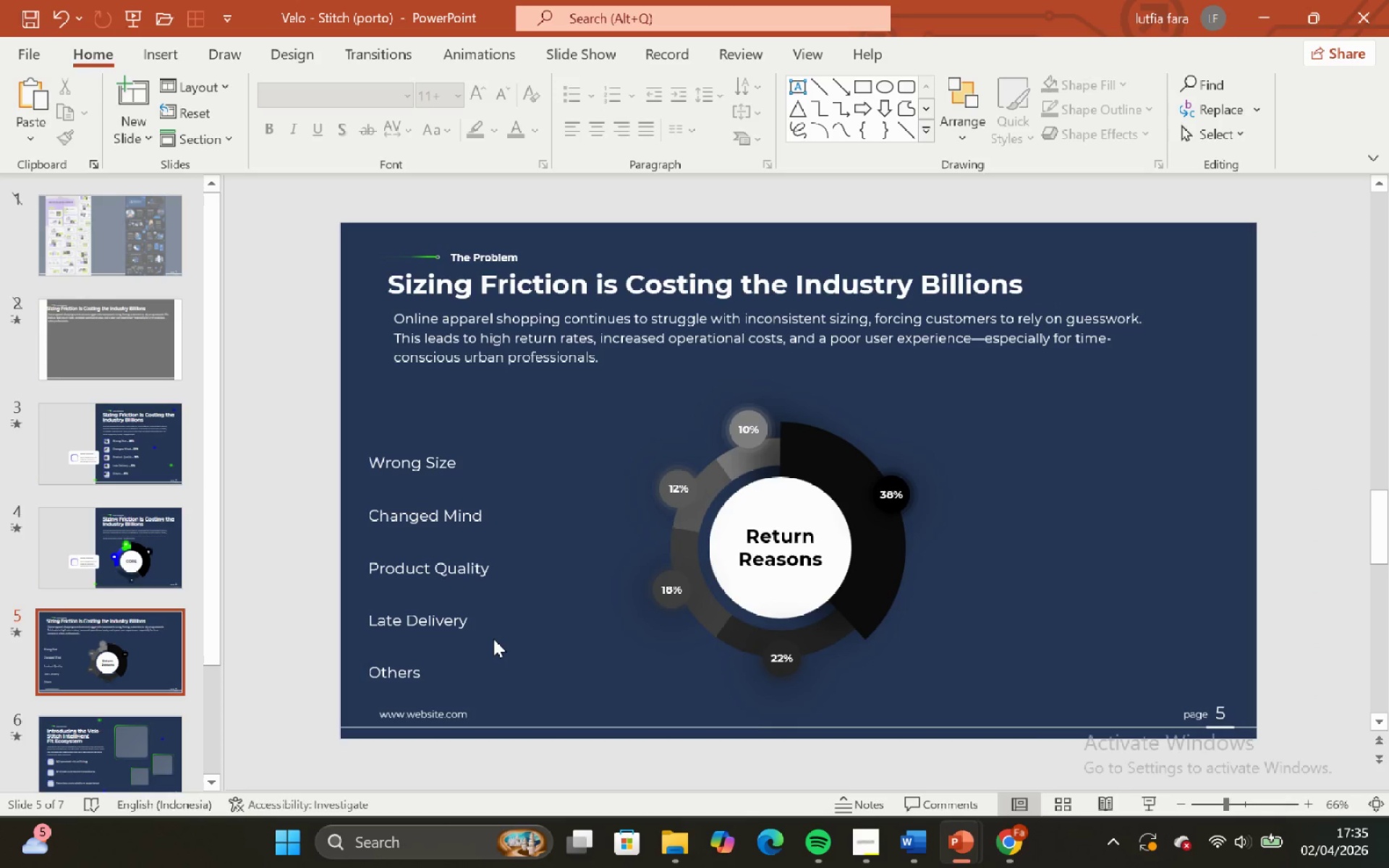 
scroll: coordinate [449, 660], scroll_direction: none, amount: 0.0
 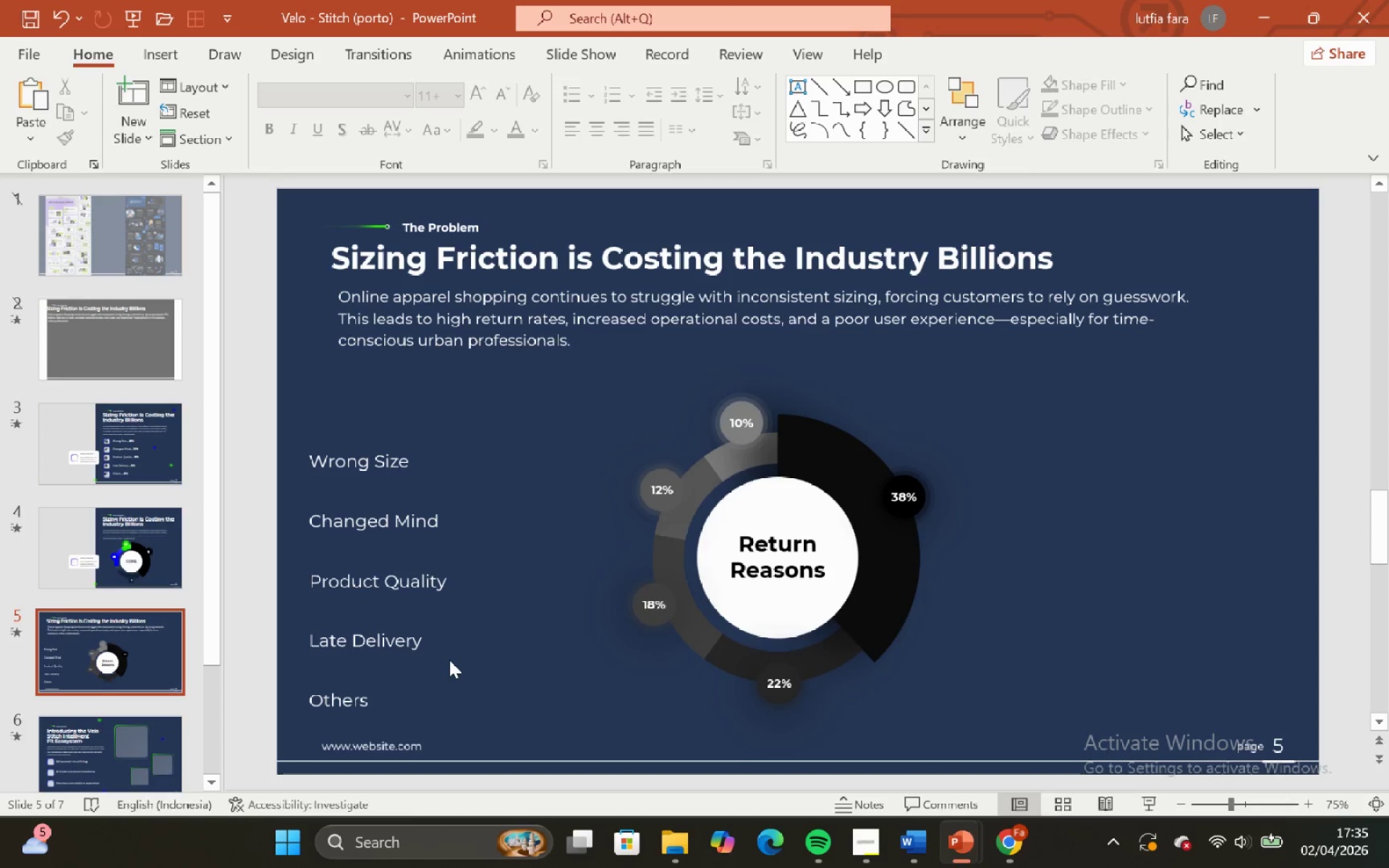 
scroll: coordinate [449, 660], scroll_direction: down, amount: 2.0
 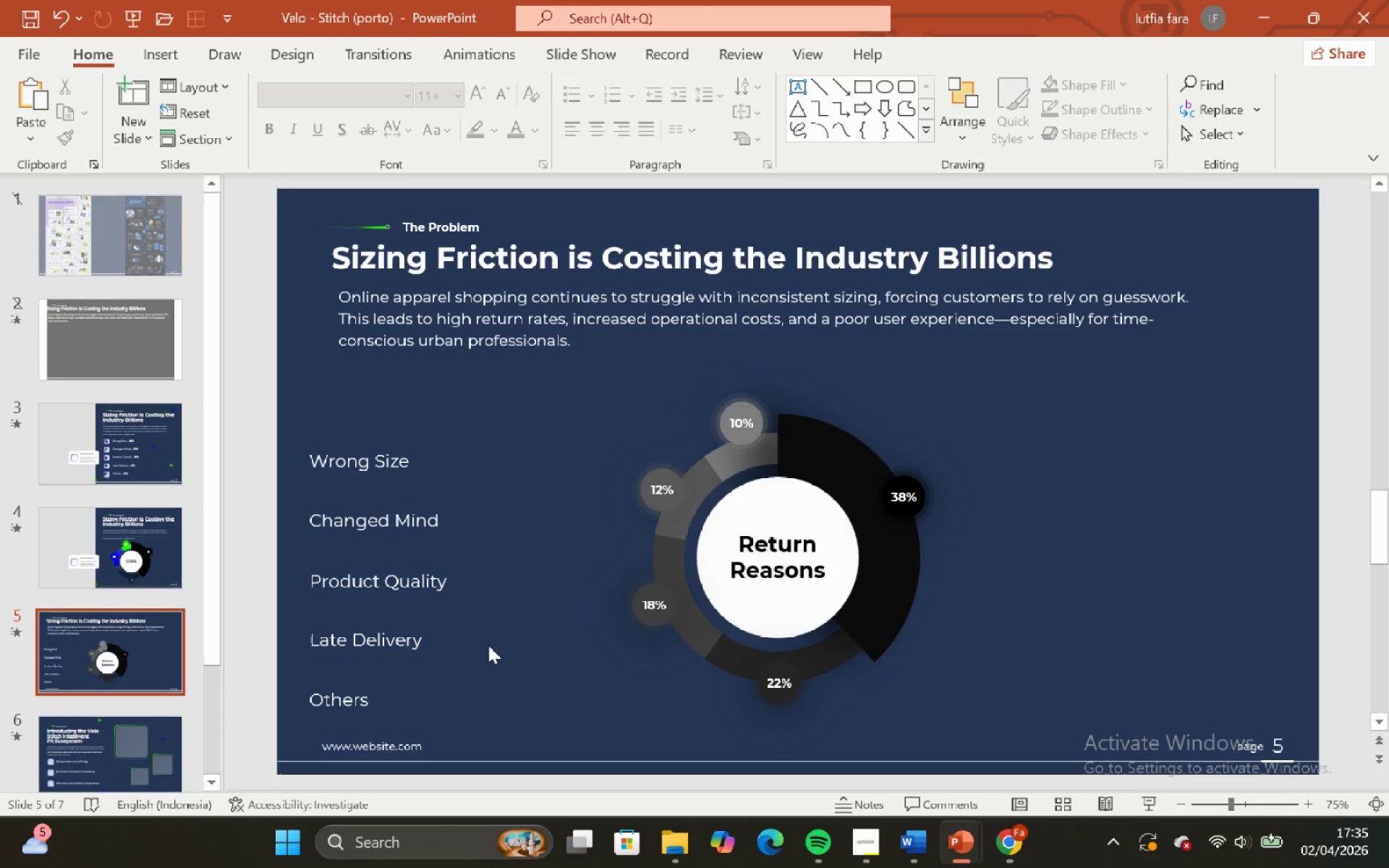 
hold_key(key=ControlLeft, duration=1.17)
hold_key(key=ShiftLeft, duration=1.12)
scroll: coordinate [493, 639], scroll_direction: down, amount: 1.0
 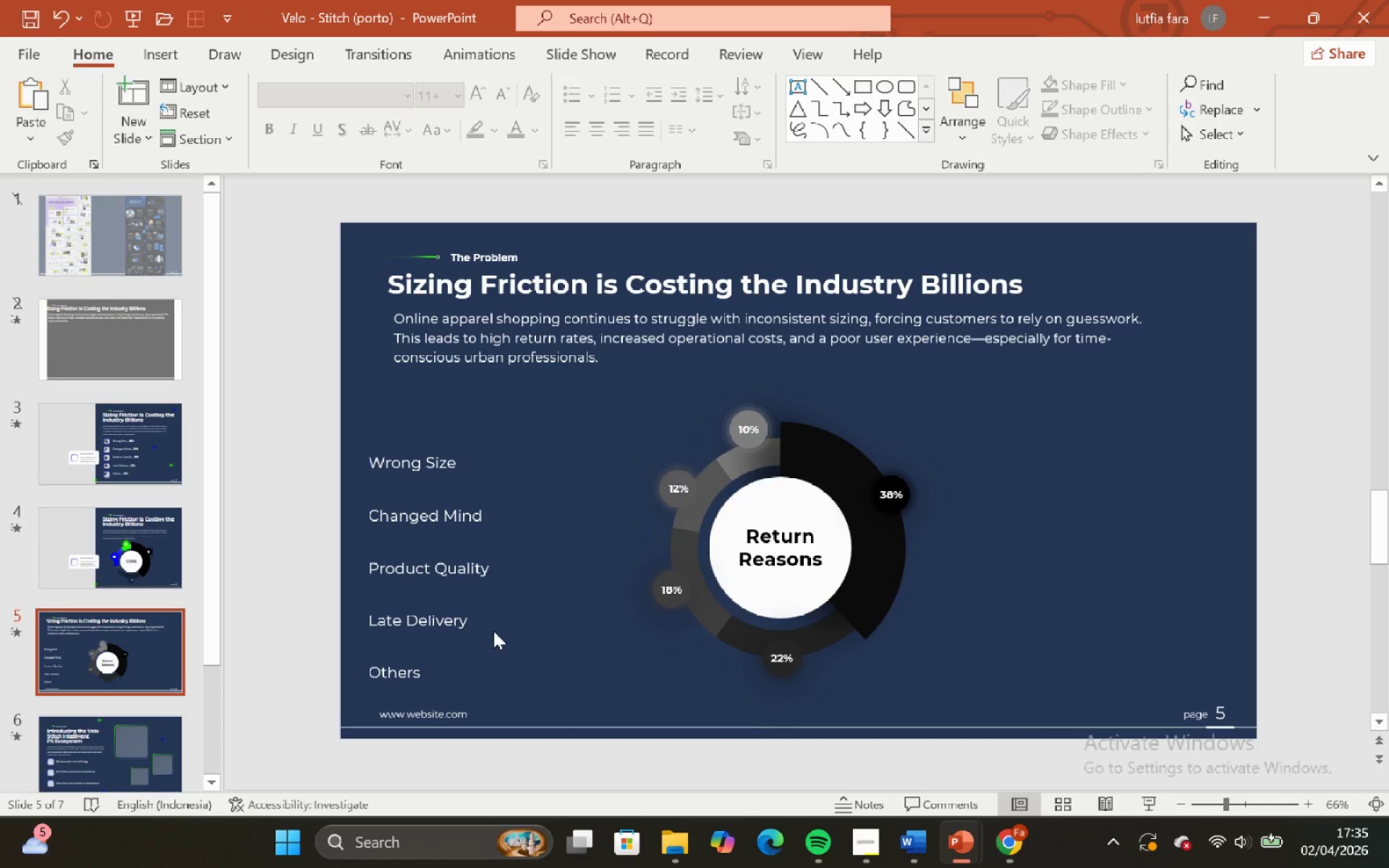 
hold_key(key=ControlLeft, duration=0.59)
hold_key(key=ShiftLeft, duration=0.59)
scroll: coordinate [493, 630], scroll_direction: none, amount: 0.0
 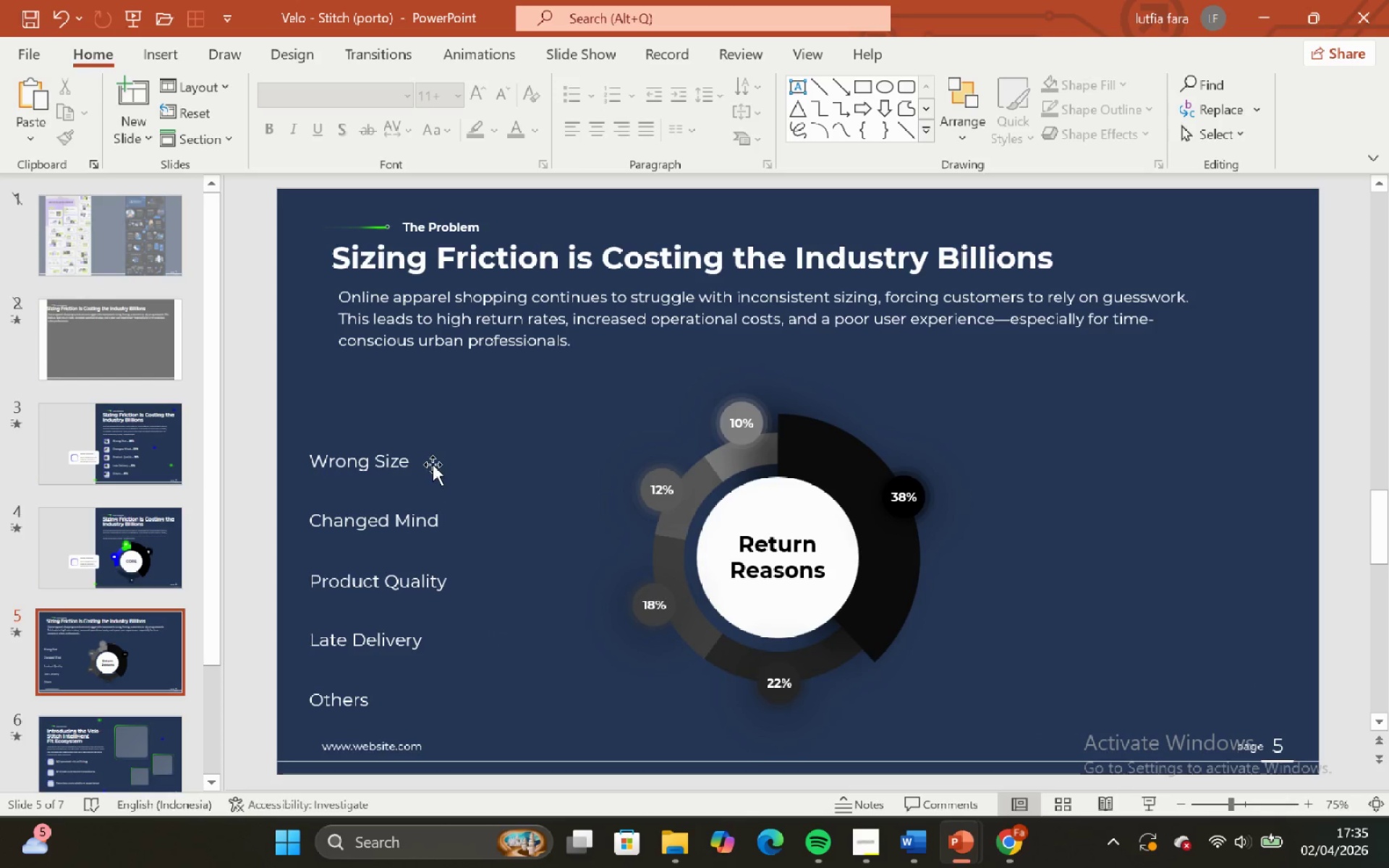 
left_click([432, 463])
 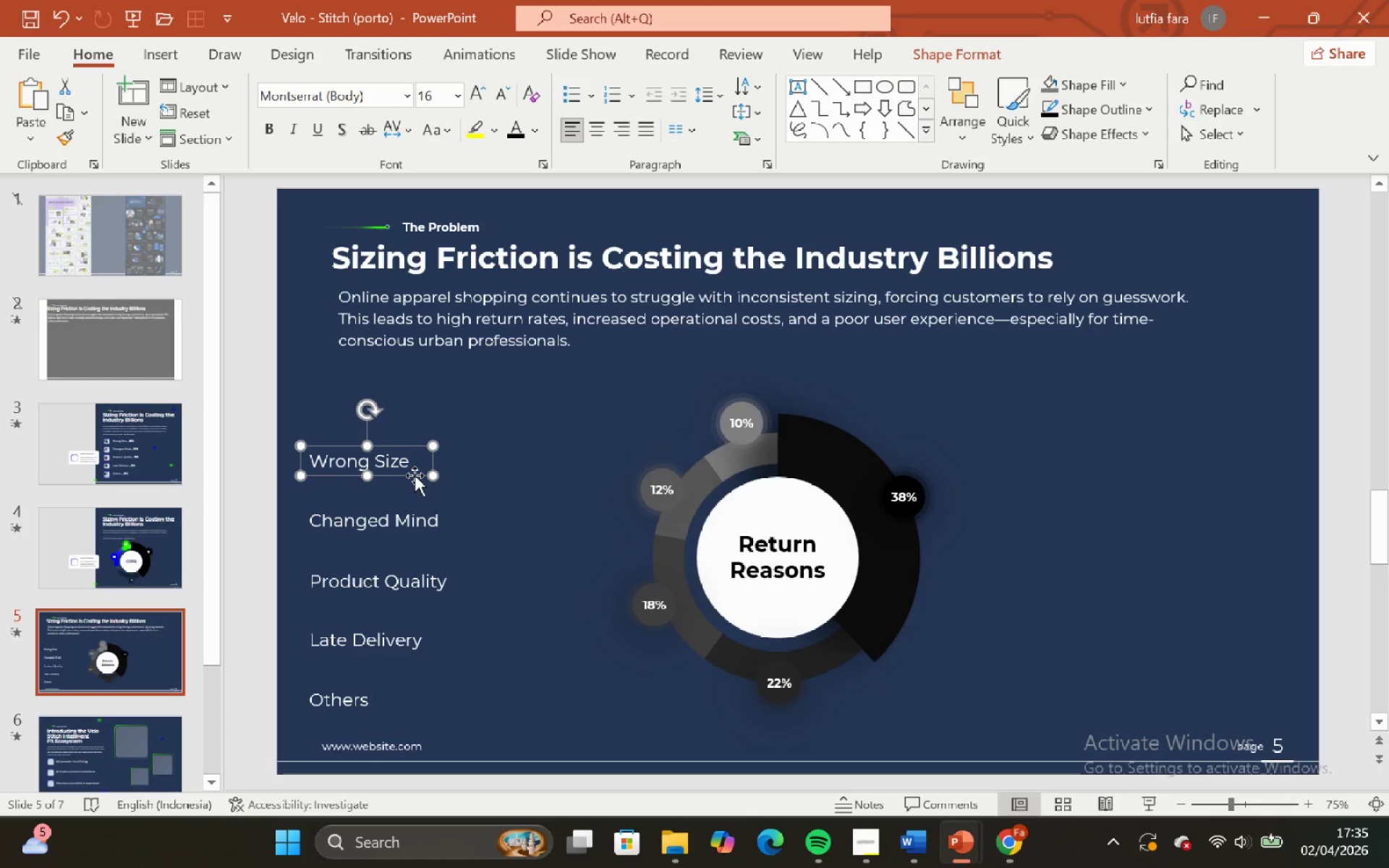 
left_click_drag(start_coordinate=[415, 475], to_coordinate=[1061, 508])
 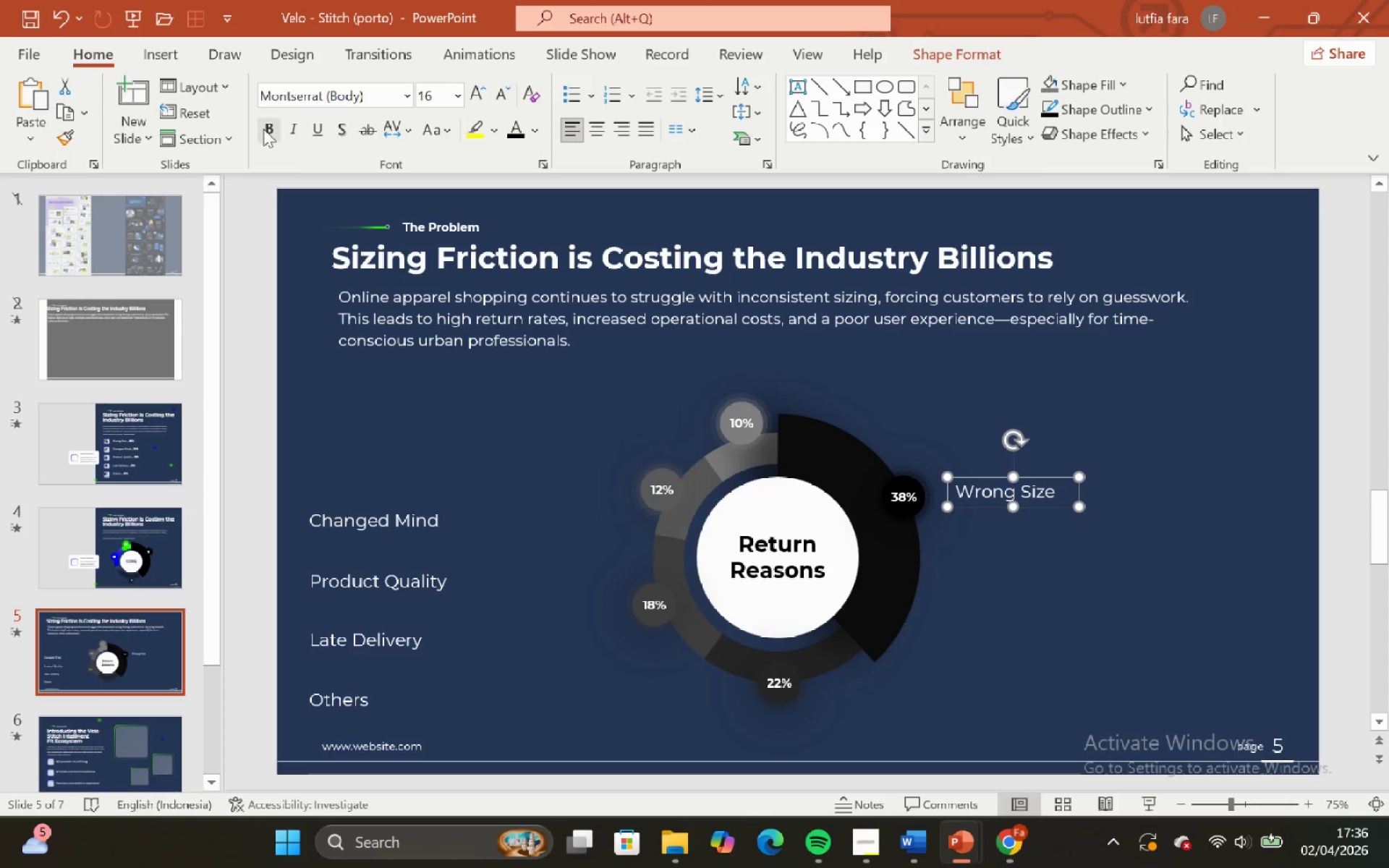 
left_click([272, 124])
 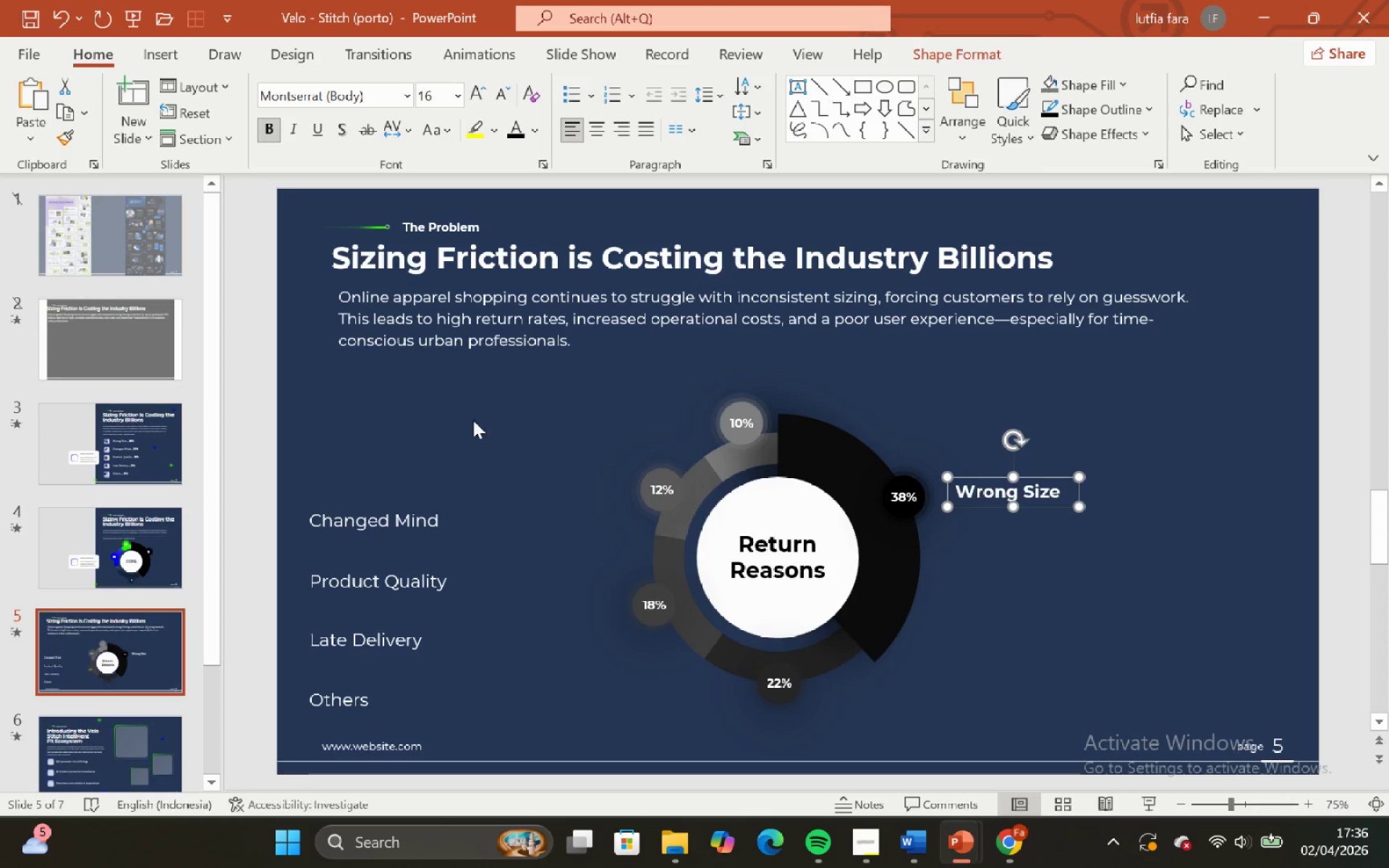 
left_click([479, 429])
 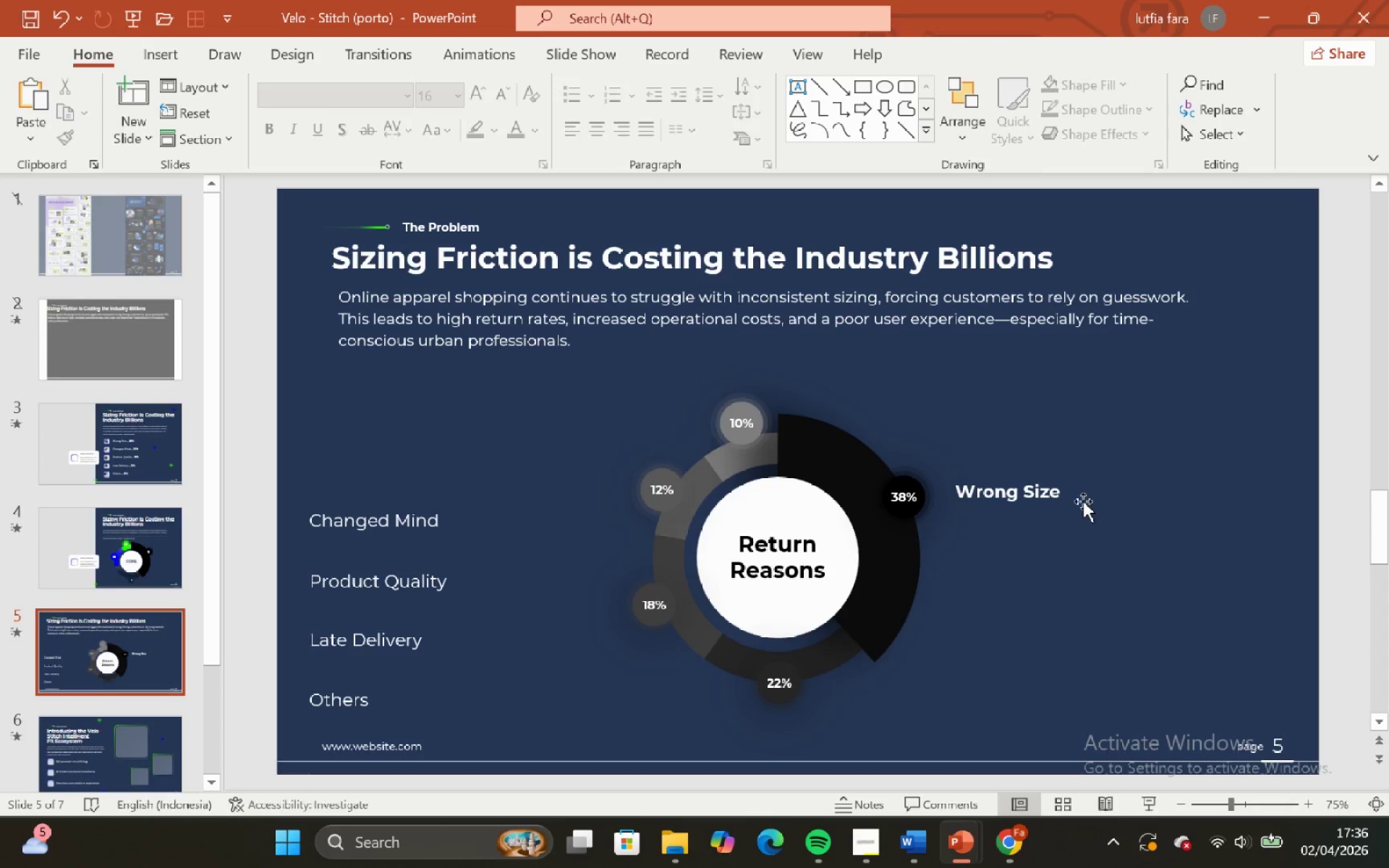 
left_click([1082, 500])
 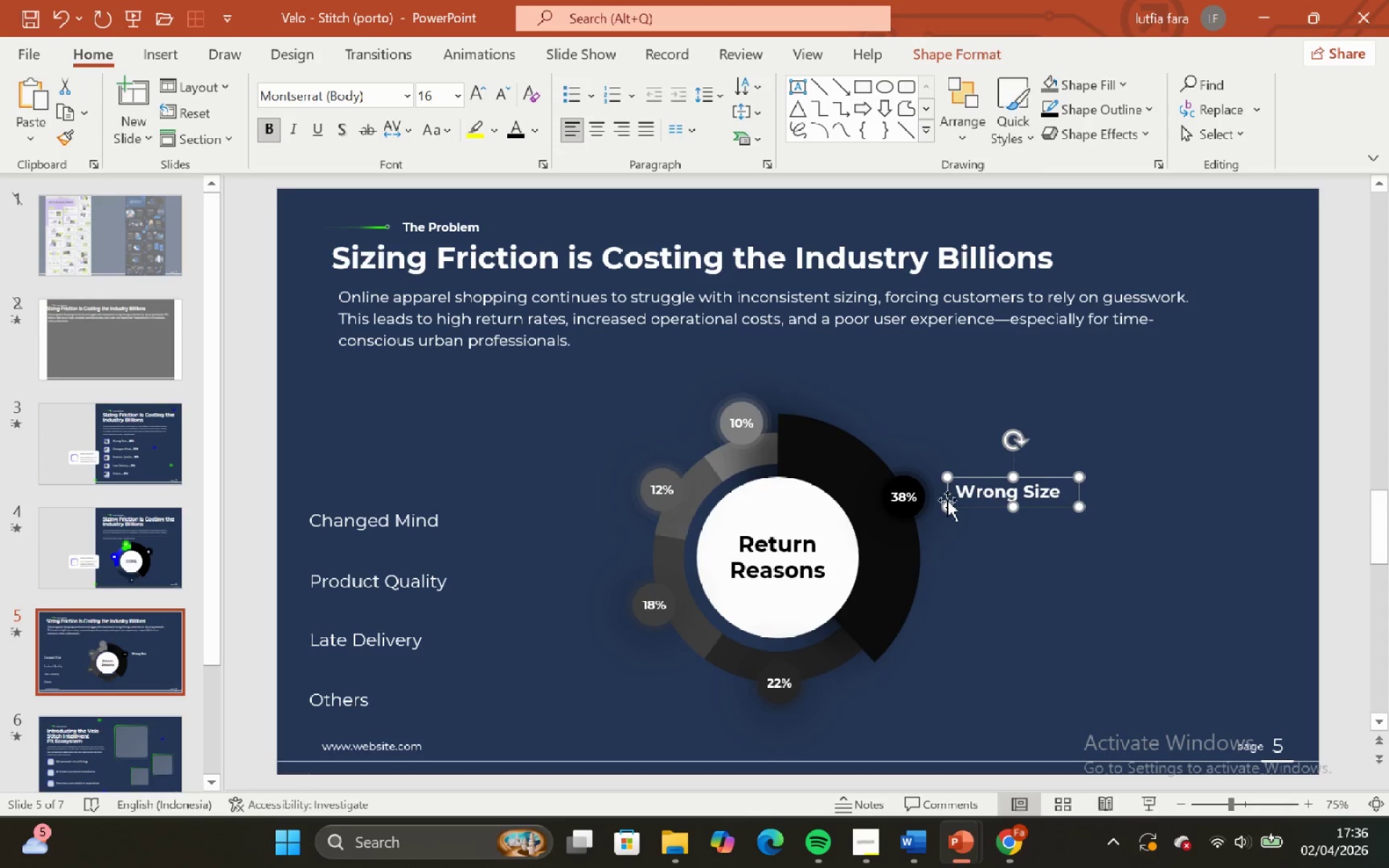 
hold_key(key=ShiftLeft, duration=0.92)
left_click([896, 484])
 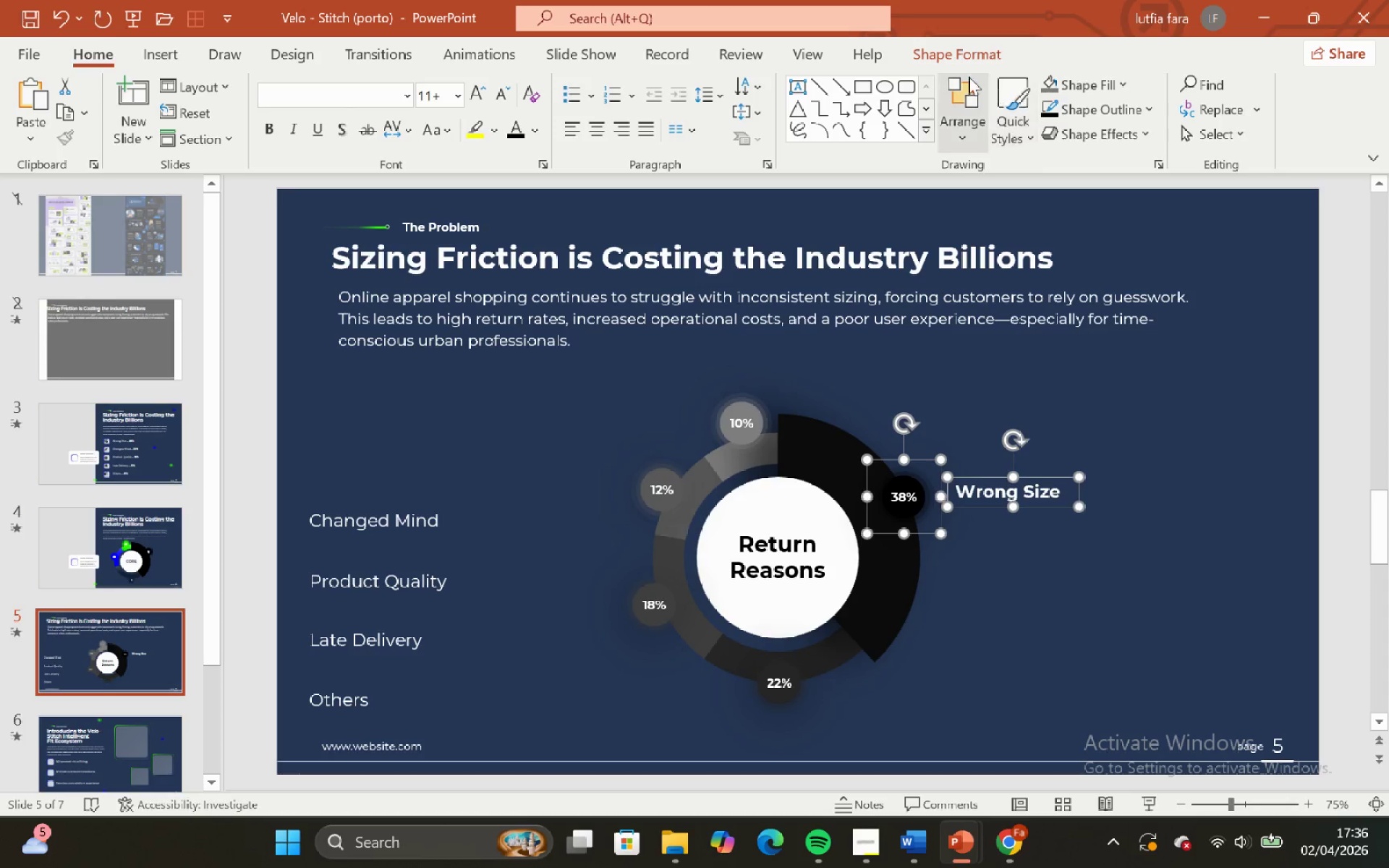 
left_click([959, 58])
 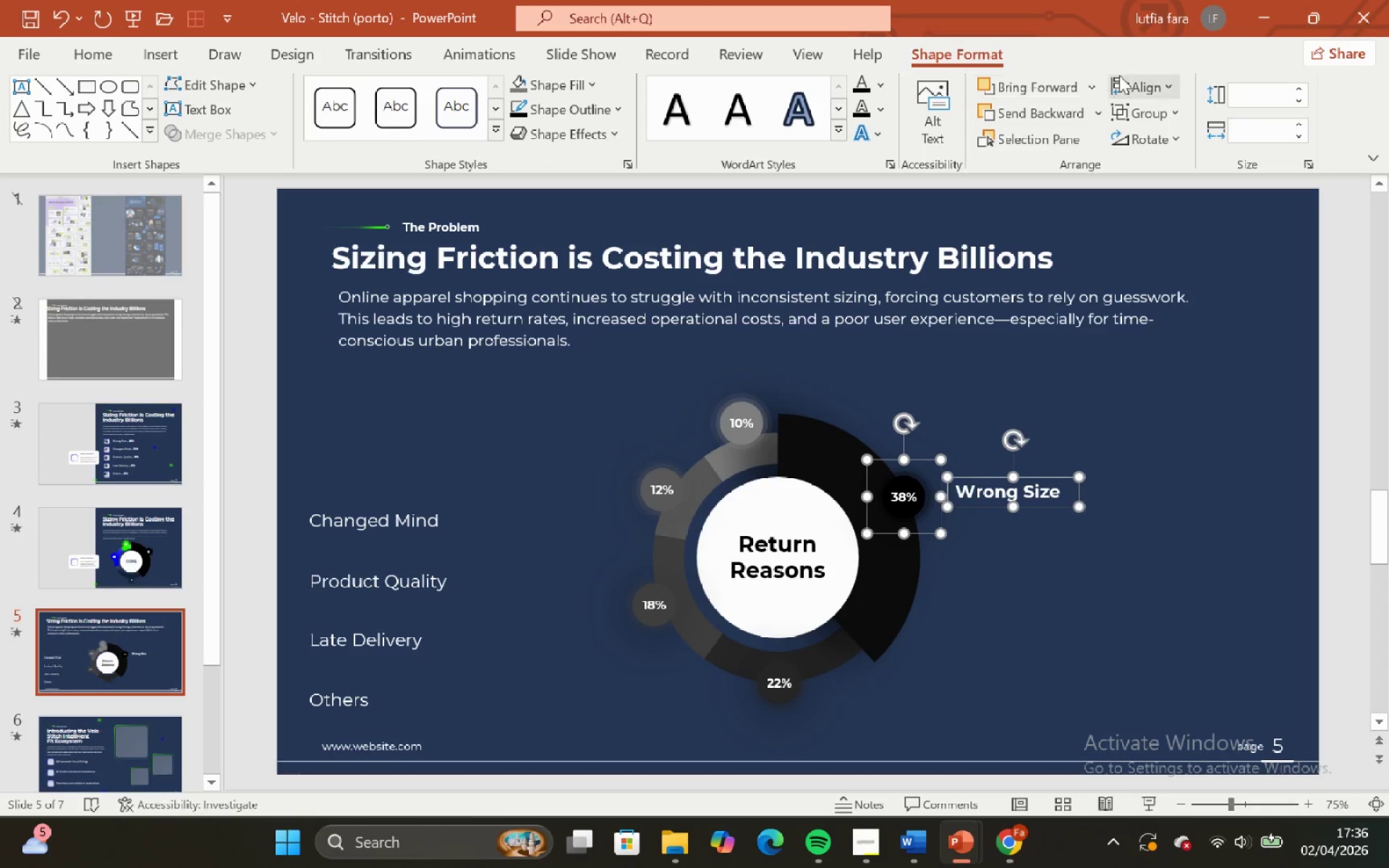 
left_click([1127, 72])
 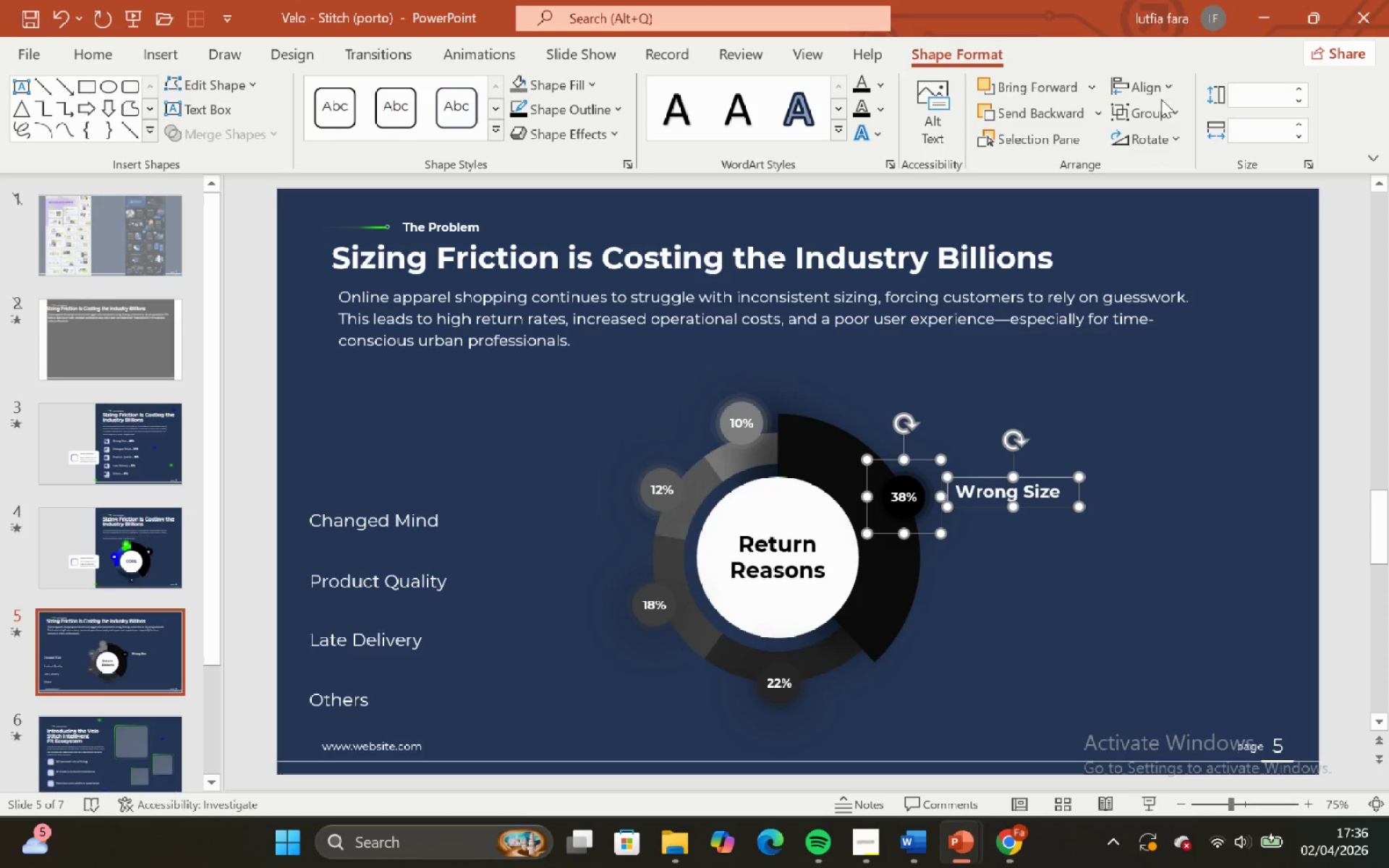 
double_click([1158, 90])
 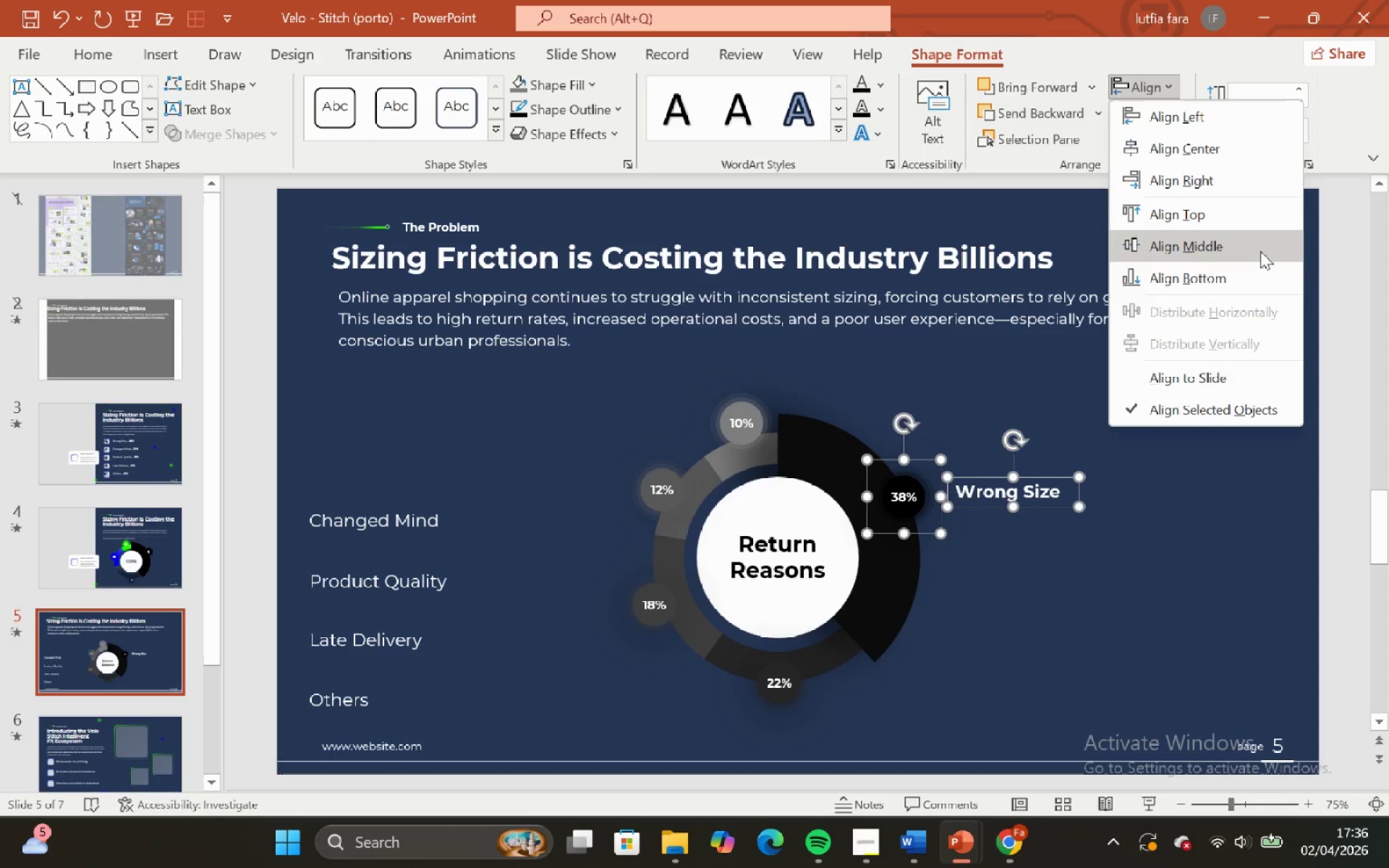 
left_click([1260, 251])
 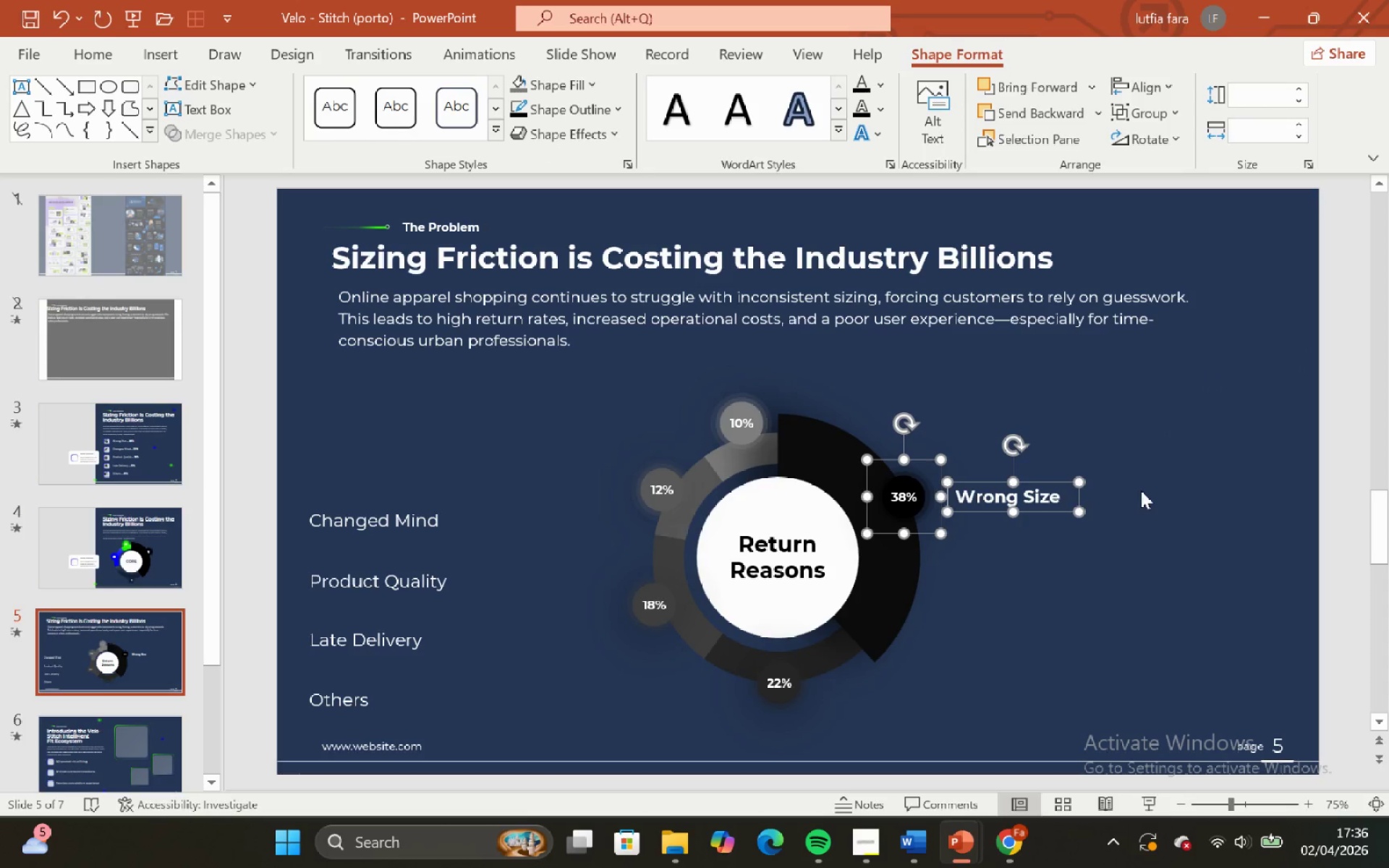 
left_click([1163, 485])
 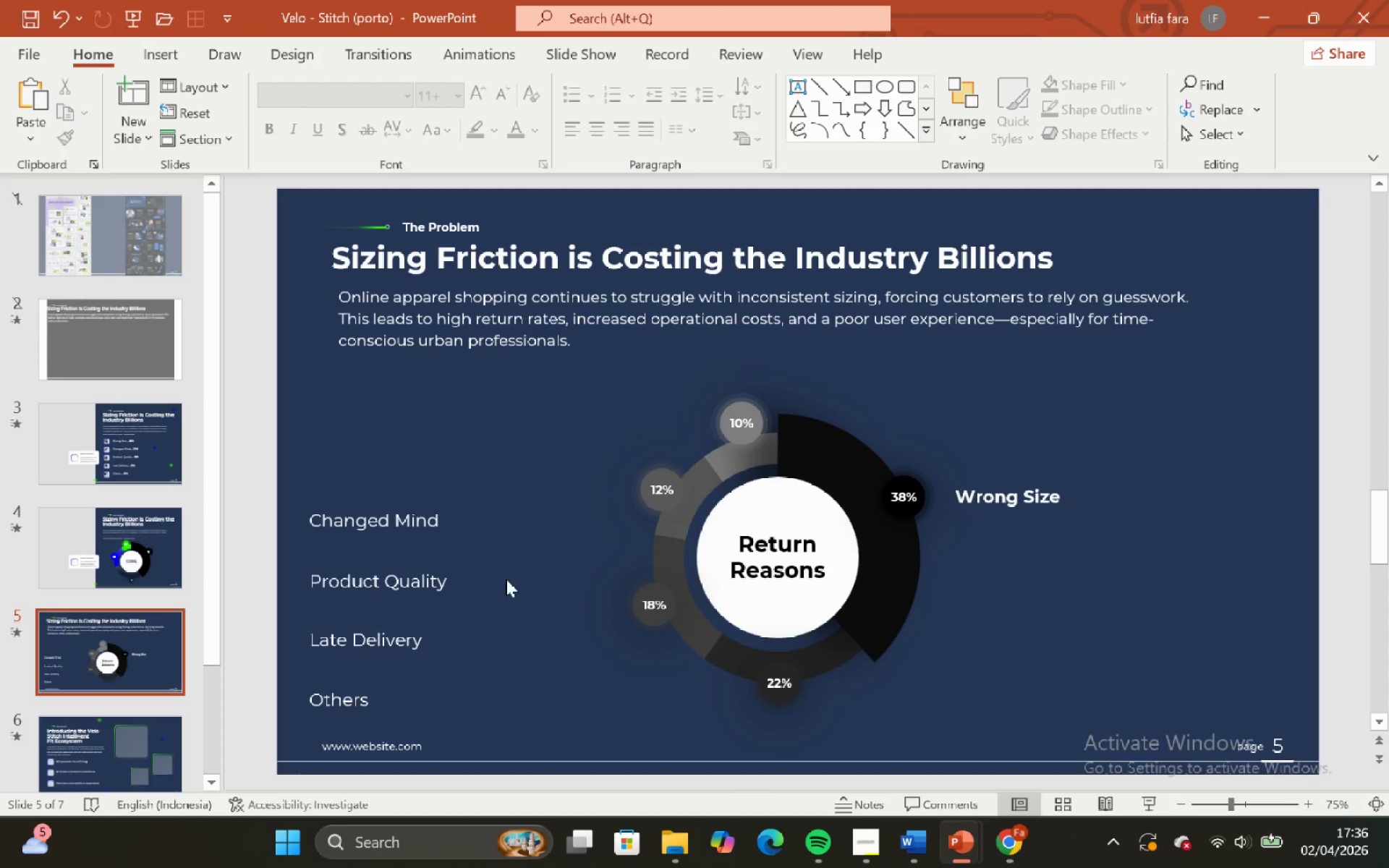 
left_click([448, 520])
 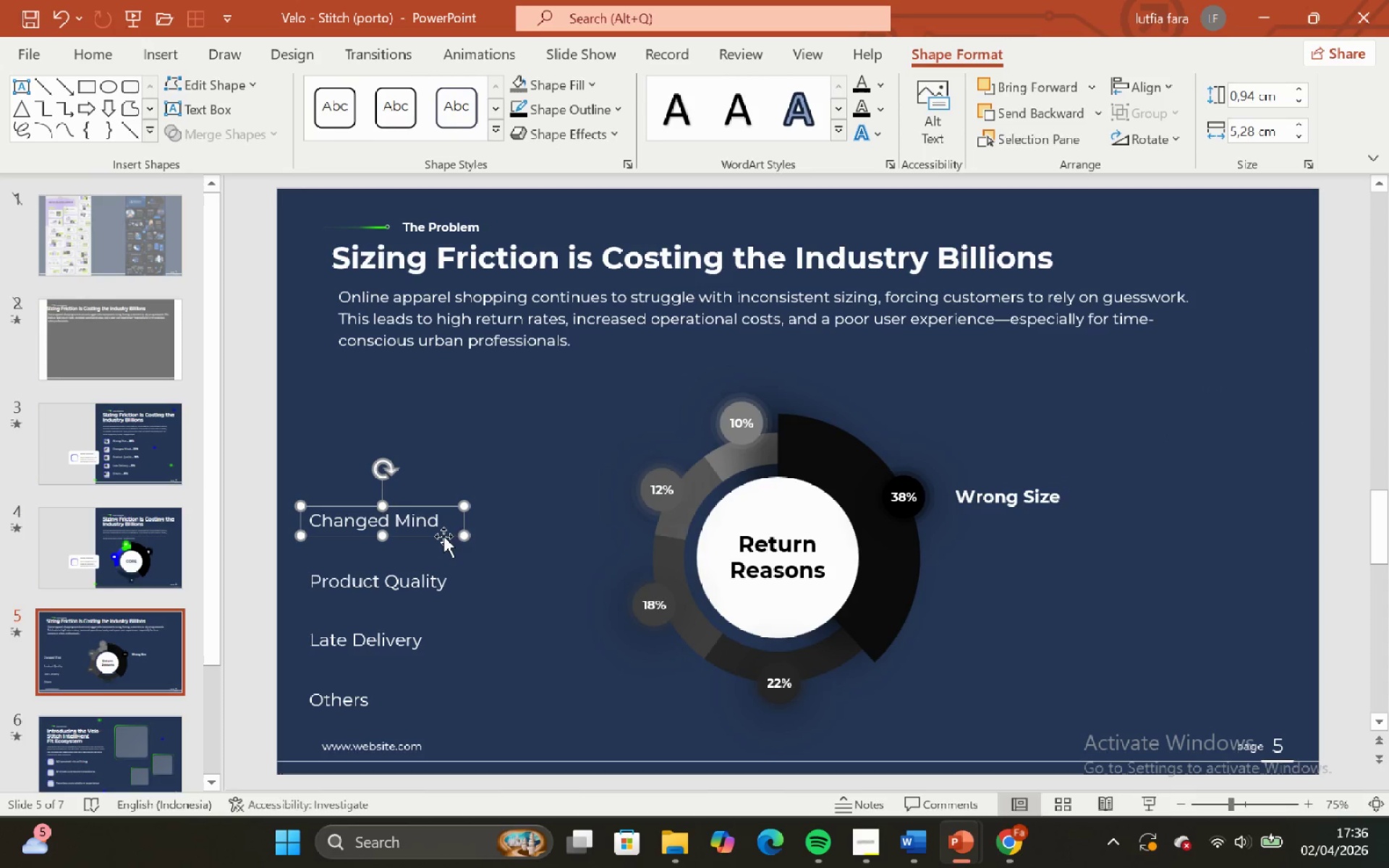 
left_click_drag(start_coordinate=[441, 536], to_coordinate=[850, 748])
 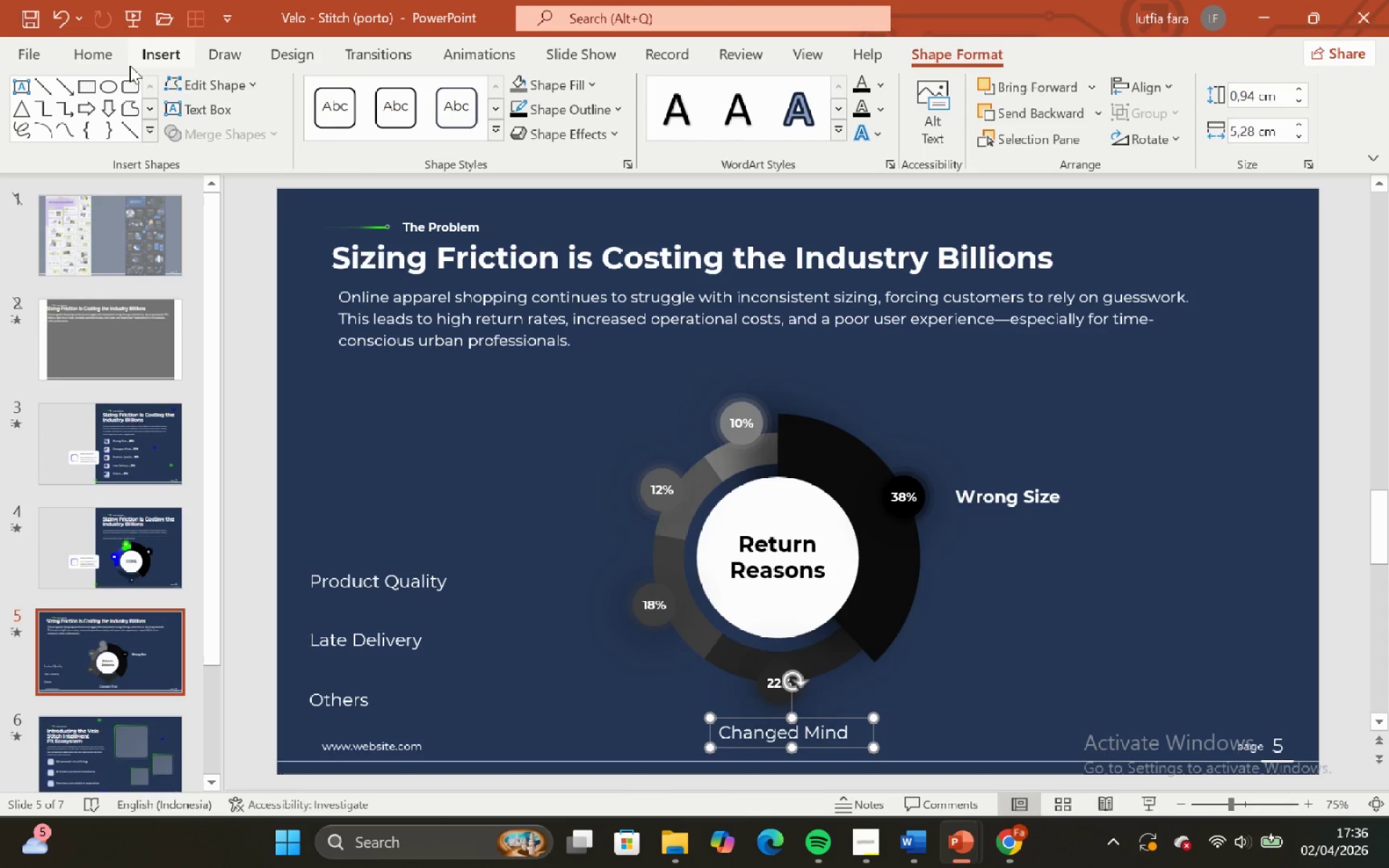 
left_click([101, 56])
 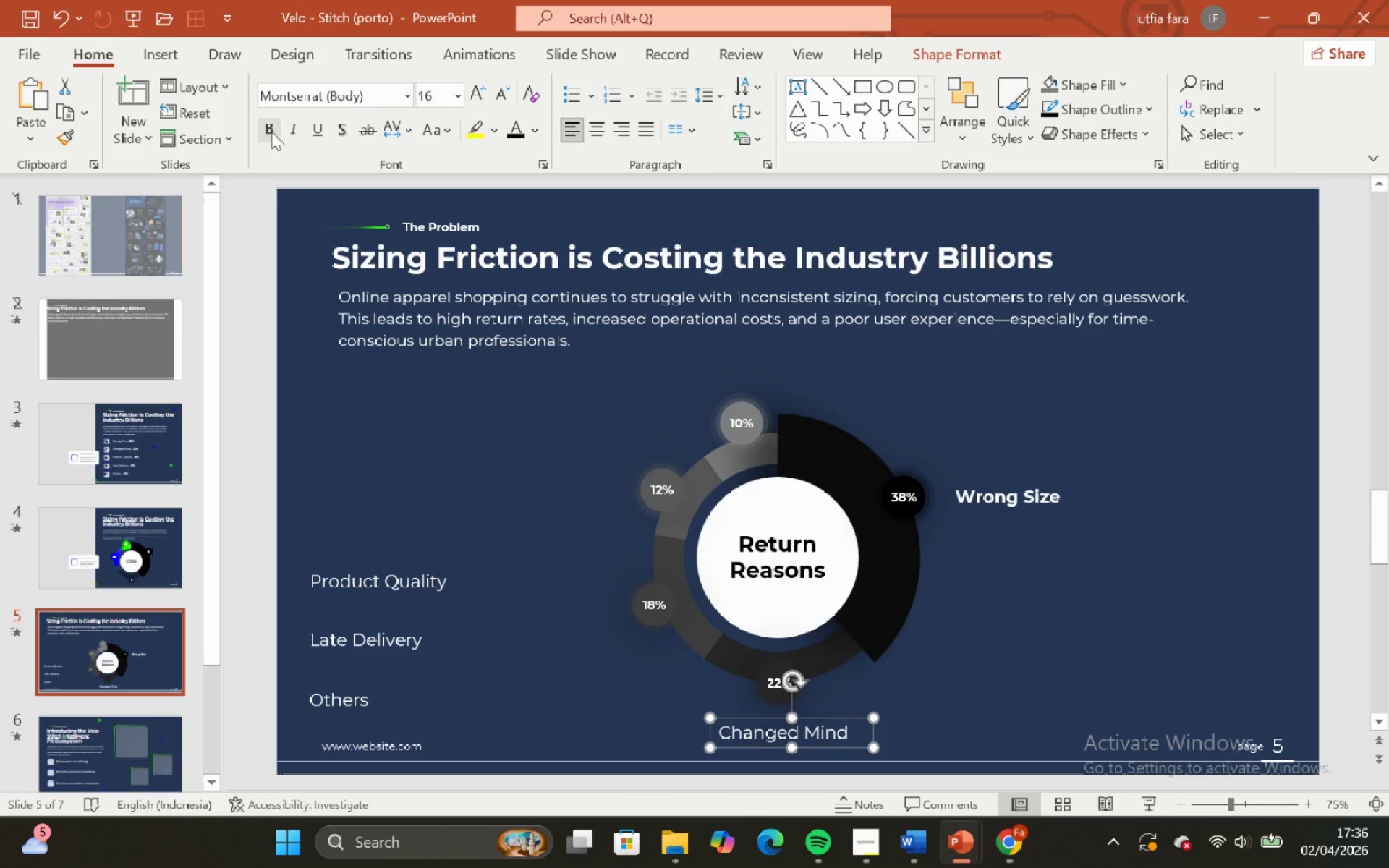 
left_click([266, 132])
 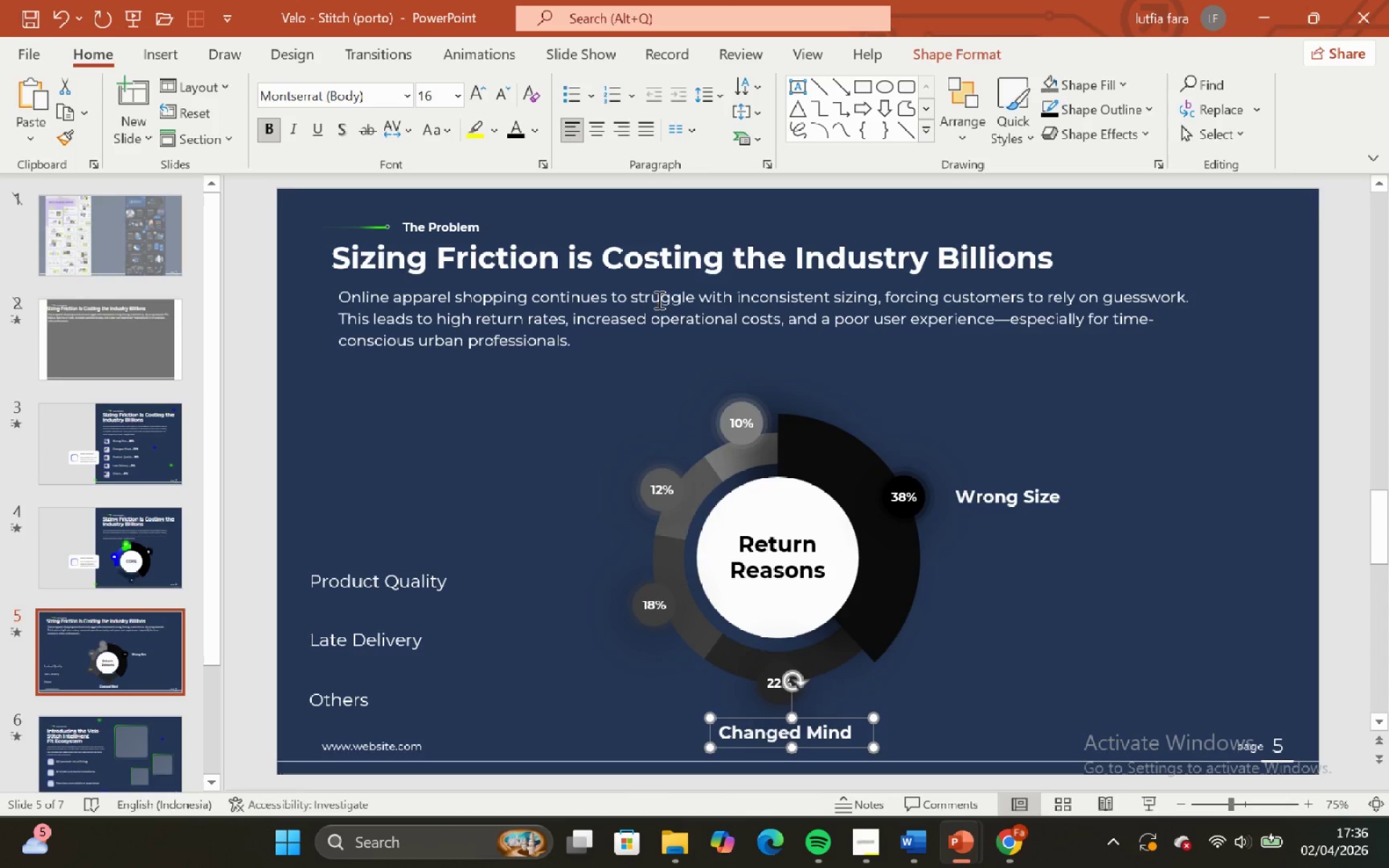 
left_click([590, 125])
 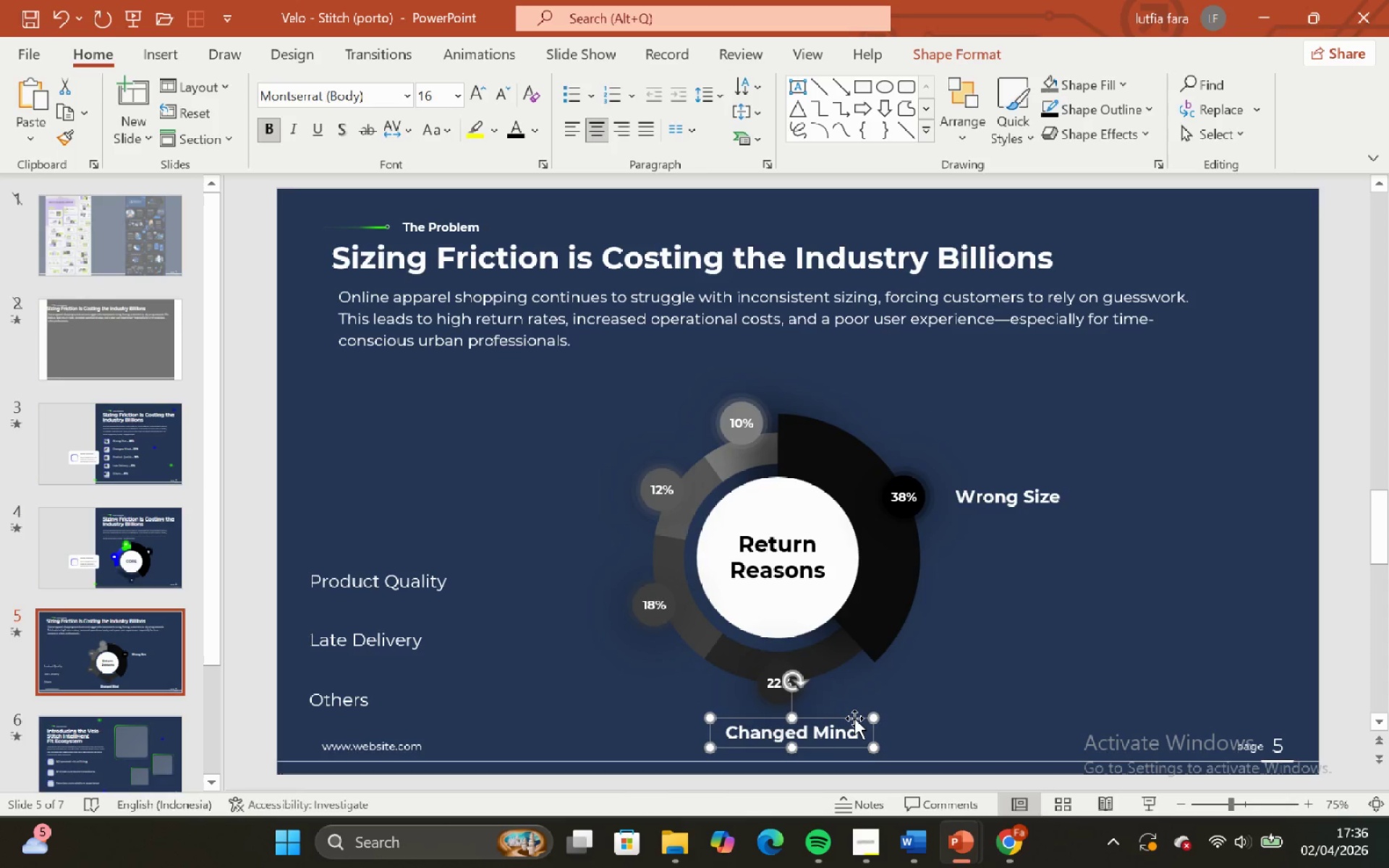 
hold_key(key=ShiftLeft, duration=1.5)
left_click_drag(start_coordinate=[852, 718], to_coordinate=[840, 723])
 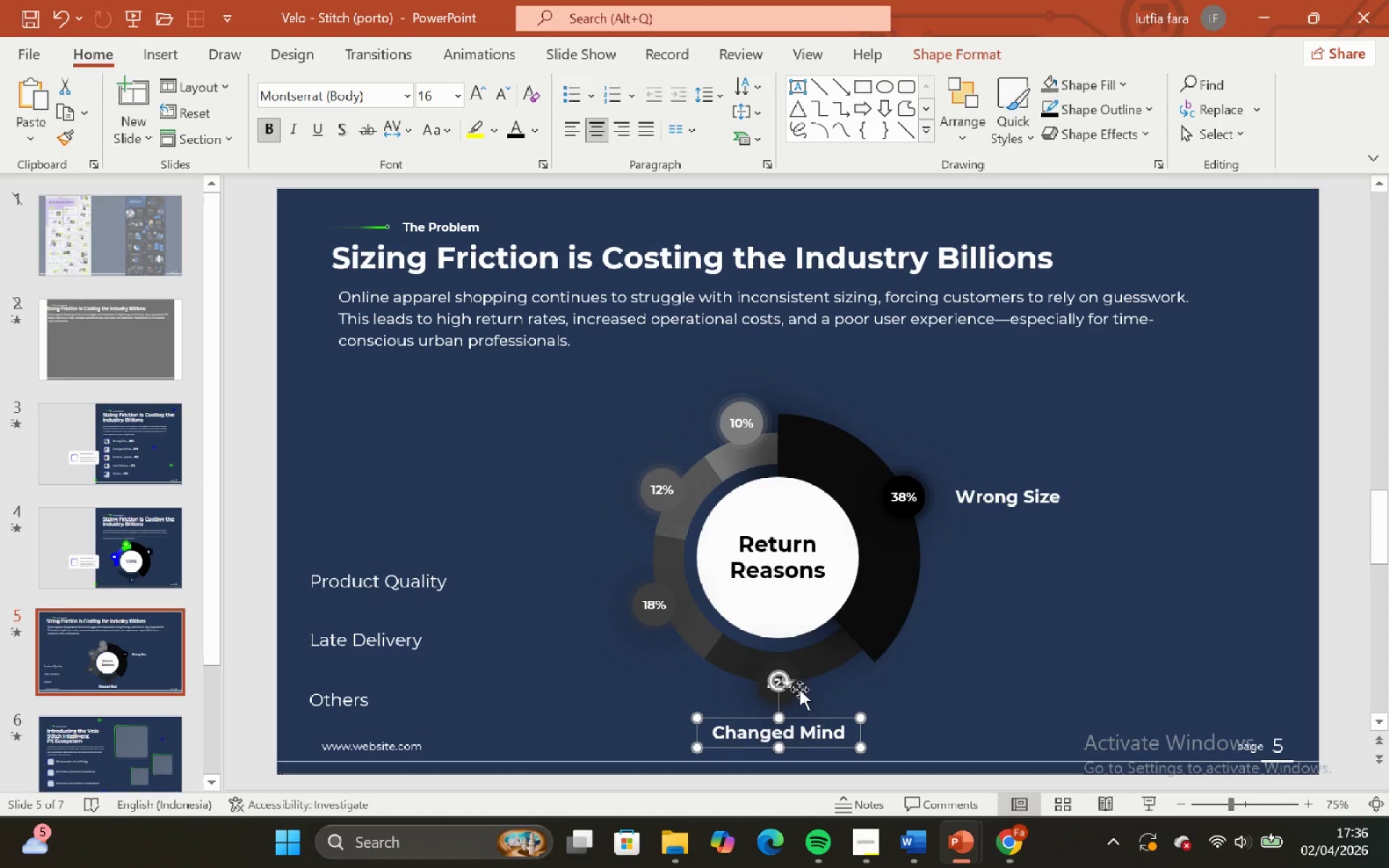 
hold_key(key=ShiftLeft, duration=0.64)
 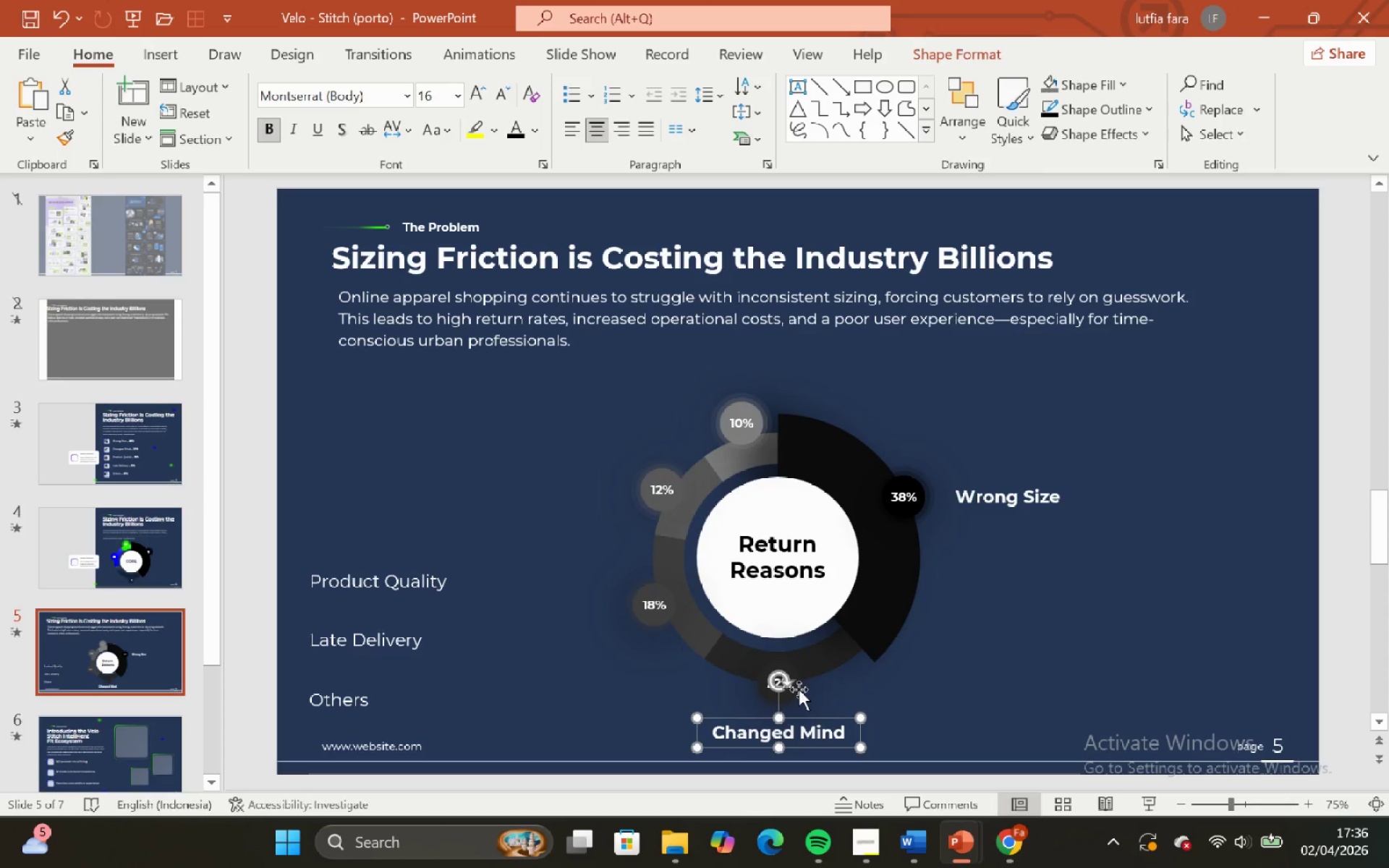 
hold_key(key=ShiftLeft, duration=0.69)
left_click([797, 688])
 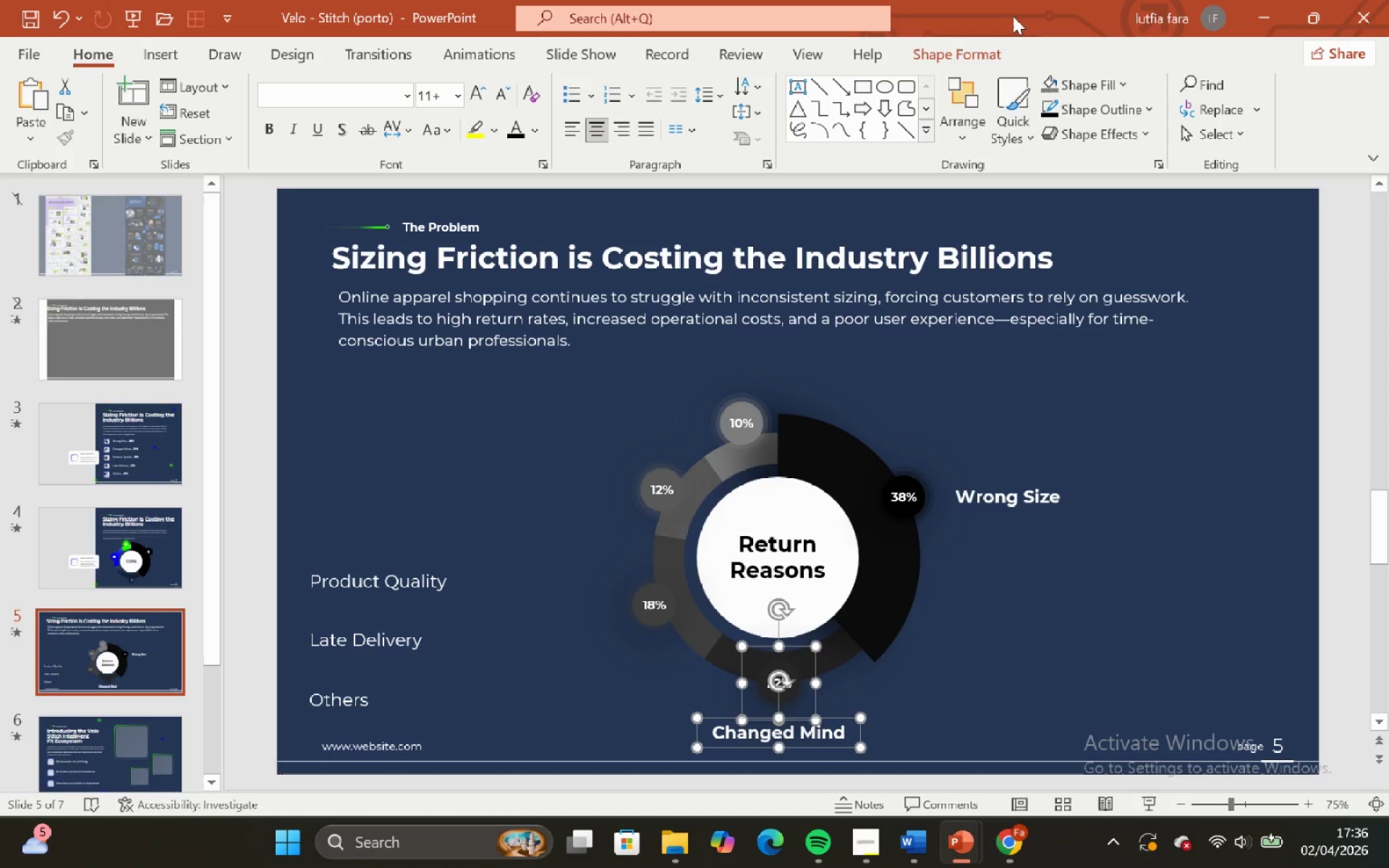 
left_click([972, 52])
 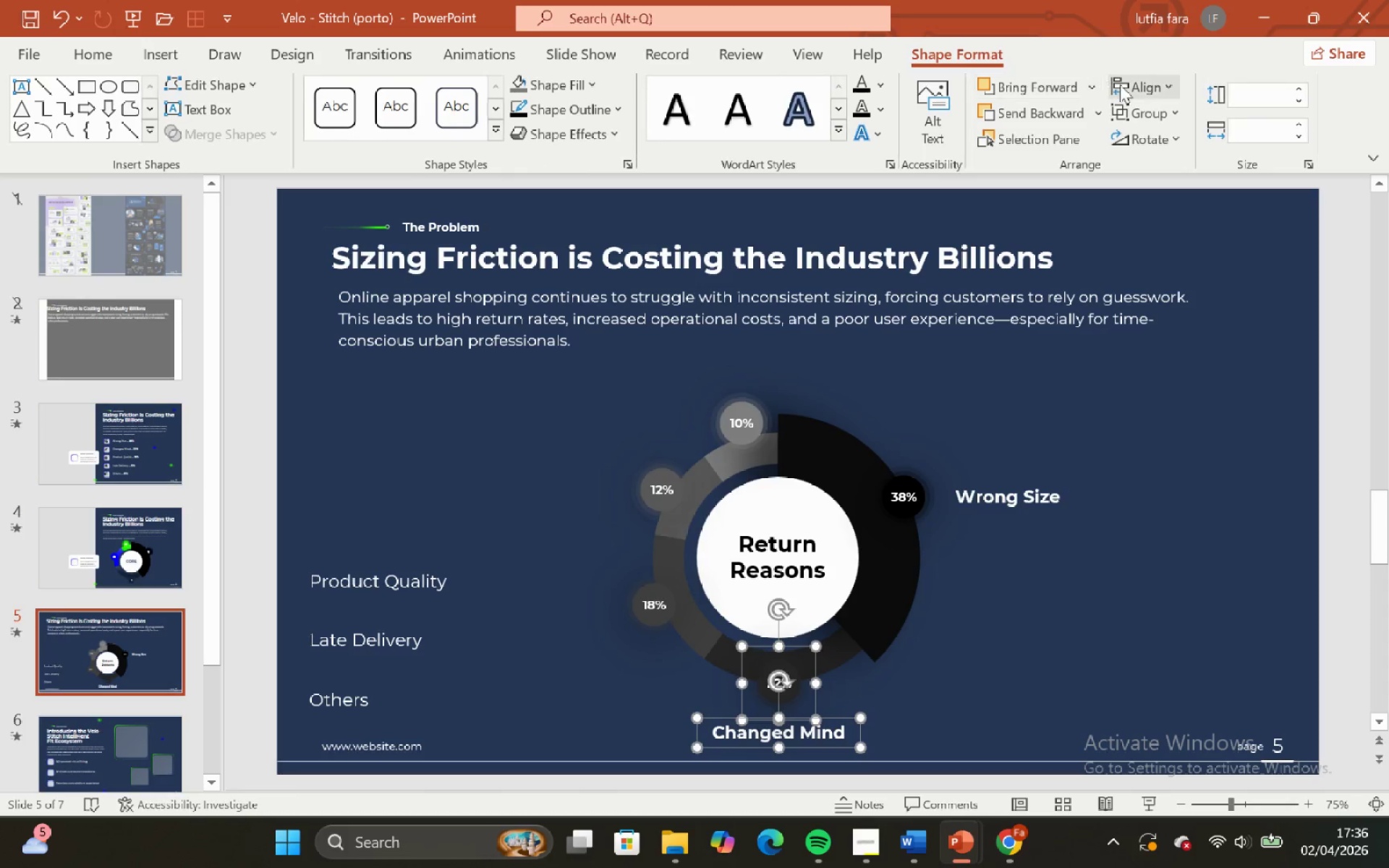 
left_click([1135, 82])
 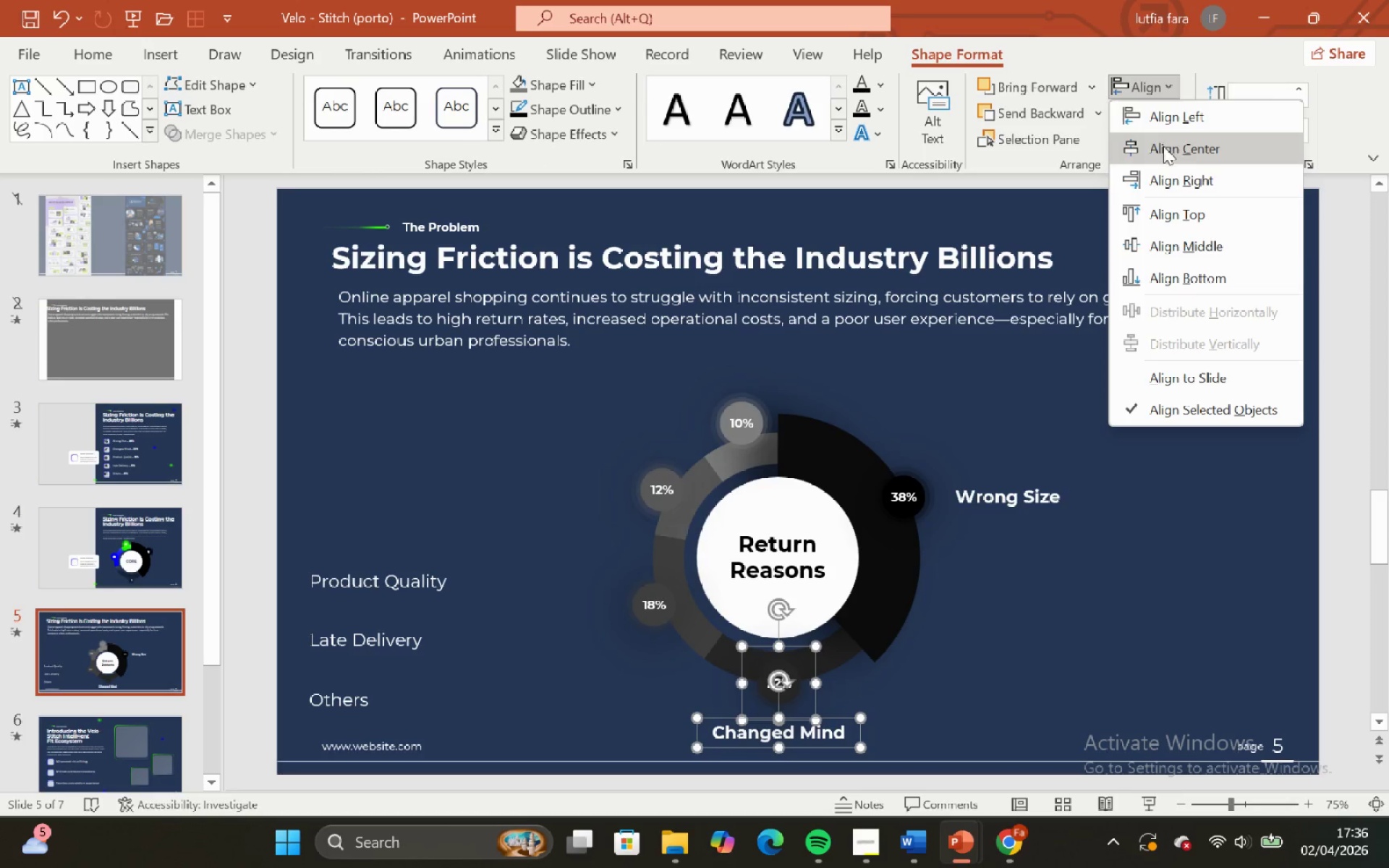 
left_click([1163, 146])
 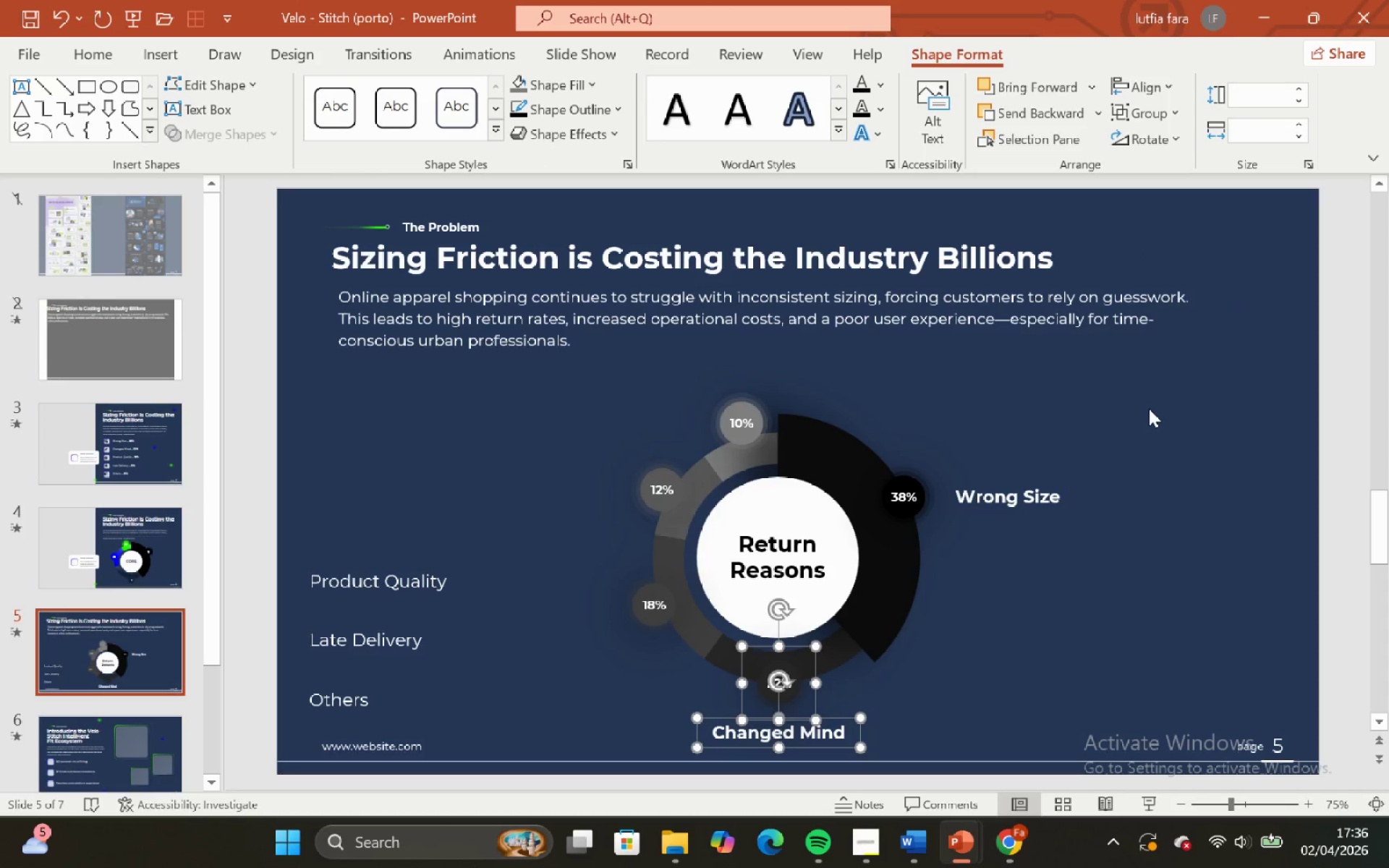 
left_click([1149, 409])
 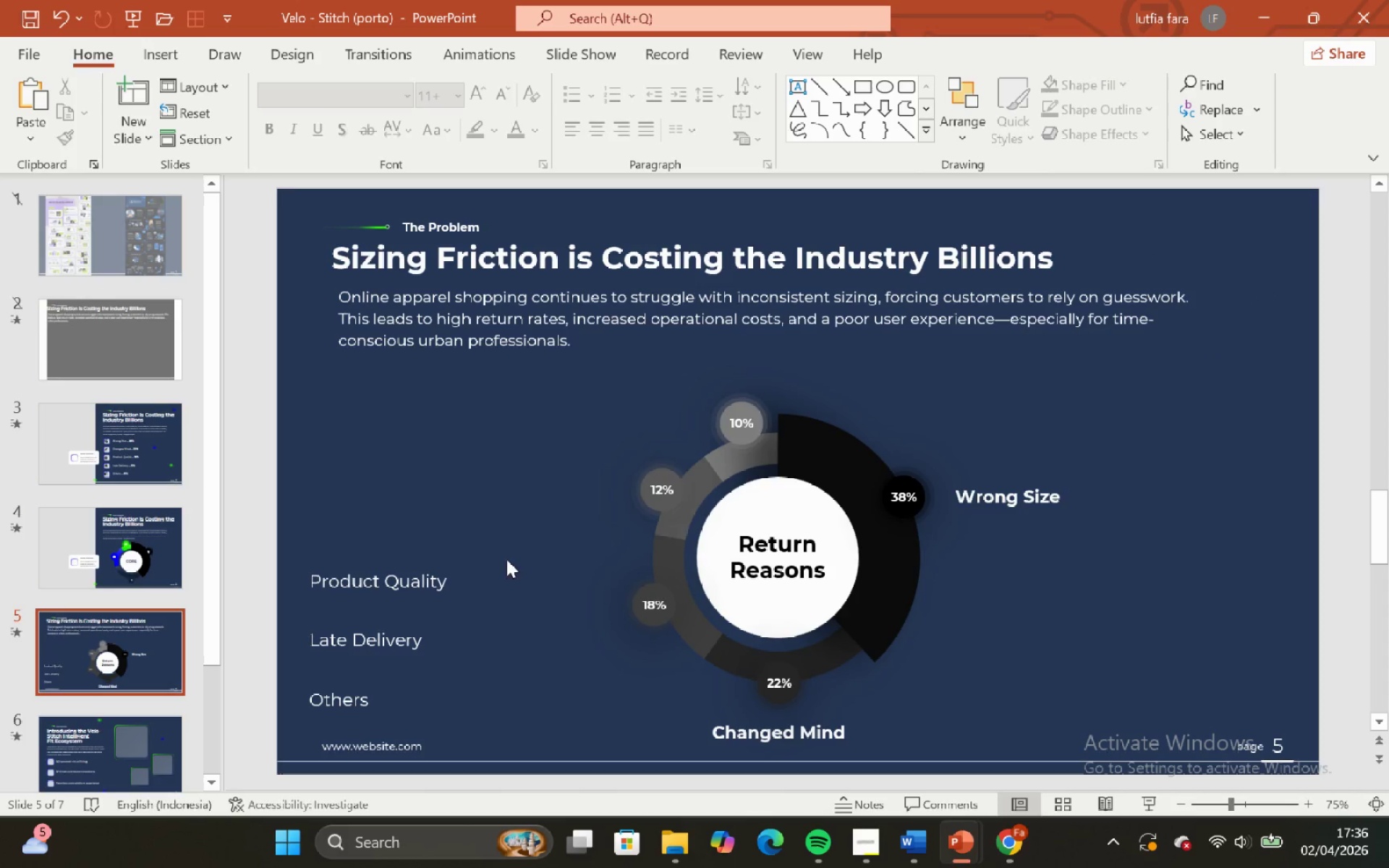 
left_click_drag(start_coordinate=[465, 575], to_coordinate=[443, 592])
 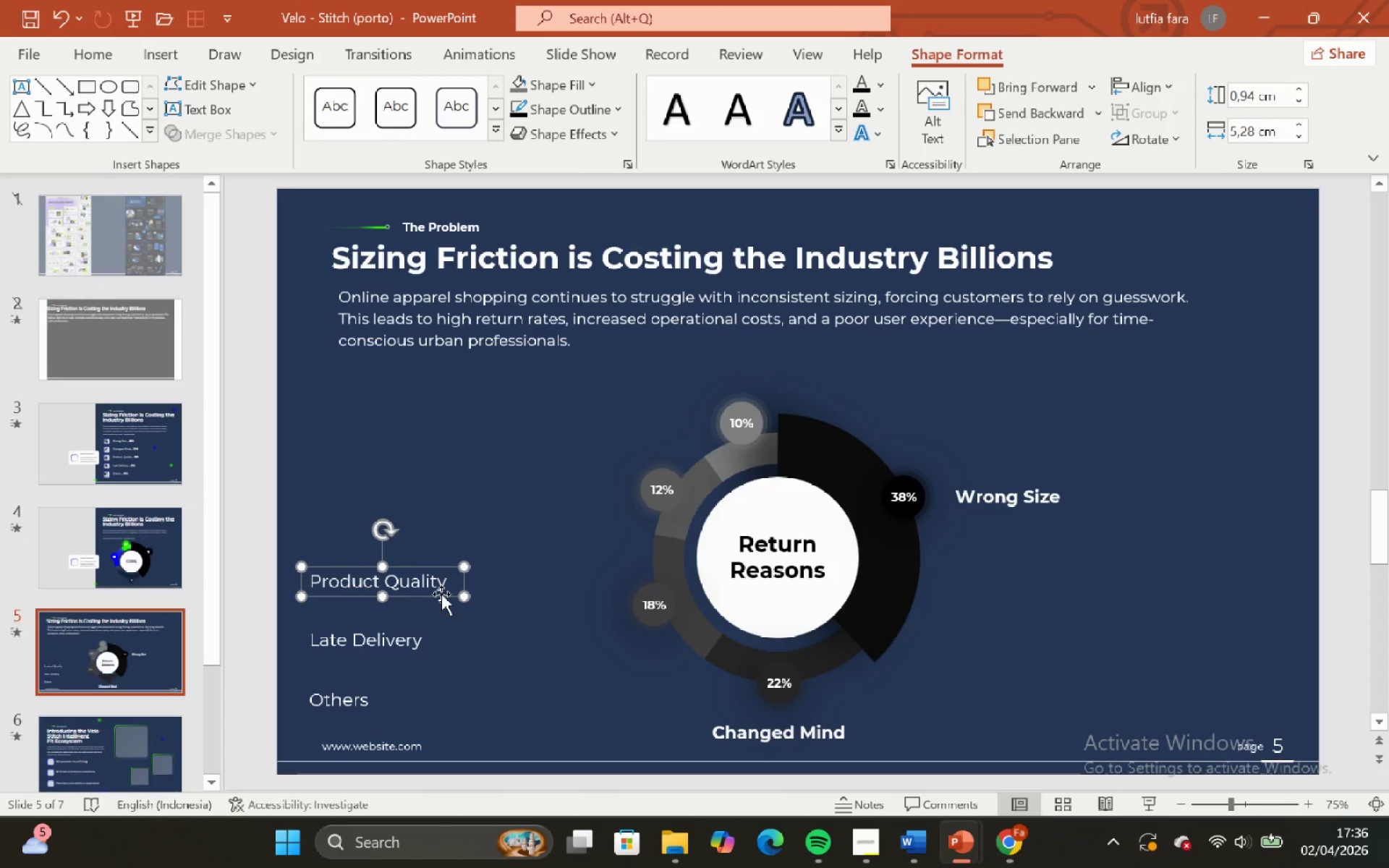 
left_click([443, 592])
 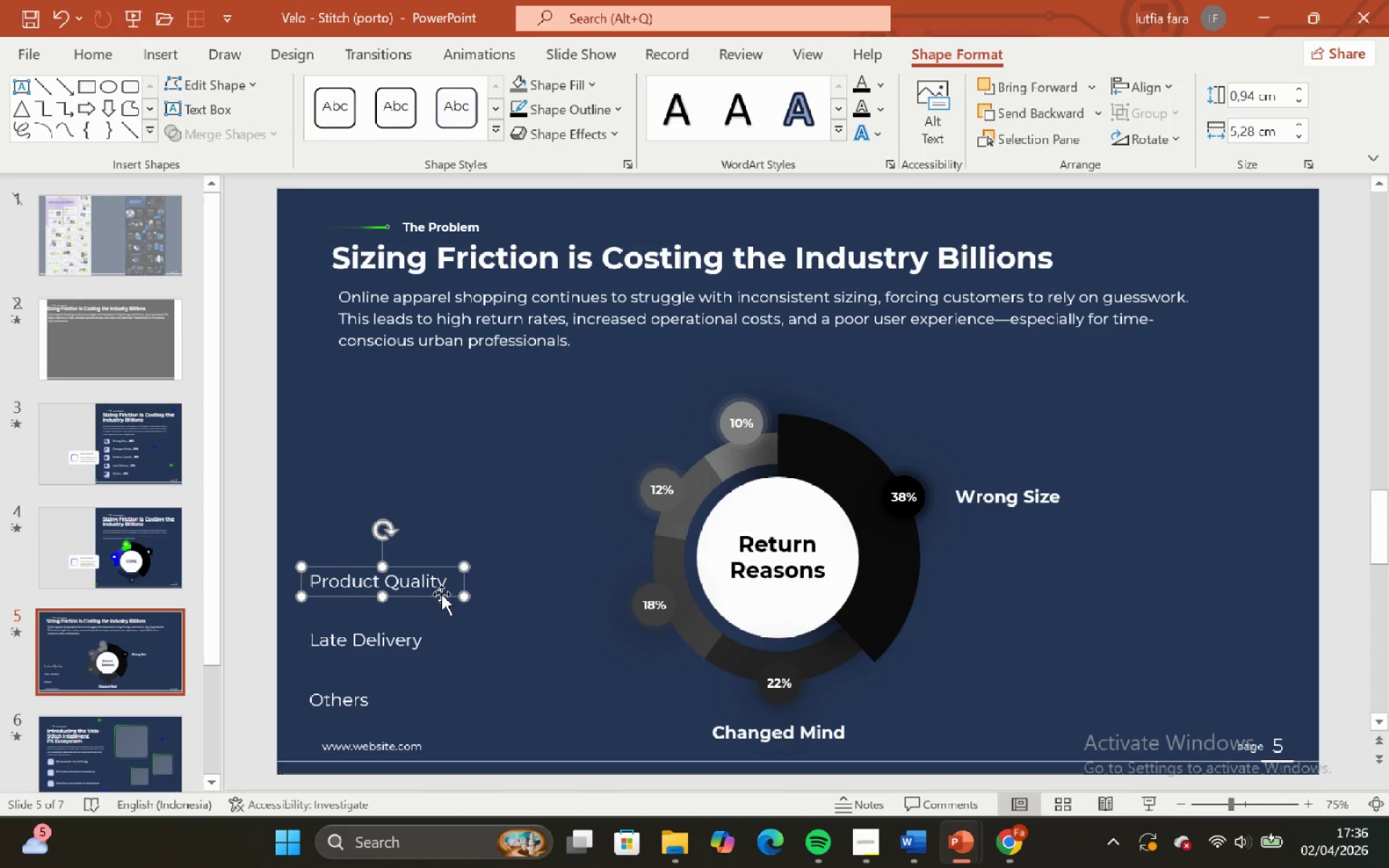 
left_click_drag(start_coordinate=[441, 594], to_coordinate=[552, 636])
 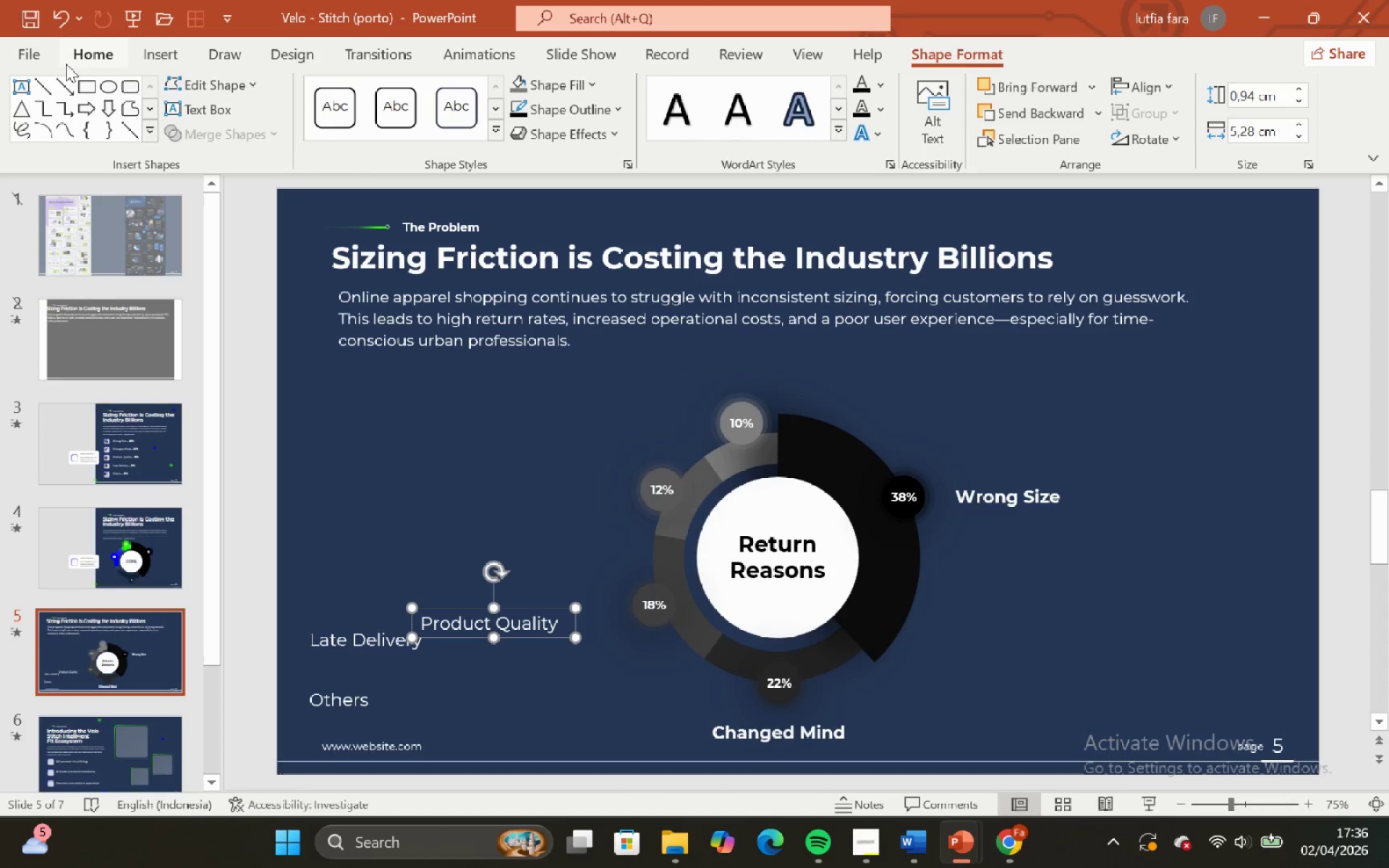 
left_click([93, 54])
 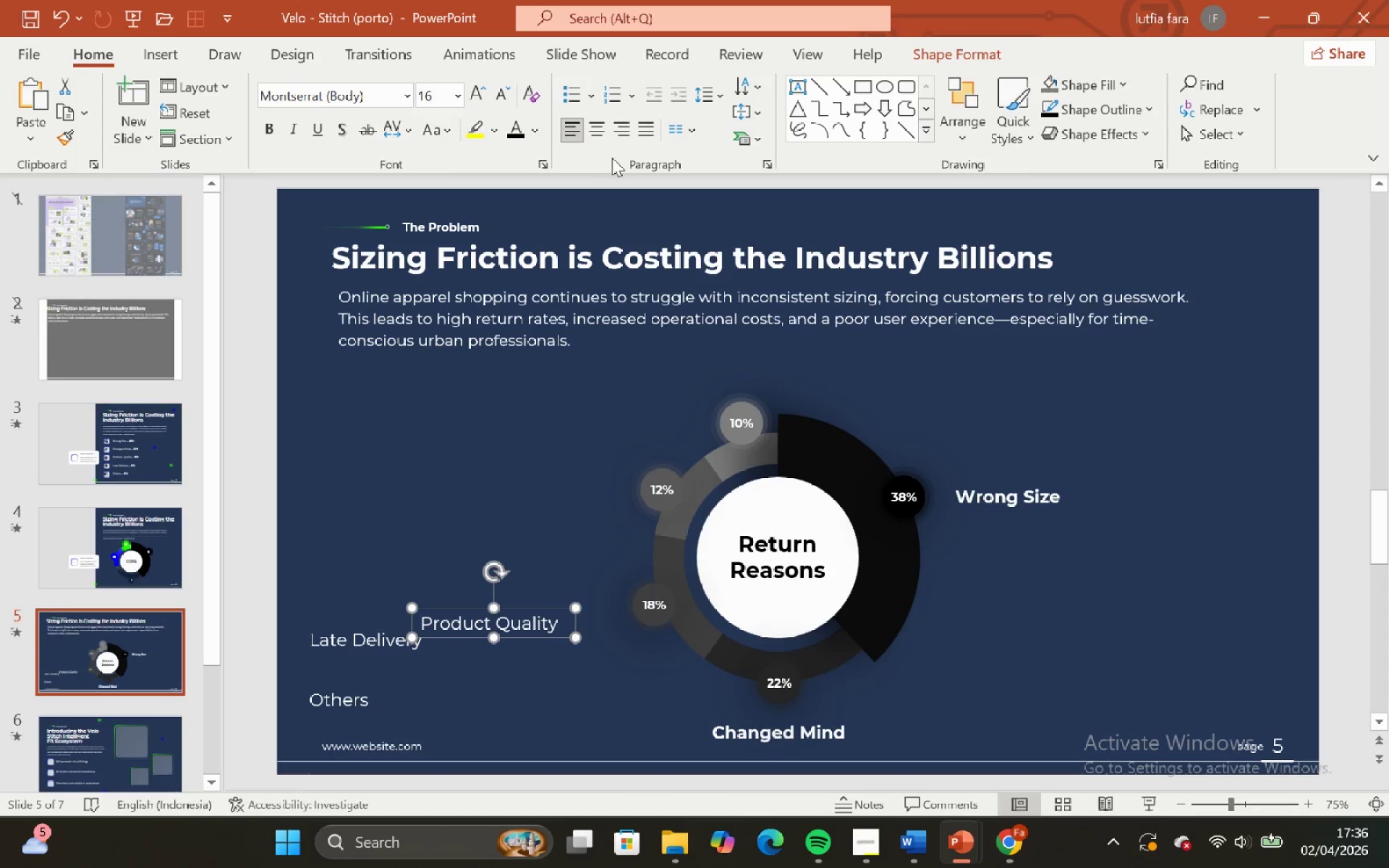 
left_click([622, 137])
 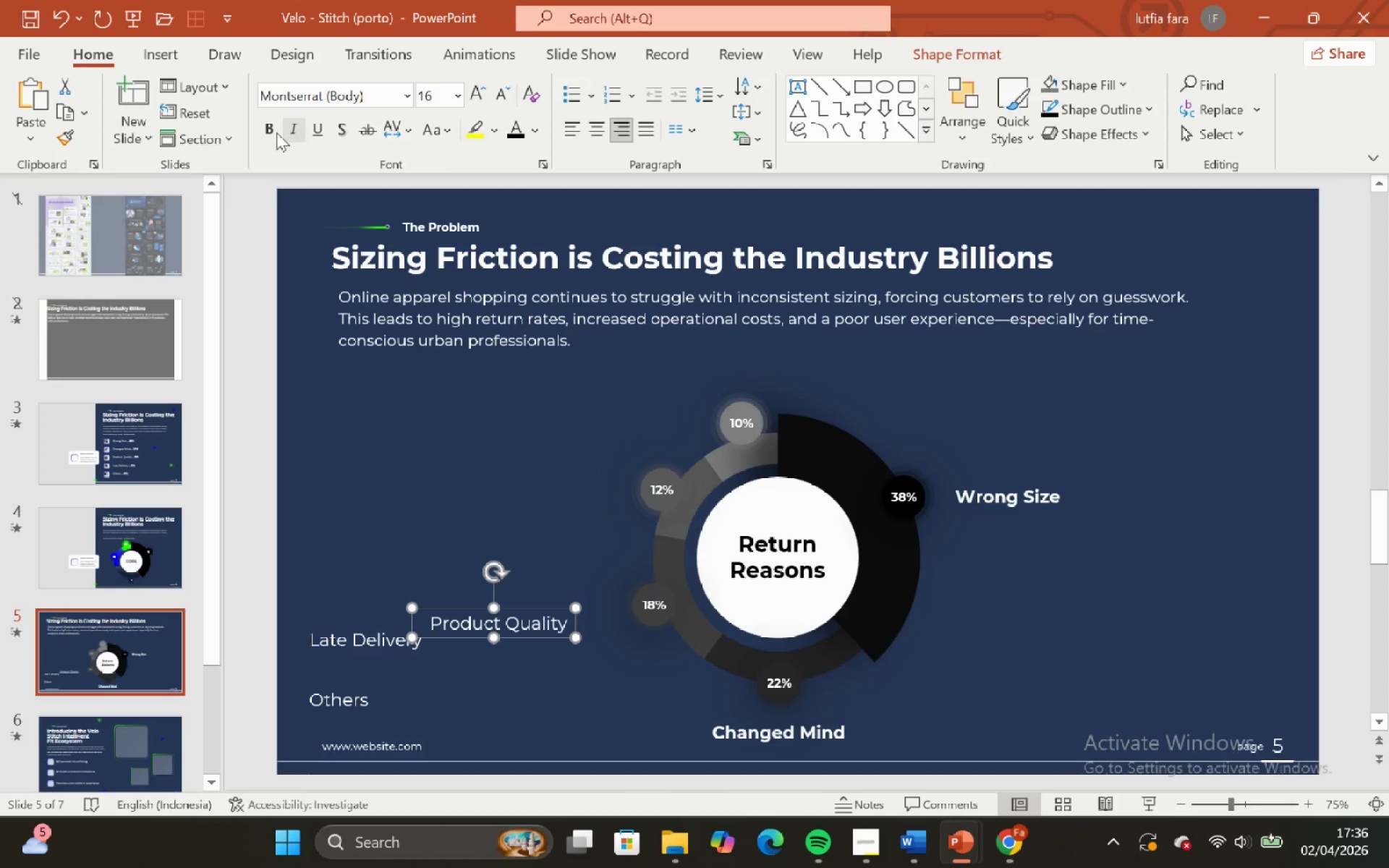 
left_click([271, 128])
 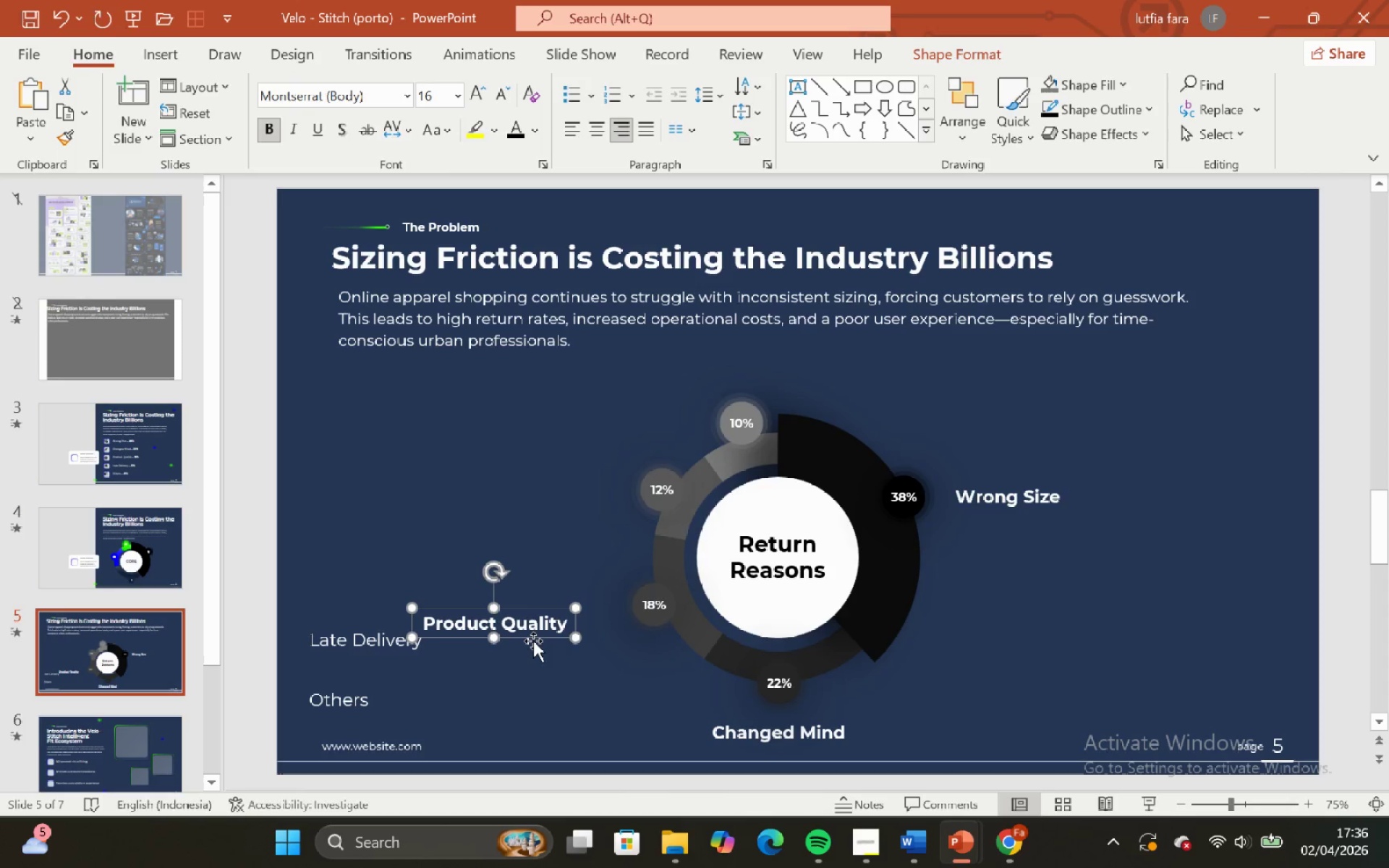 
left_click_drag(start_coordinate=[528, 636], to_coordinate=[564, 618])
 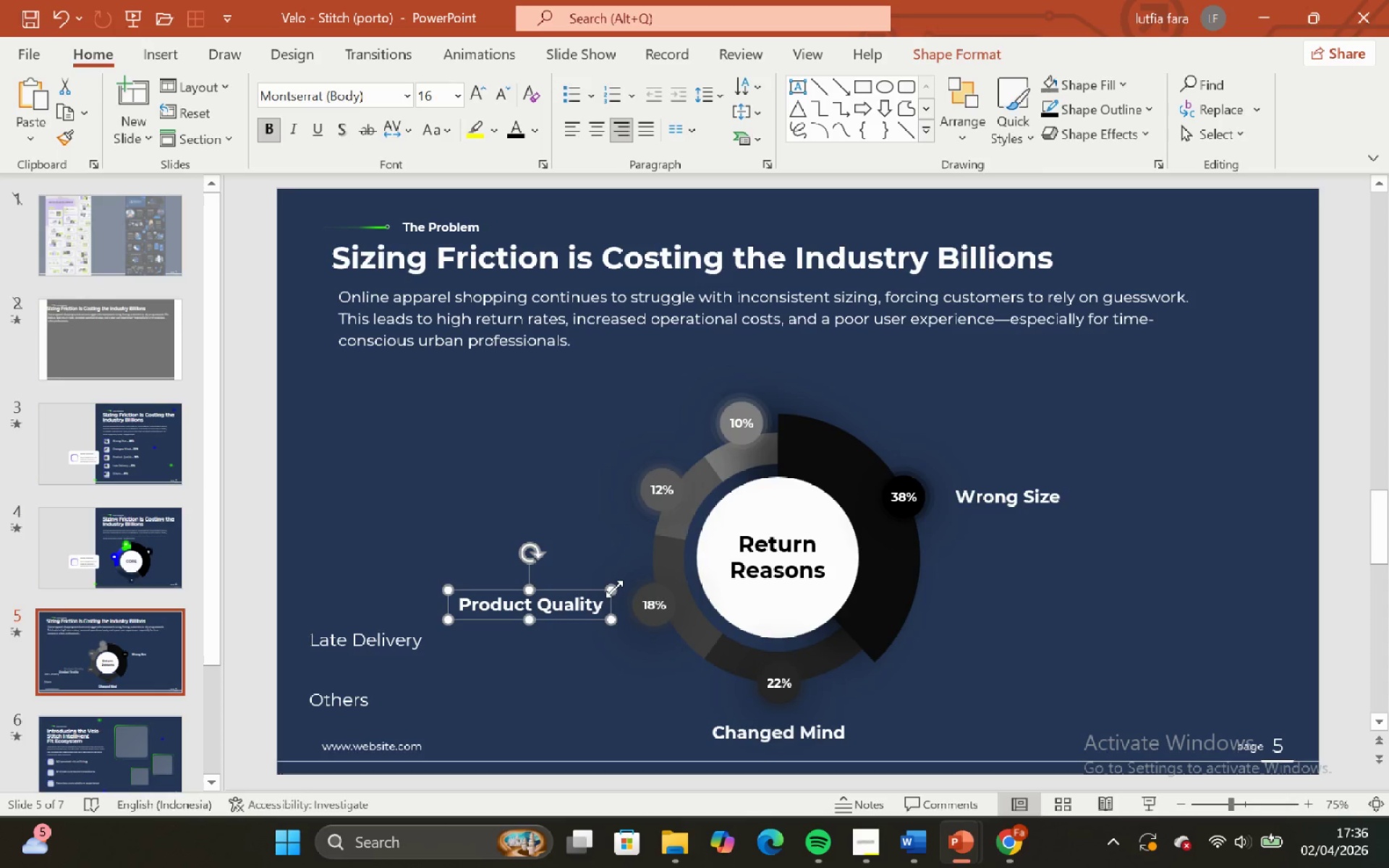 
hold_key(key=ShiftLeft, duration=1.06)
left_click([647, 595])
 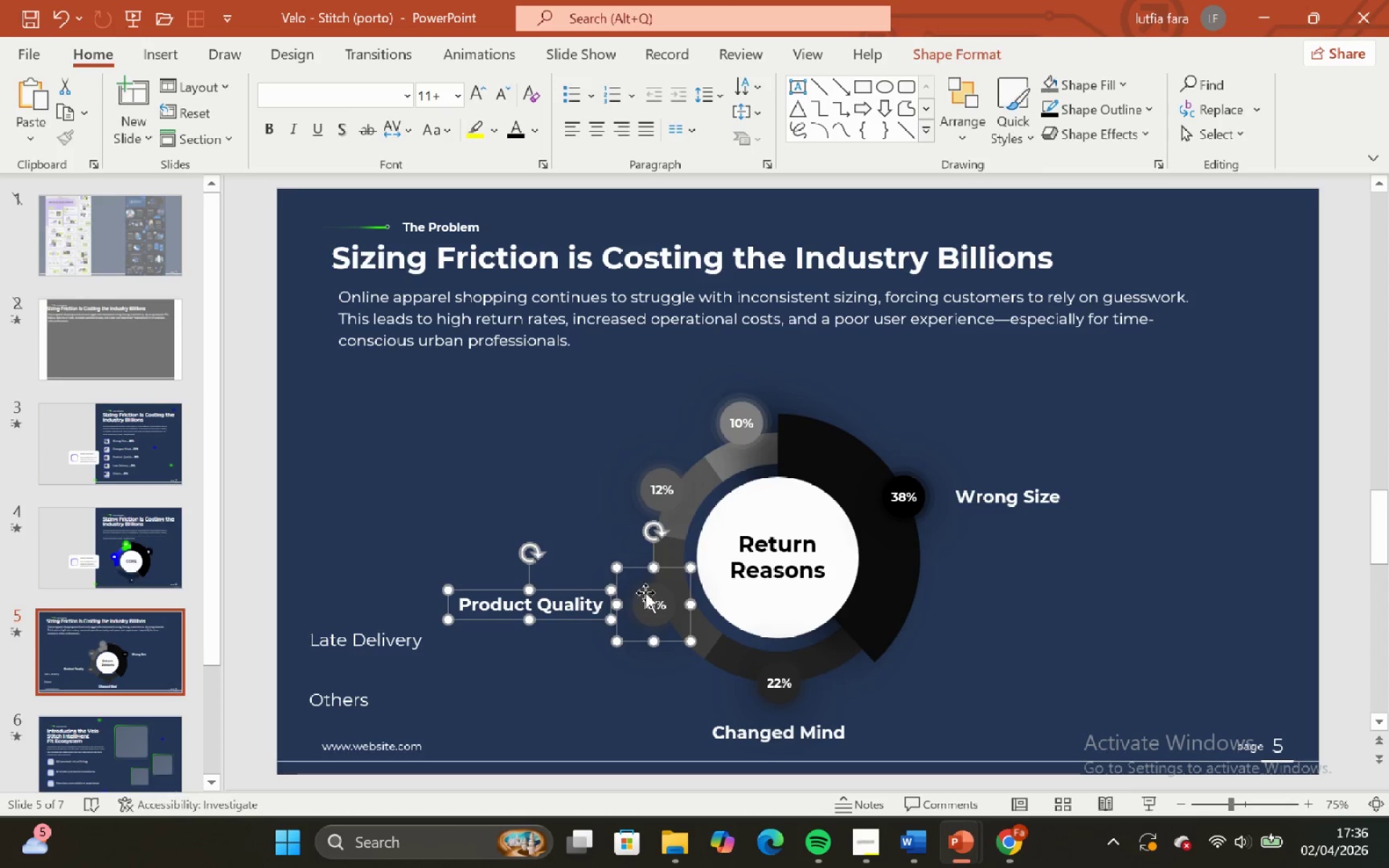 
hold_key(key=ShiftLeft, duration=19.98)
left_click([986, 55])
 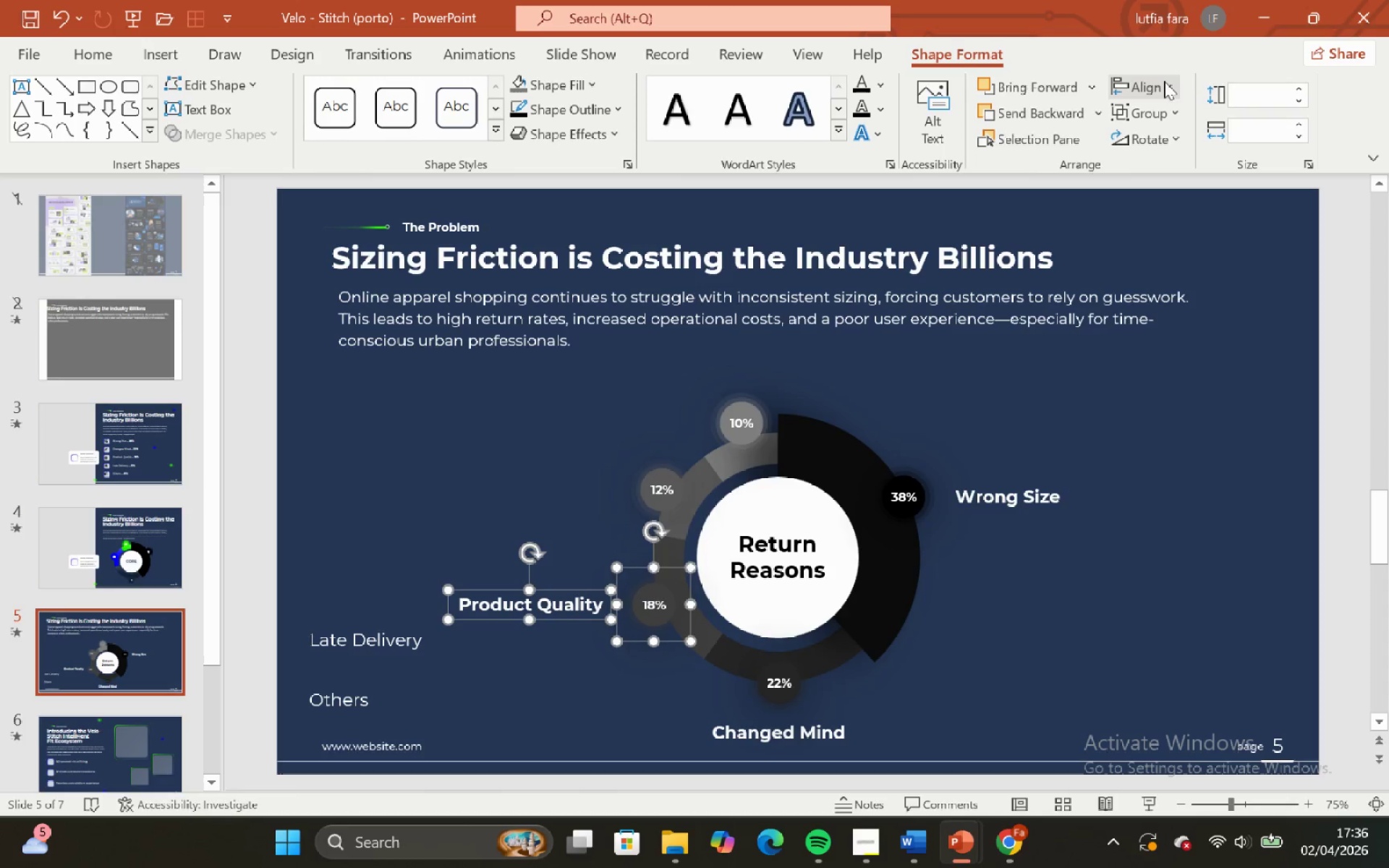 
left_click([1160, 82])
 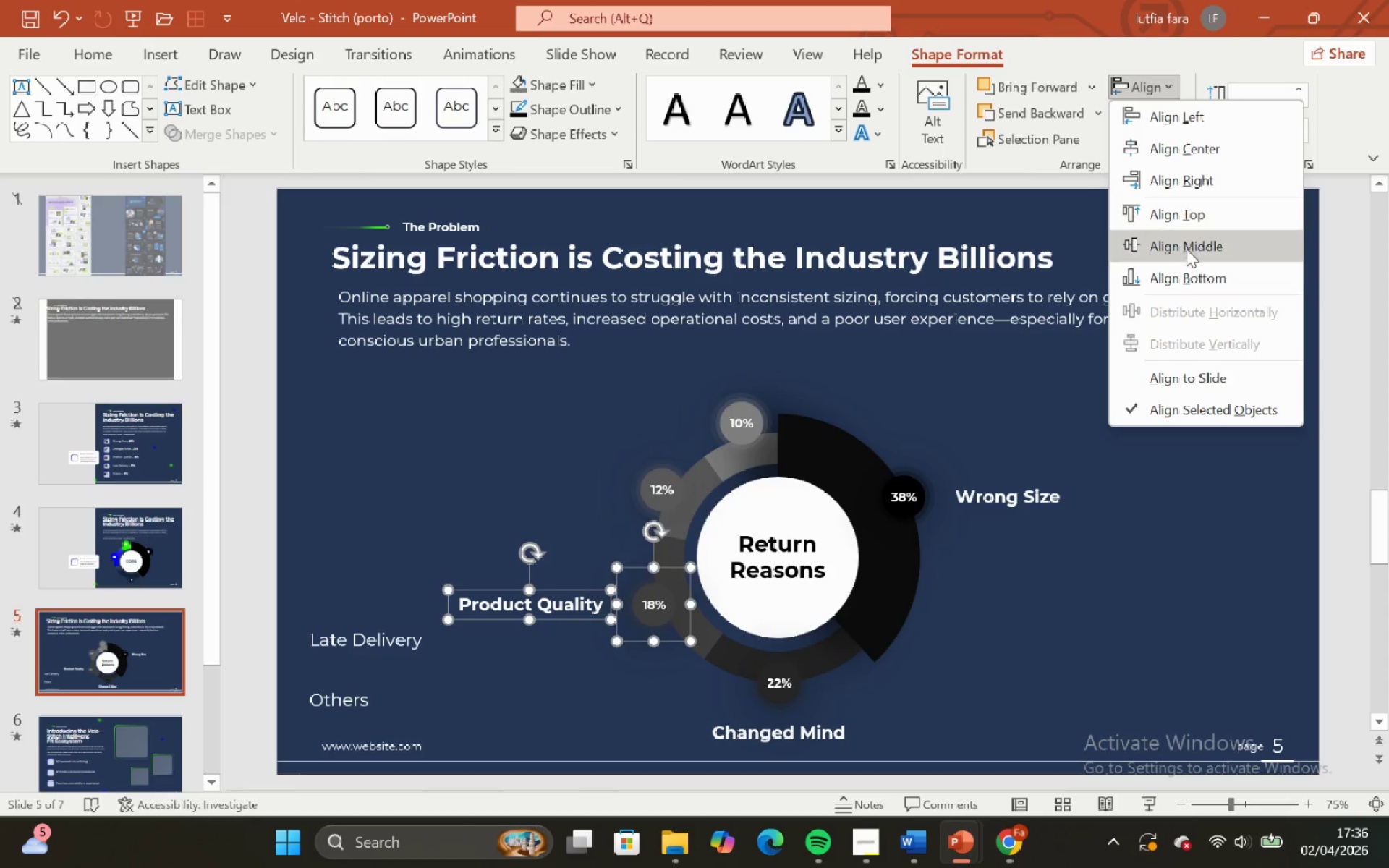 
left_click([1187, 251])
 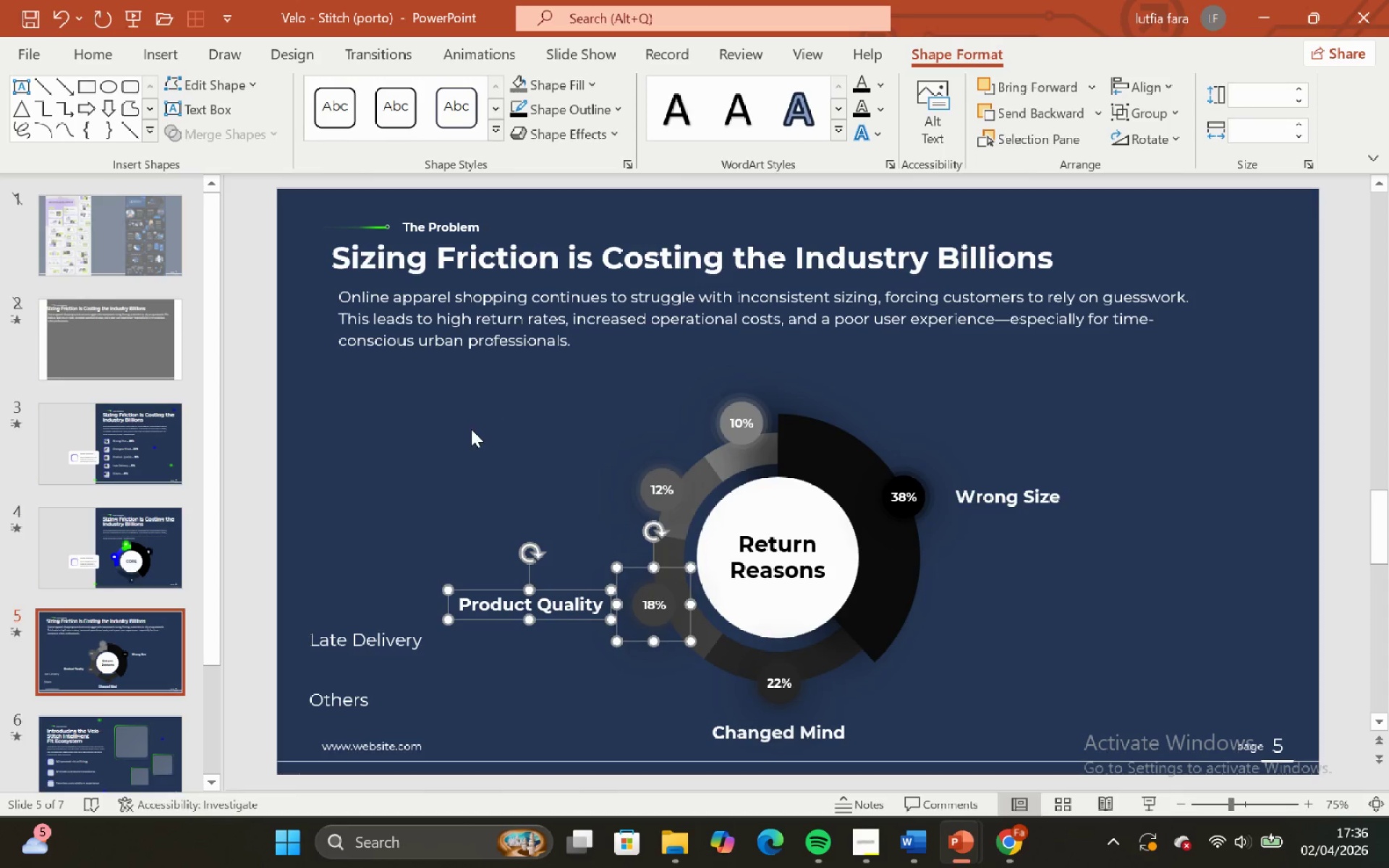 
left_click([451, 434])
 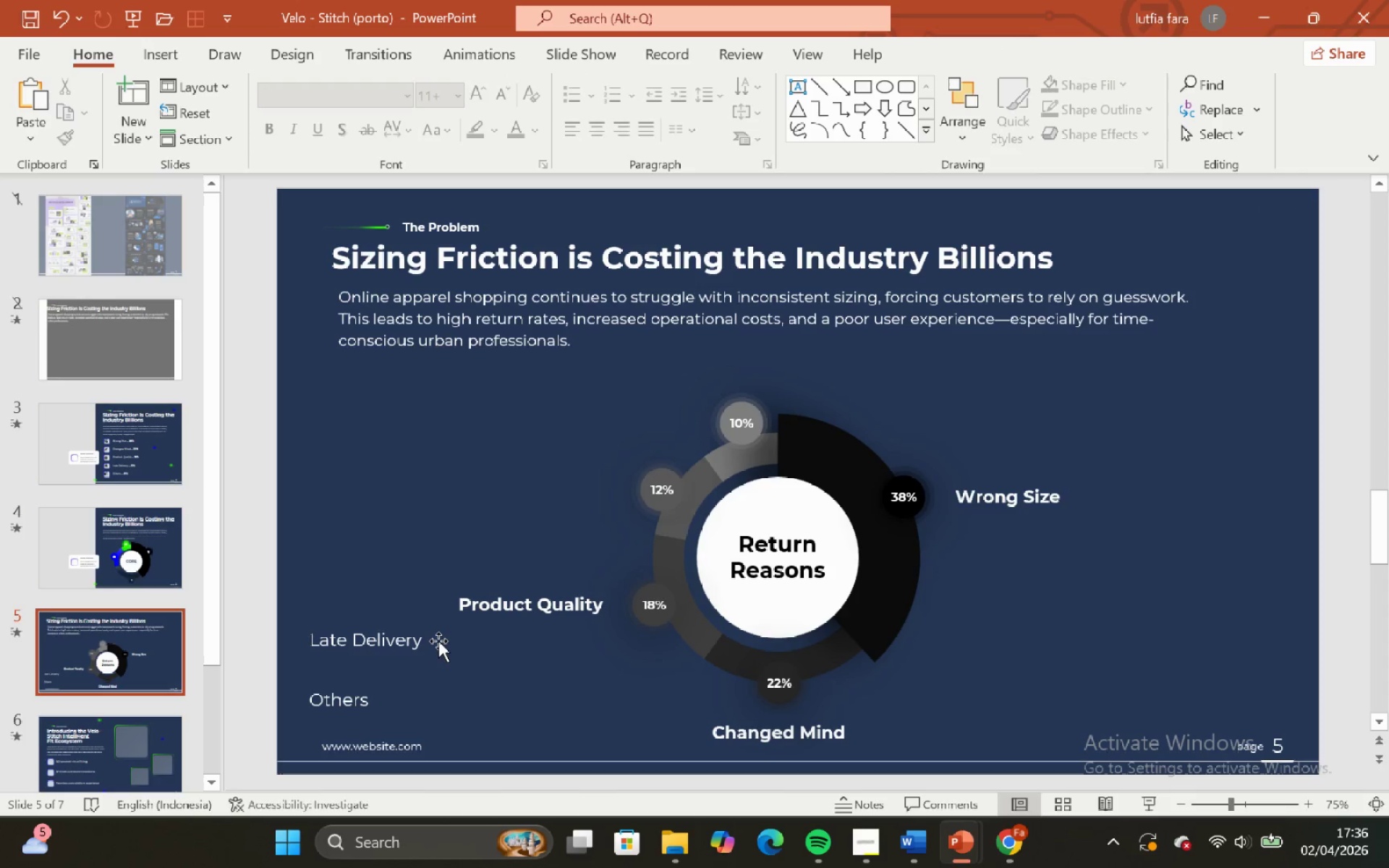 
left_click([436, 644])
 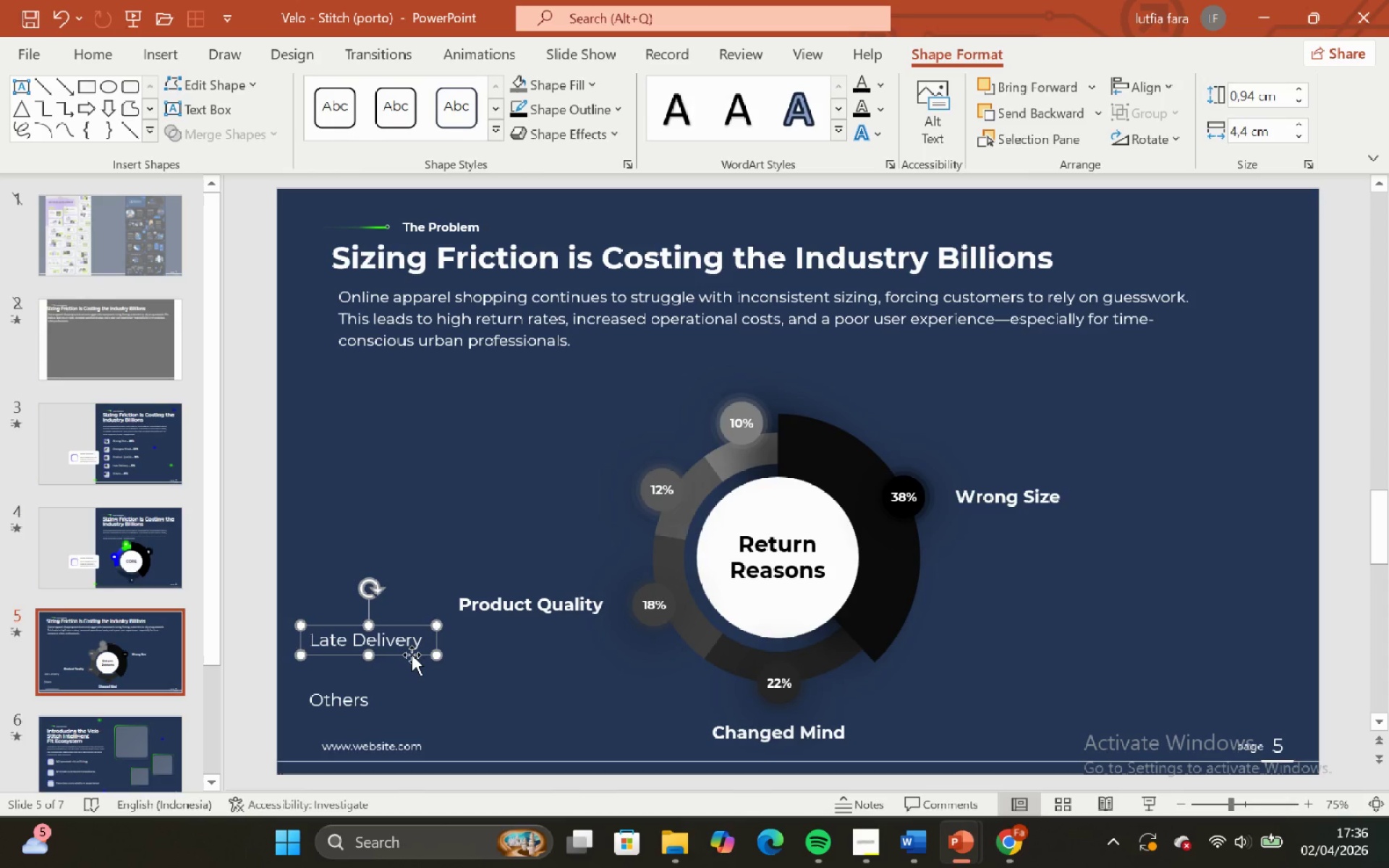 
left_click_drag(start_coordinate=[412, 655], to_coordinate=[580, 493])
 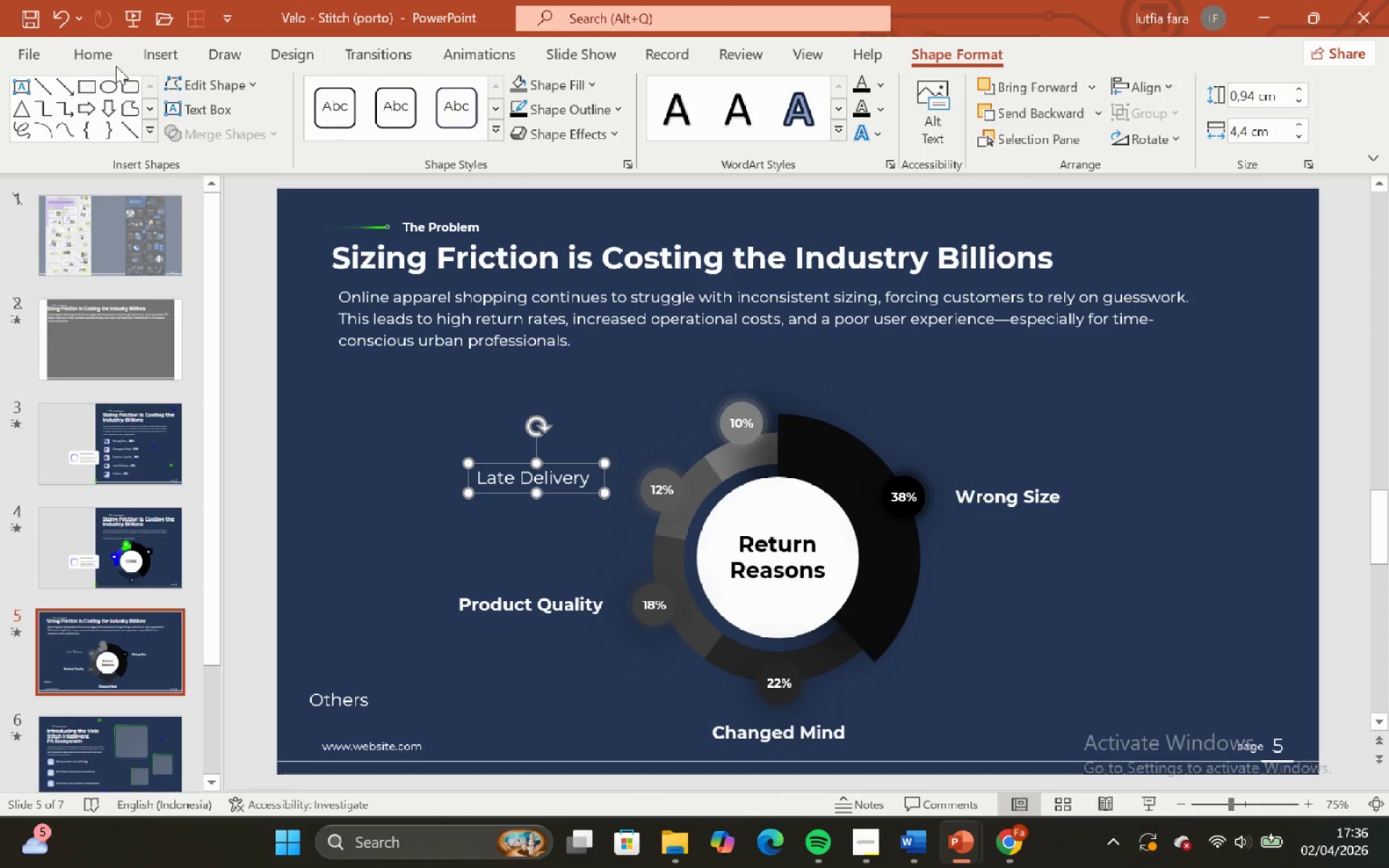 
left_click([97, 52])
 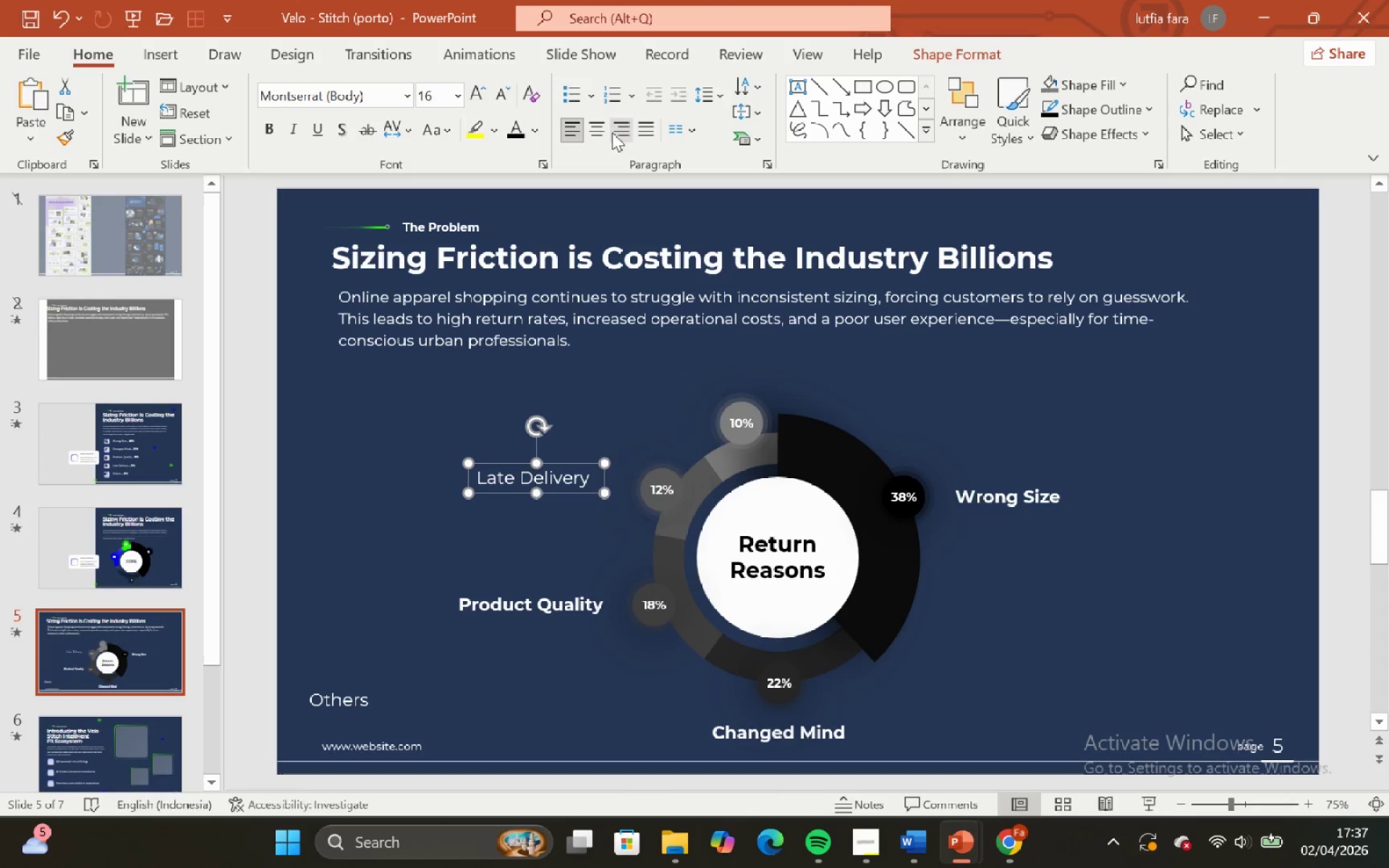 
left_click([618, 133])
 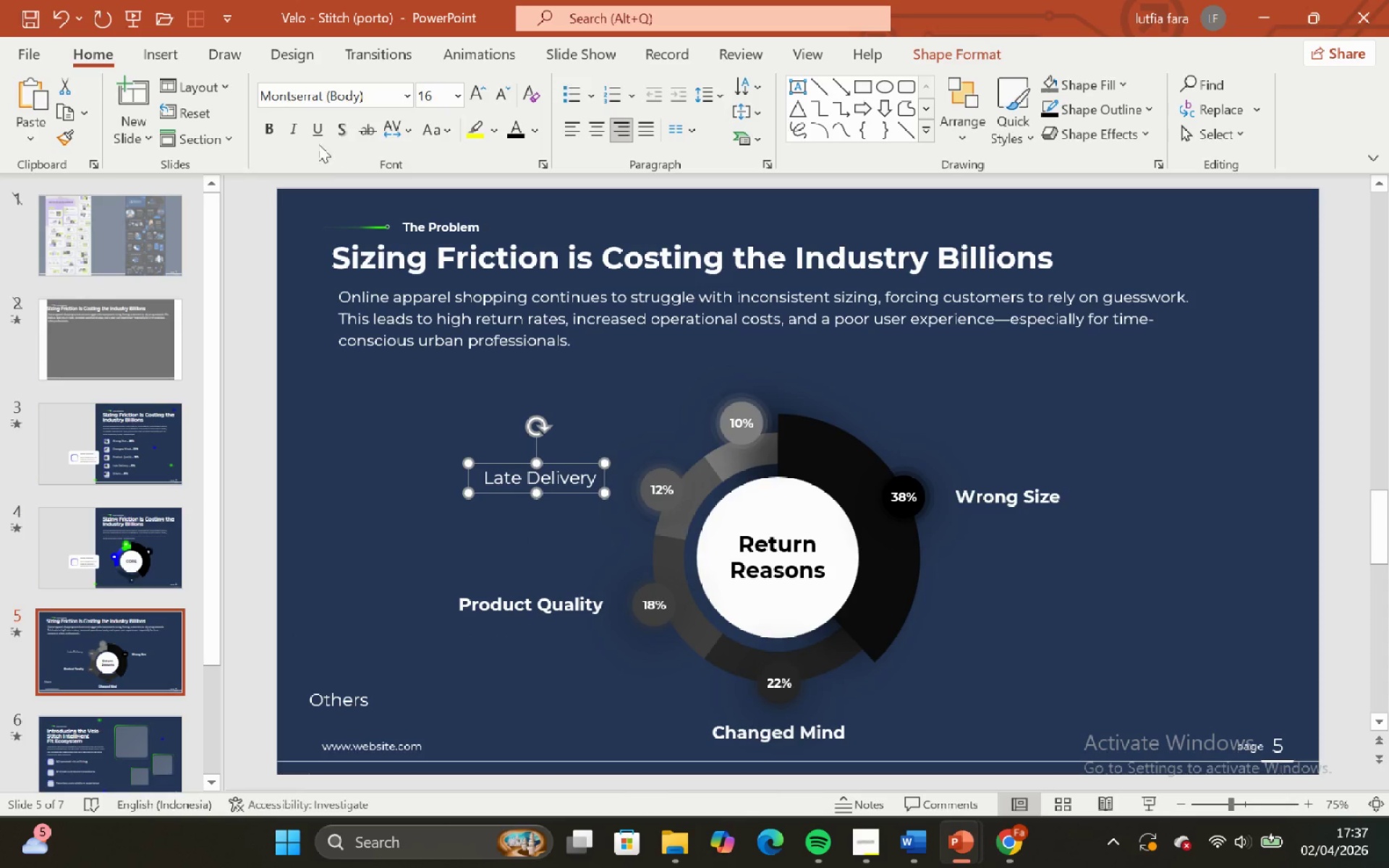 
left_click([279, 127])
 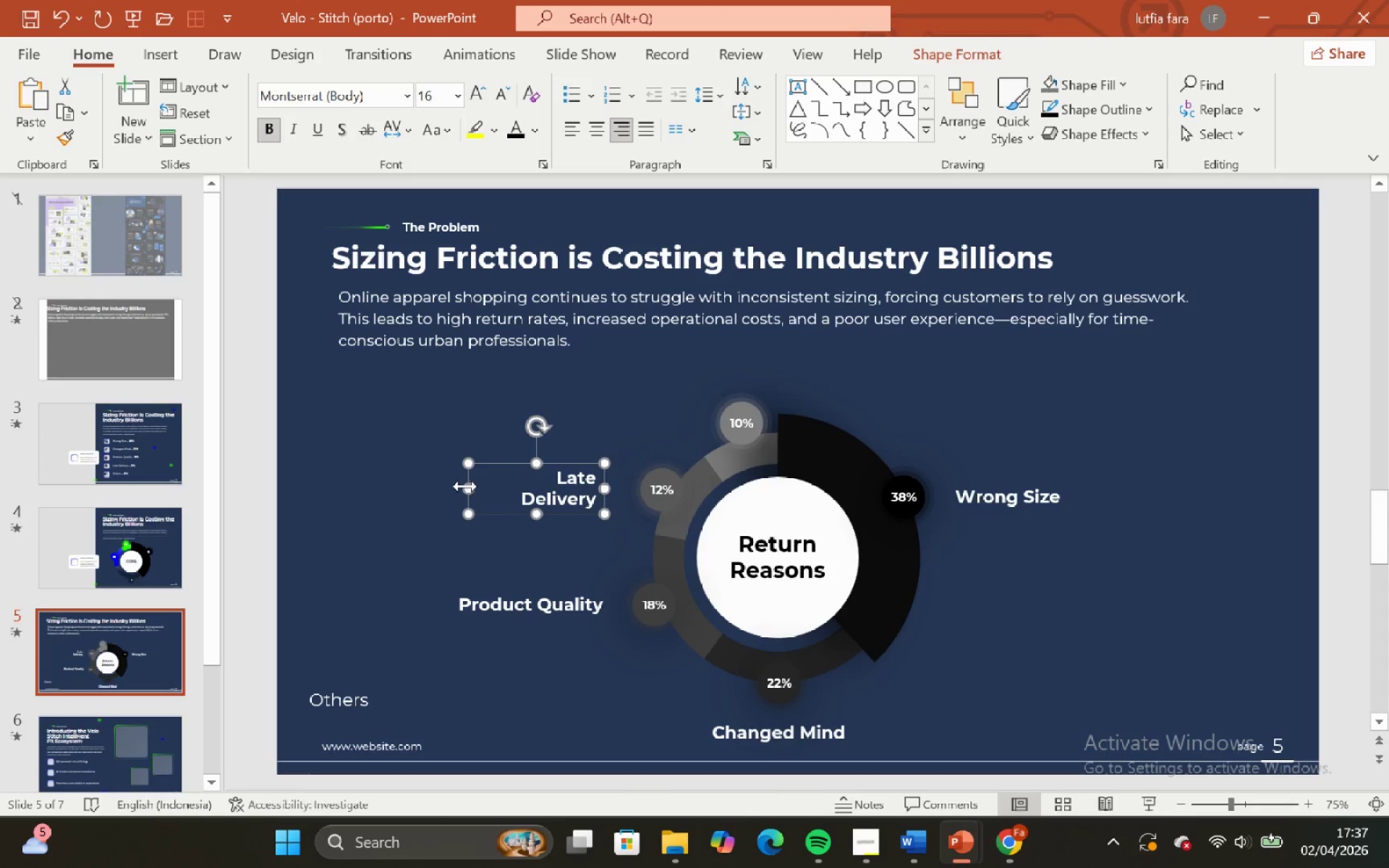 
left_click_drag(start_coordinate=[469, 486], to_coordinate=[445, 490])
 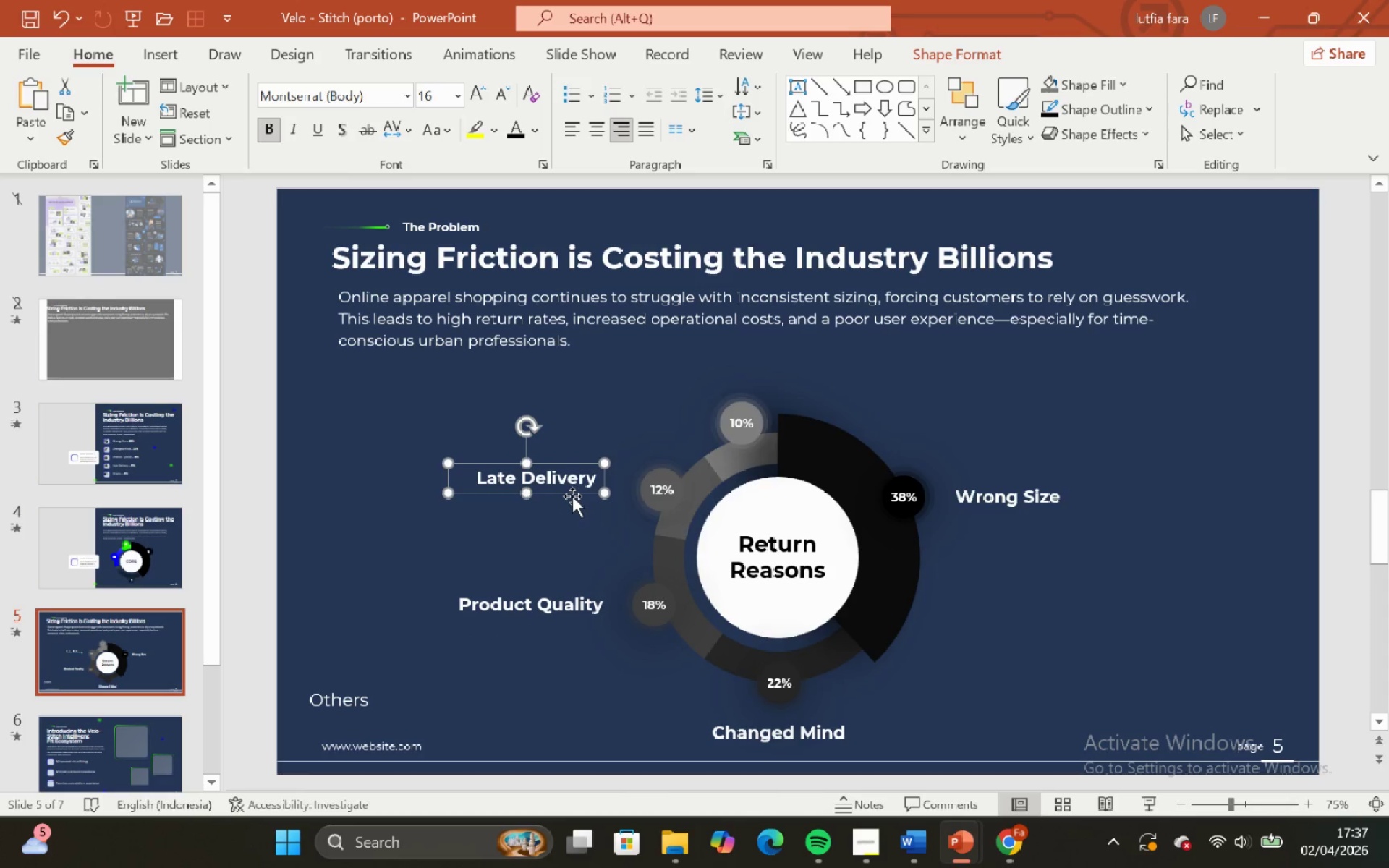 
left_click_drag(start_coordinate=[570, 493], to_coordinate=[575, 503])
 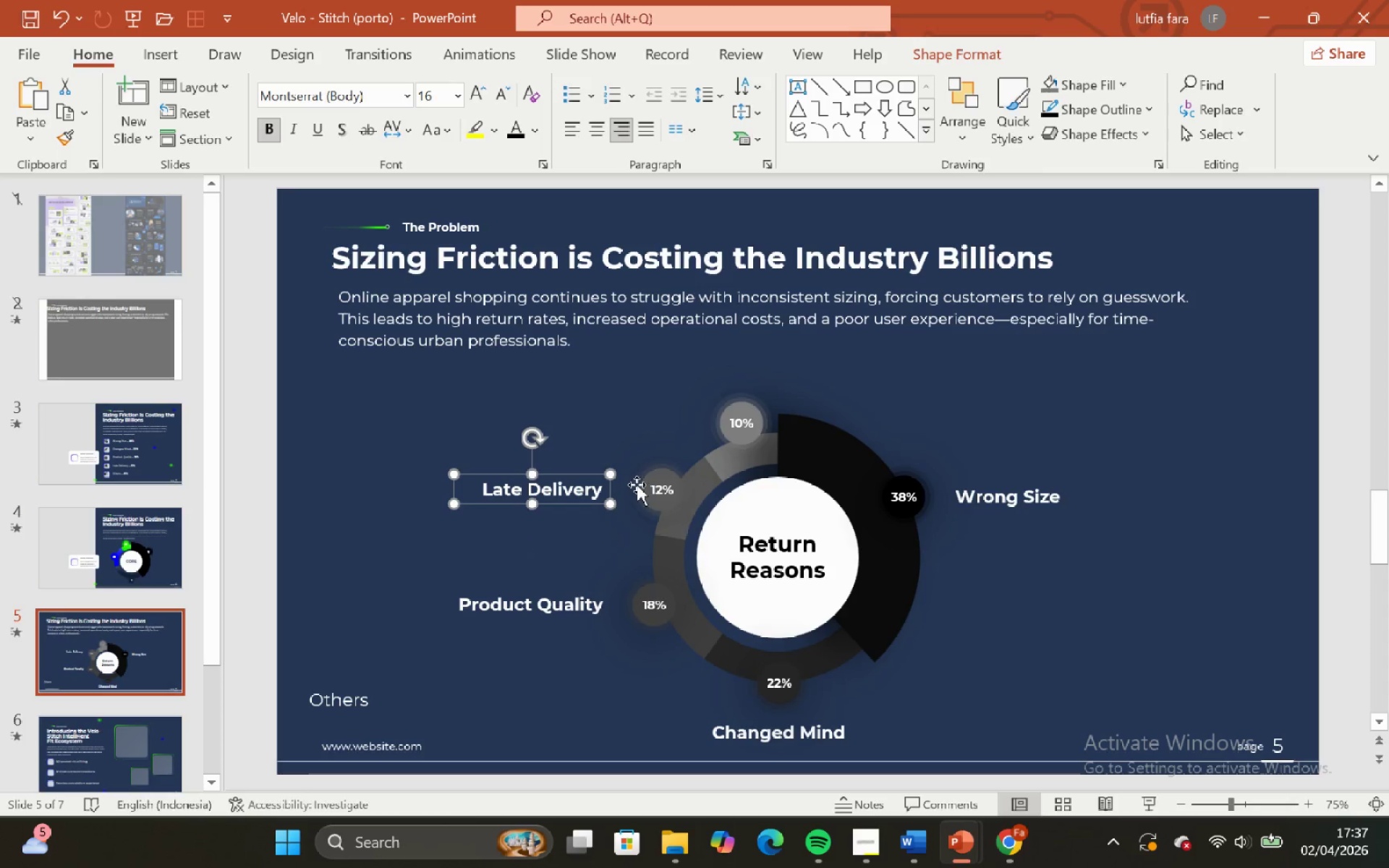 
hold_key(key=ShiftLeft, duration=0.64)
left_click([642, 480])
 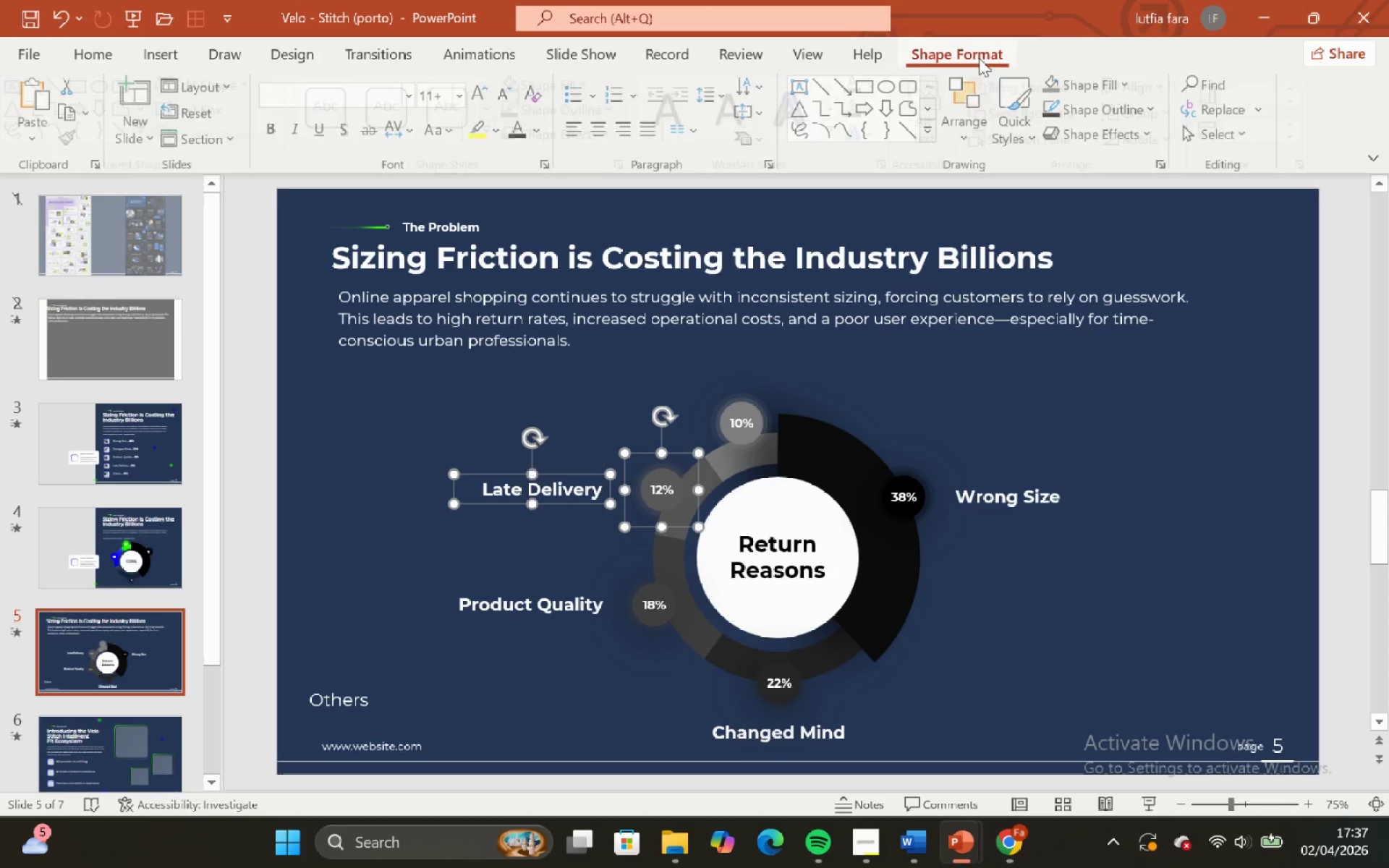 
left_click([1139, 78])
 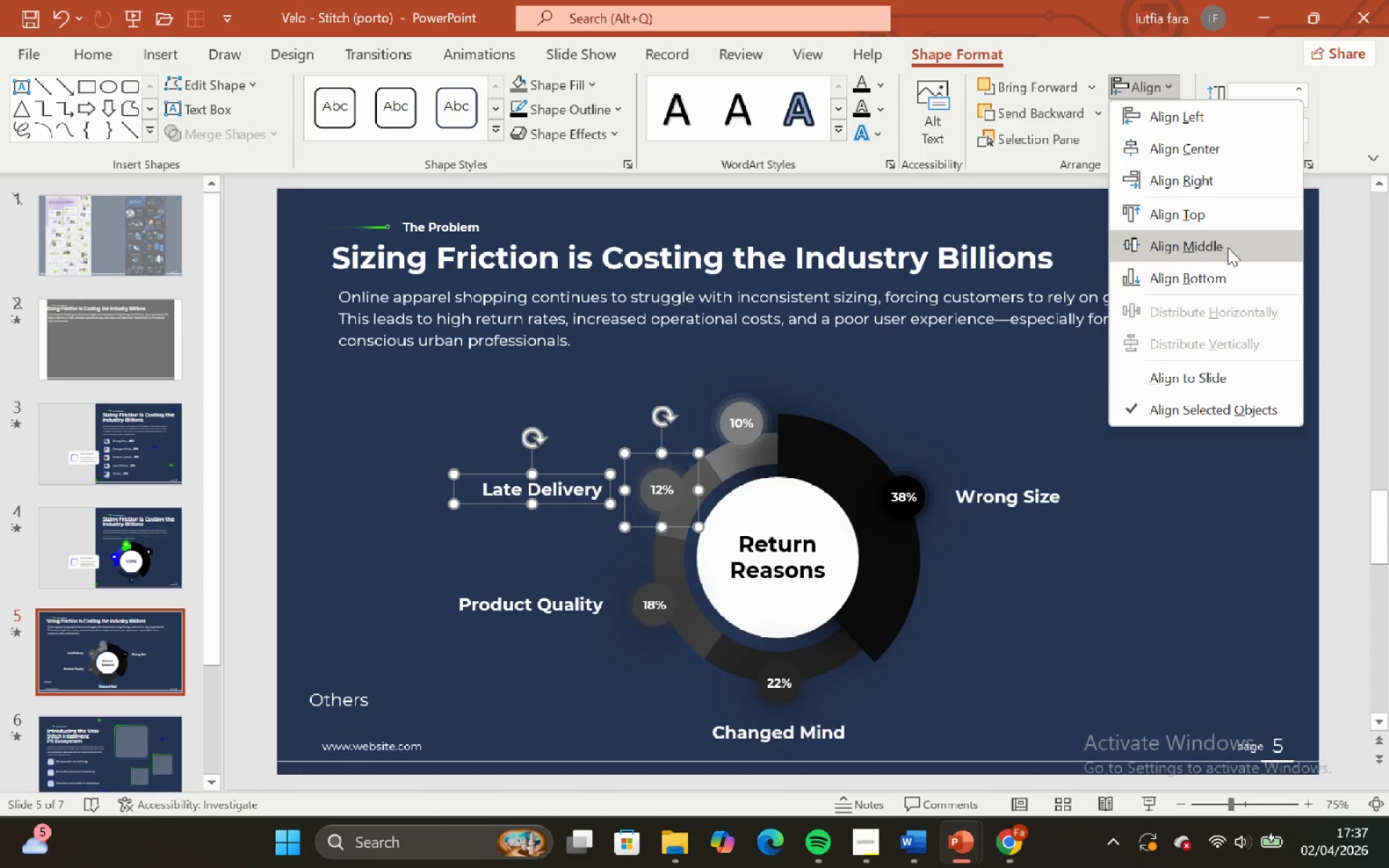 
left_click([1228, 247])
 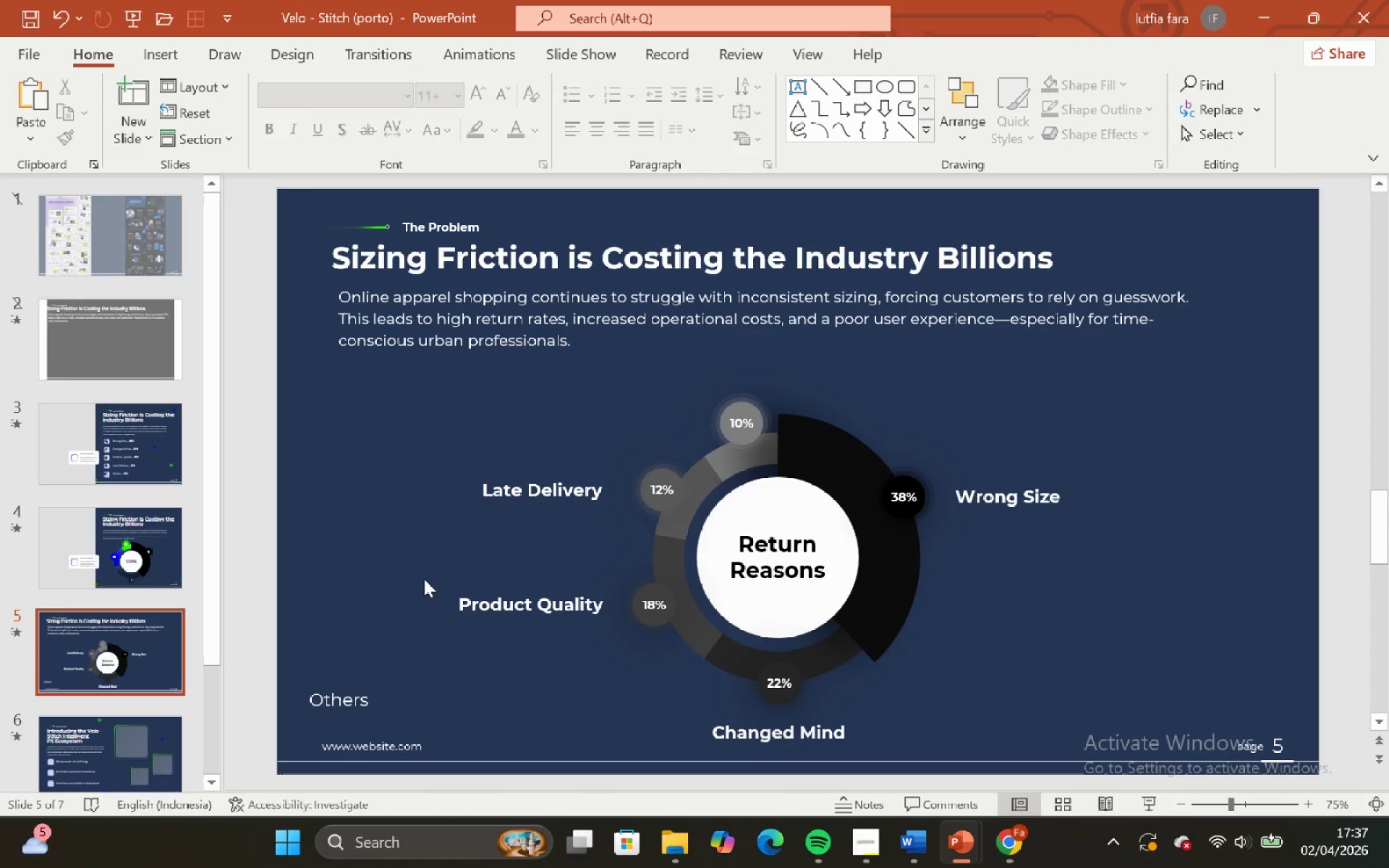 
double_click([382, 705])
 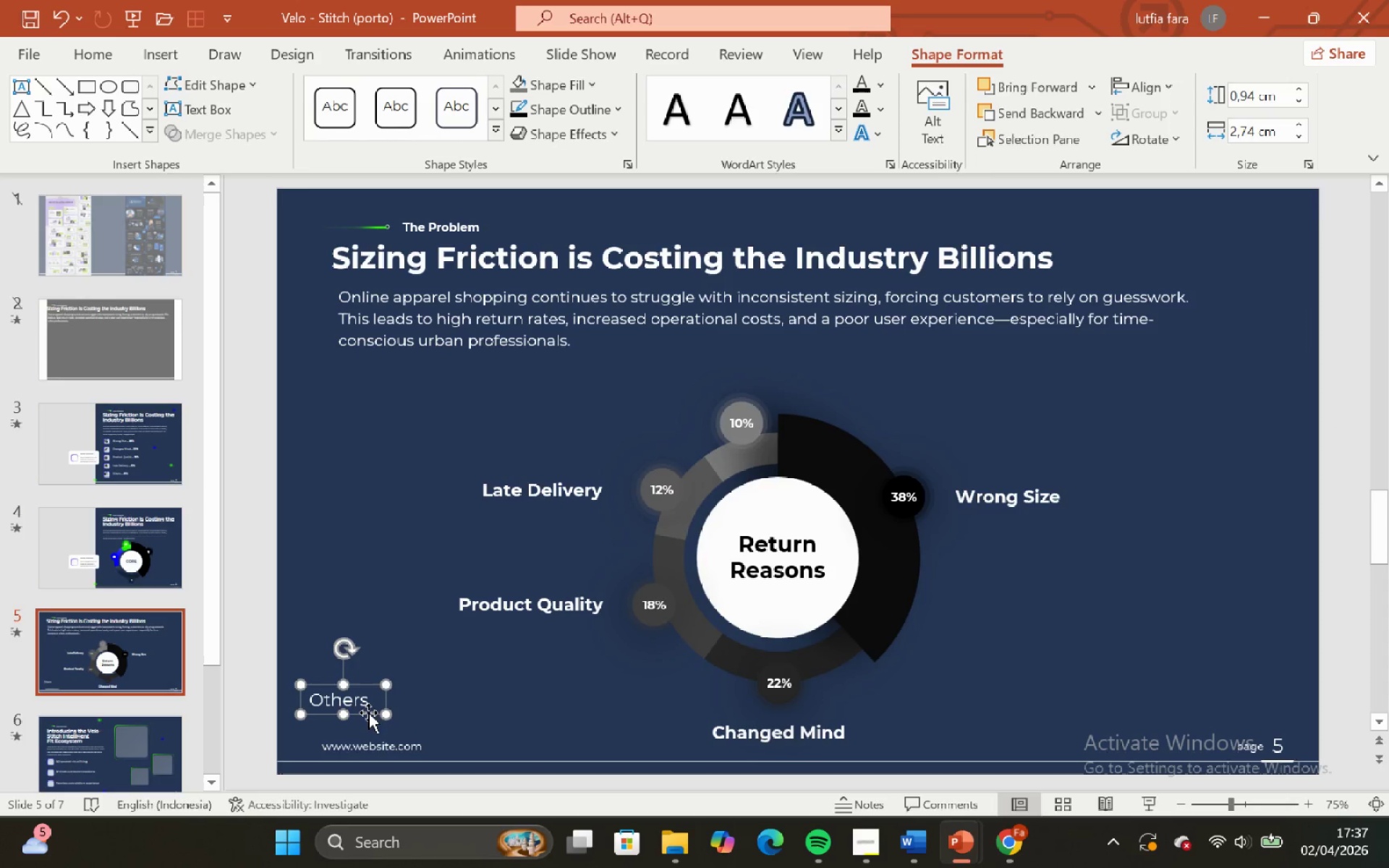 
left_click_drag(start_coordinate=[368, 712], to_coordinate=[689, 419])
 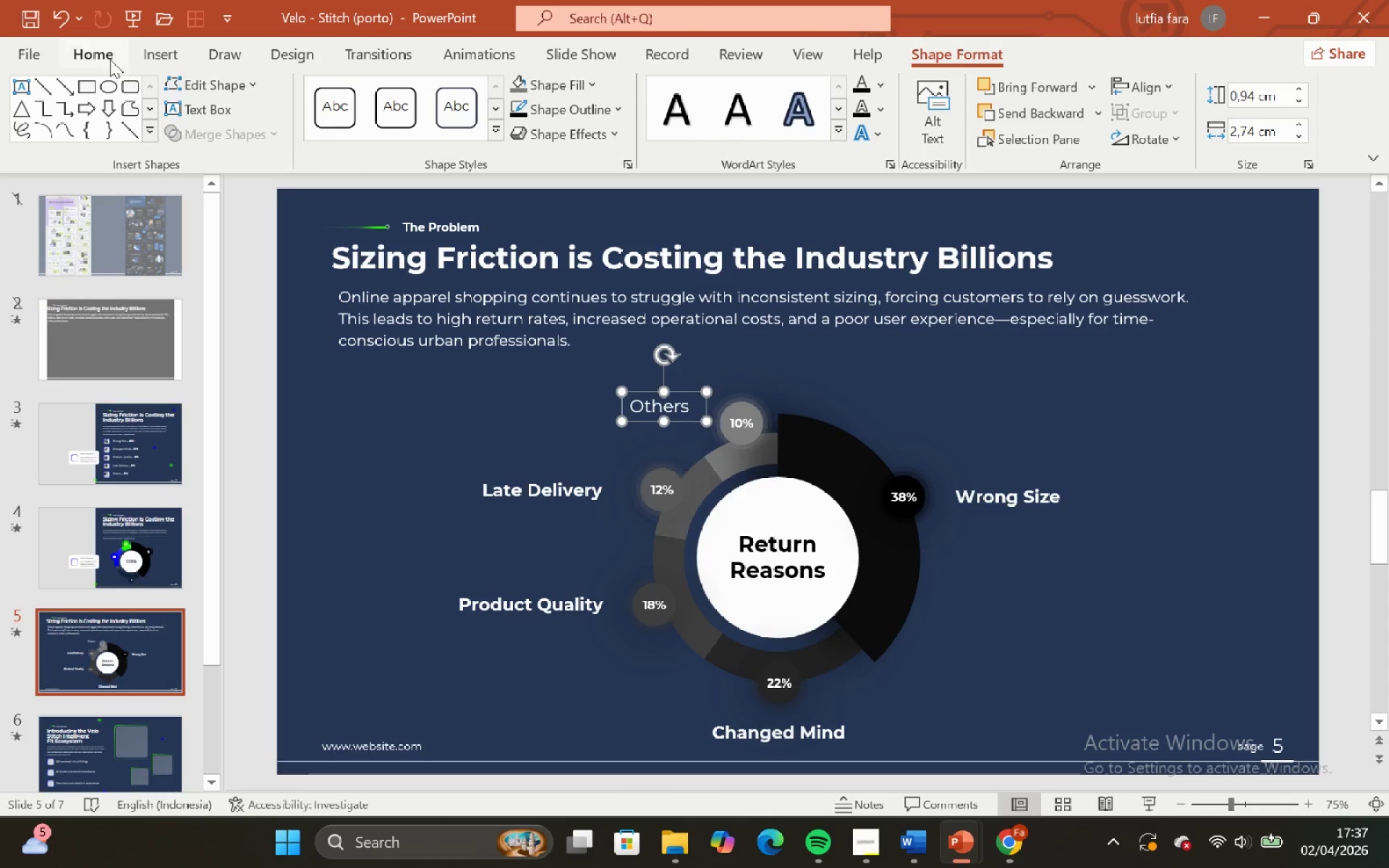 
left_click([93, 56])
 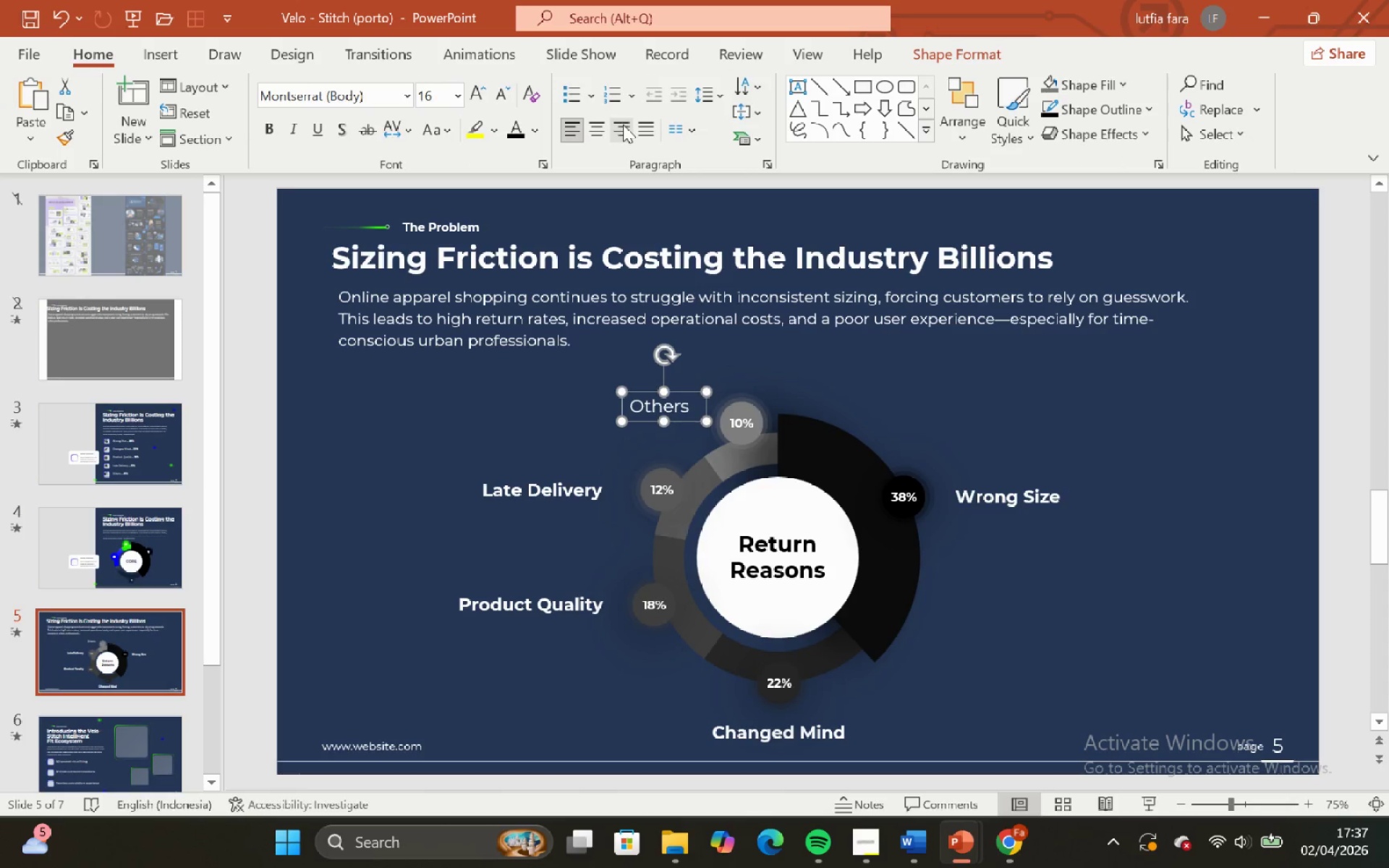 
left_click([624, 124])
 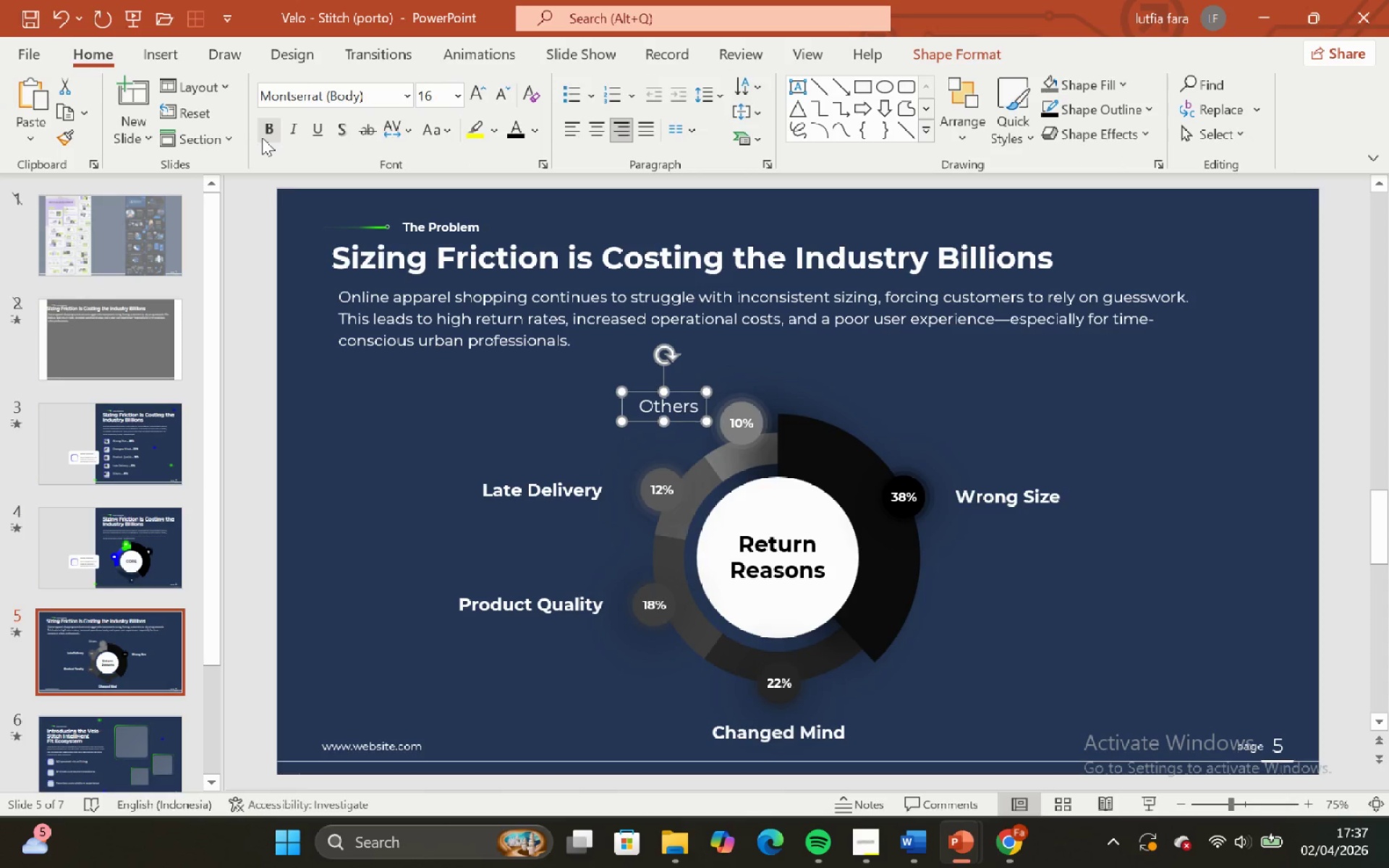 
left_click([262, 137])
 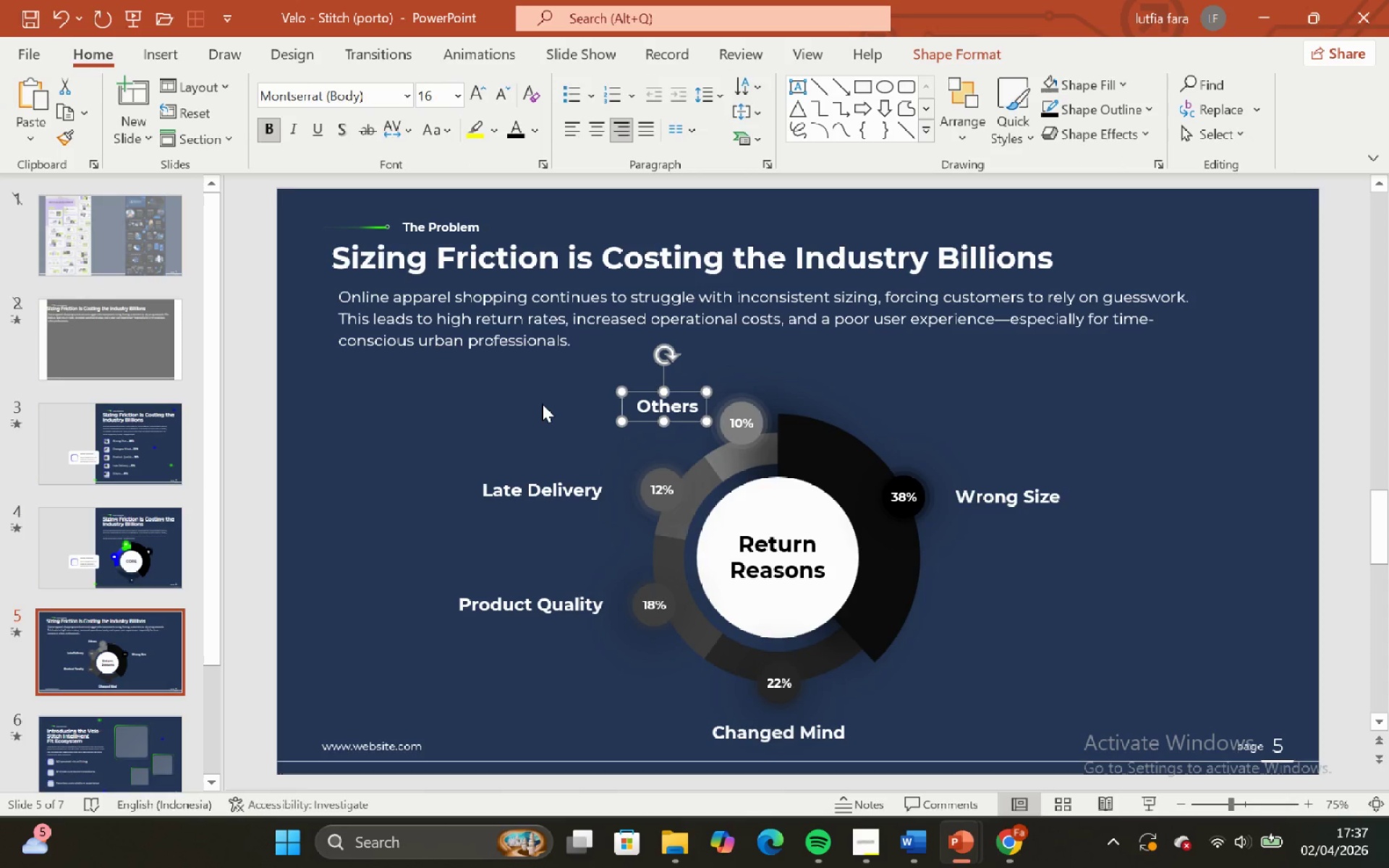 
wait(5.42)
 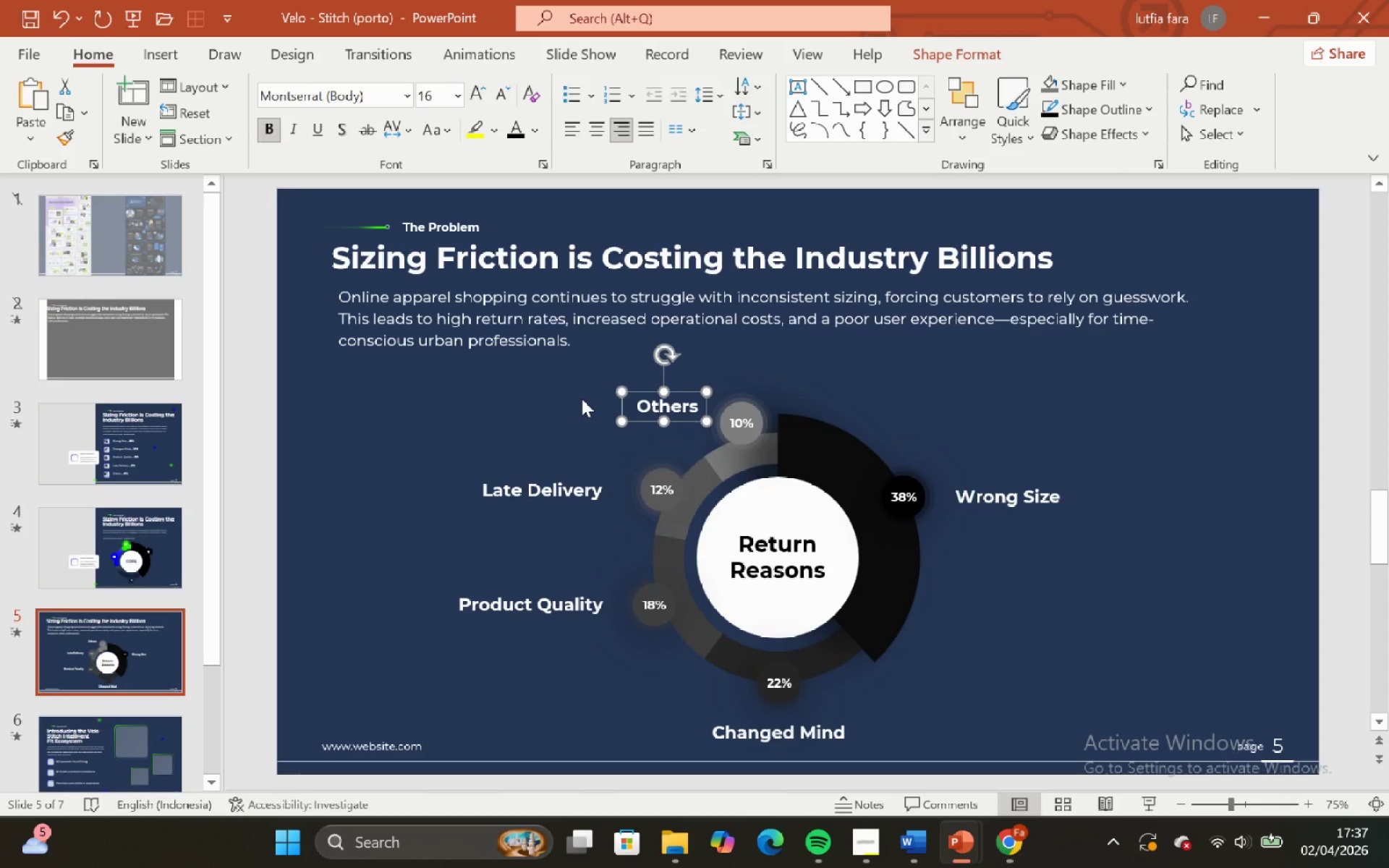 
left_click([498, 413])
 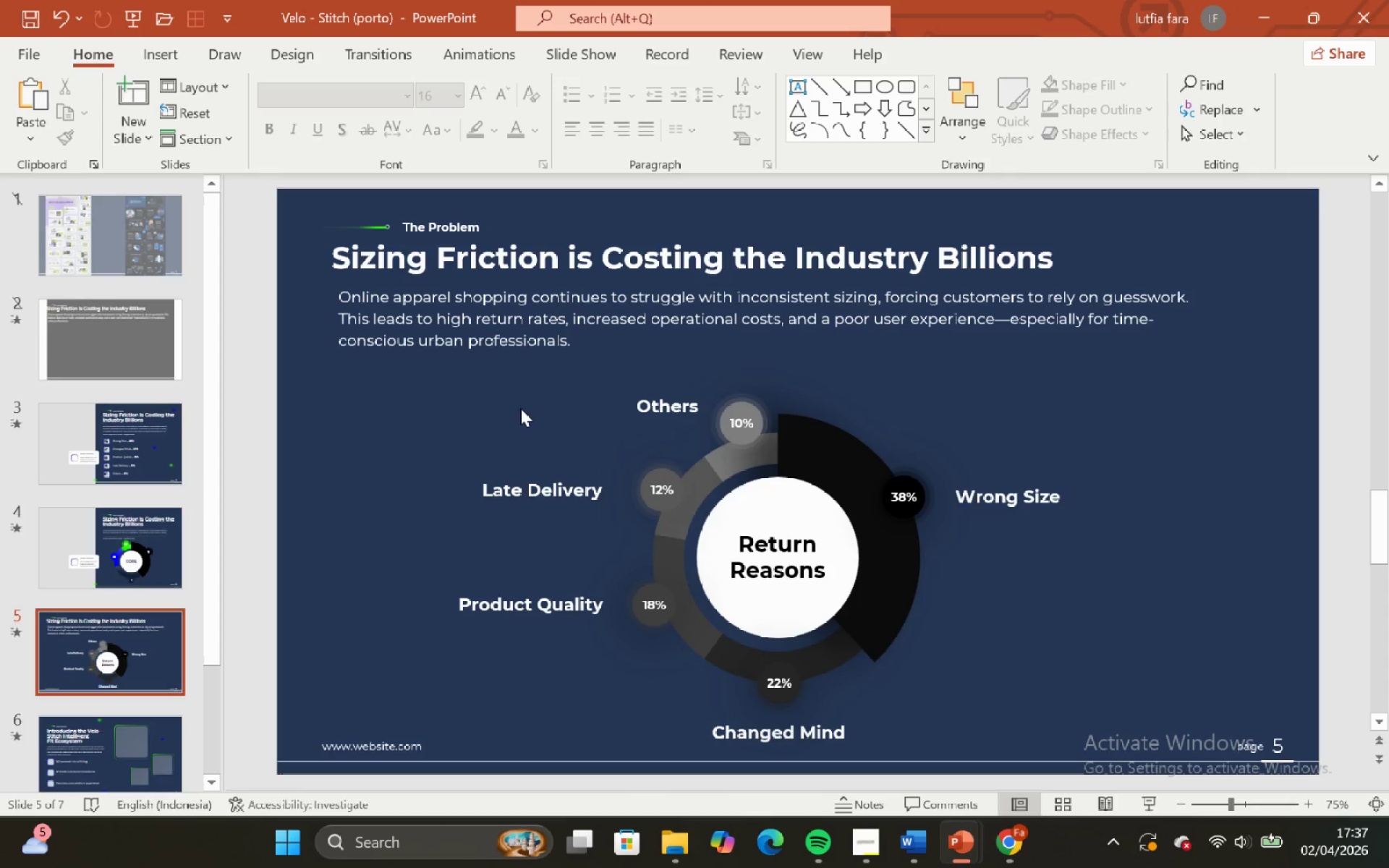 
left_click([608, 417])
 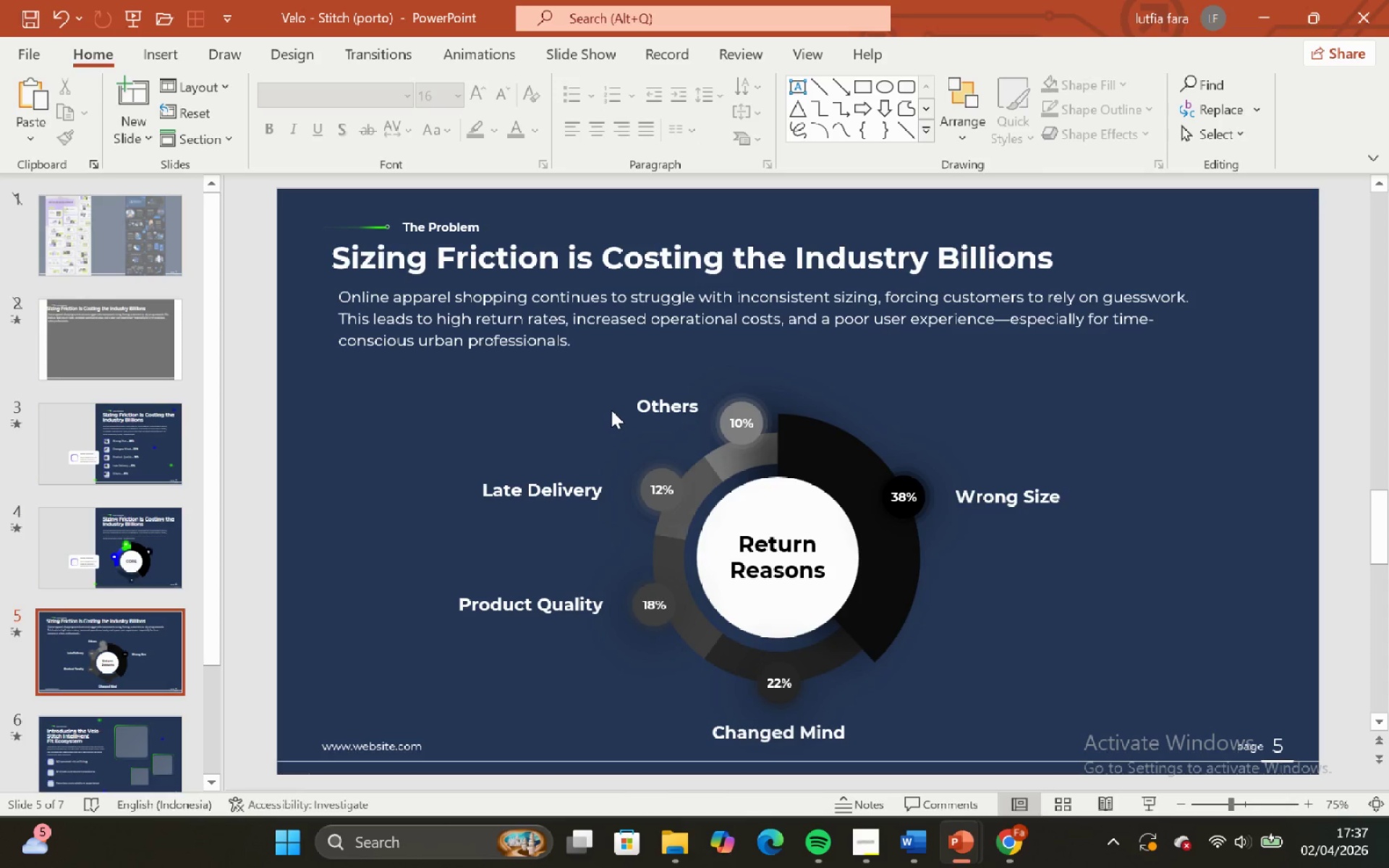 
left_click([611, 410])
 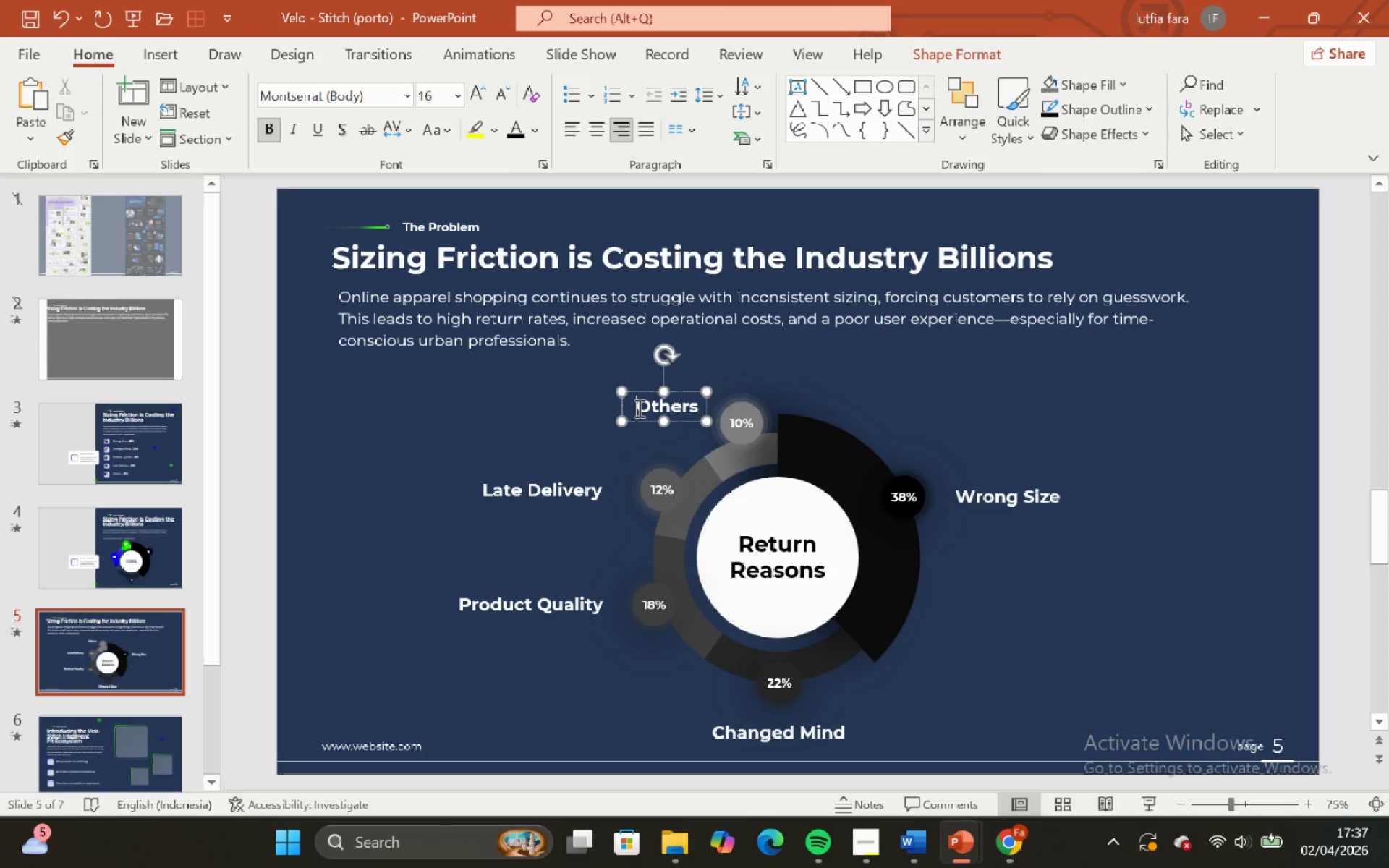 
double_click([638, 408])
 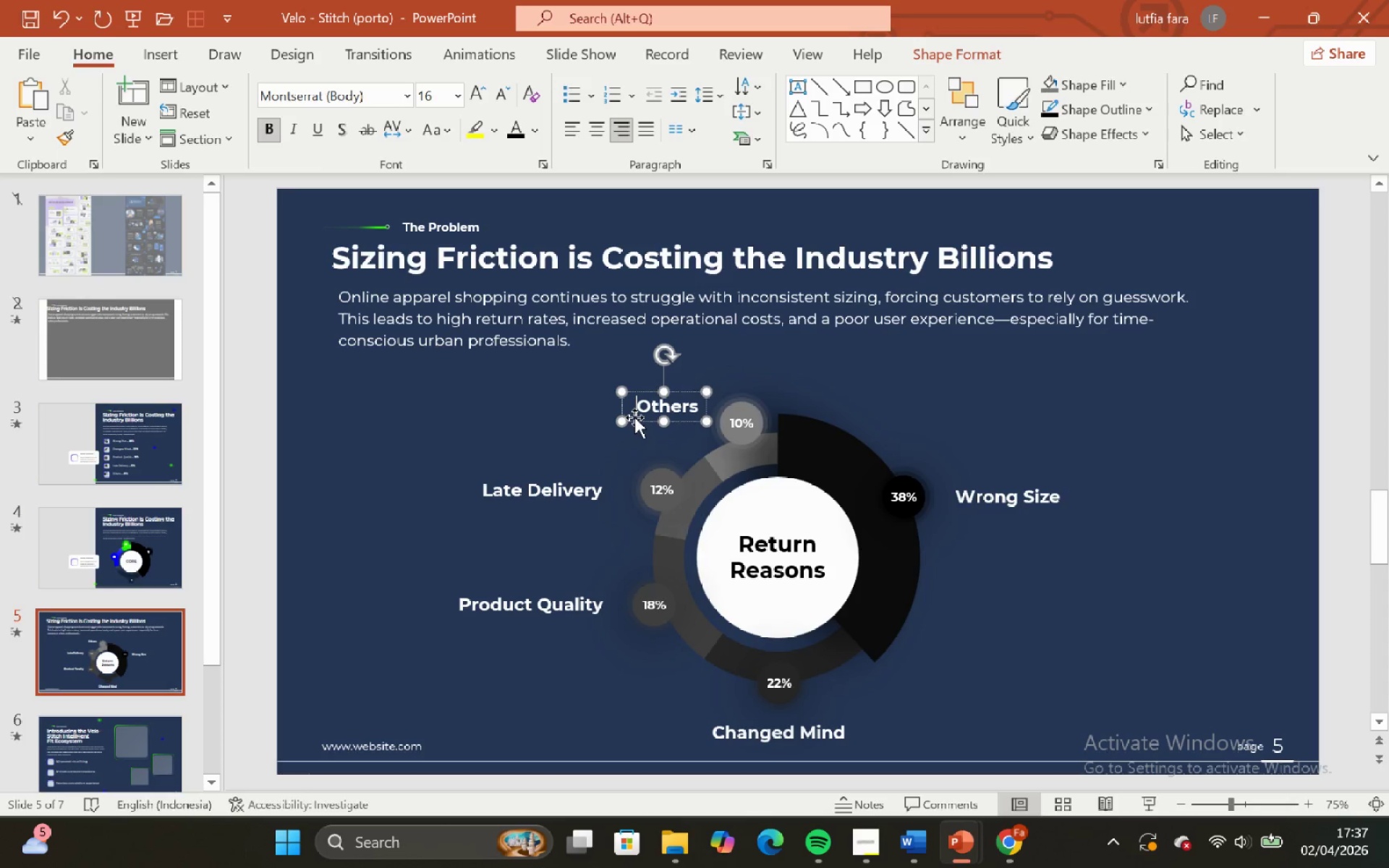 
left_click_drag(start_coordinate=[634, 417], to_coordinate=[626, 430])
 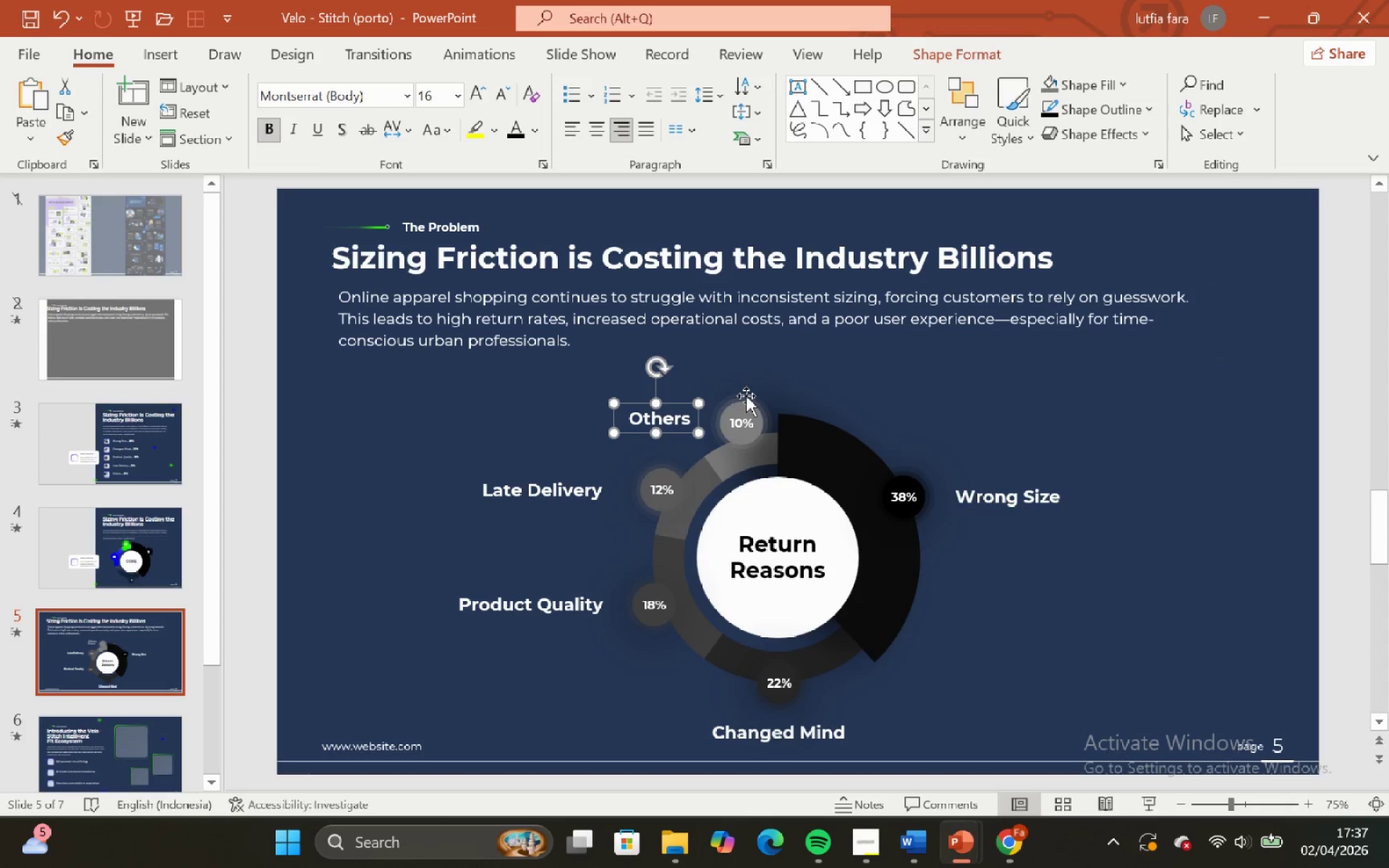 
hold_key(key=ShiftLeft, duration=0.64)
left_click([746, 396])
 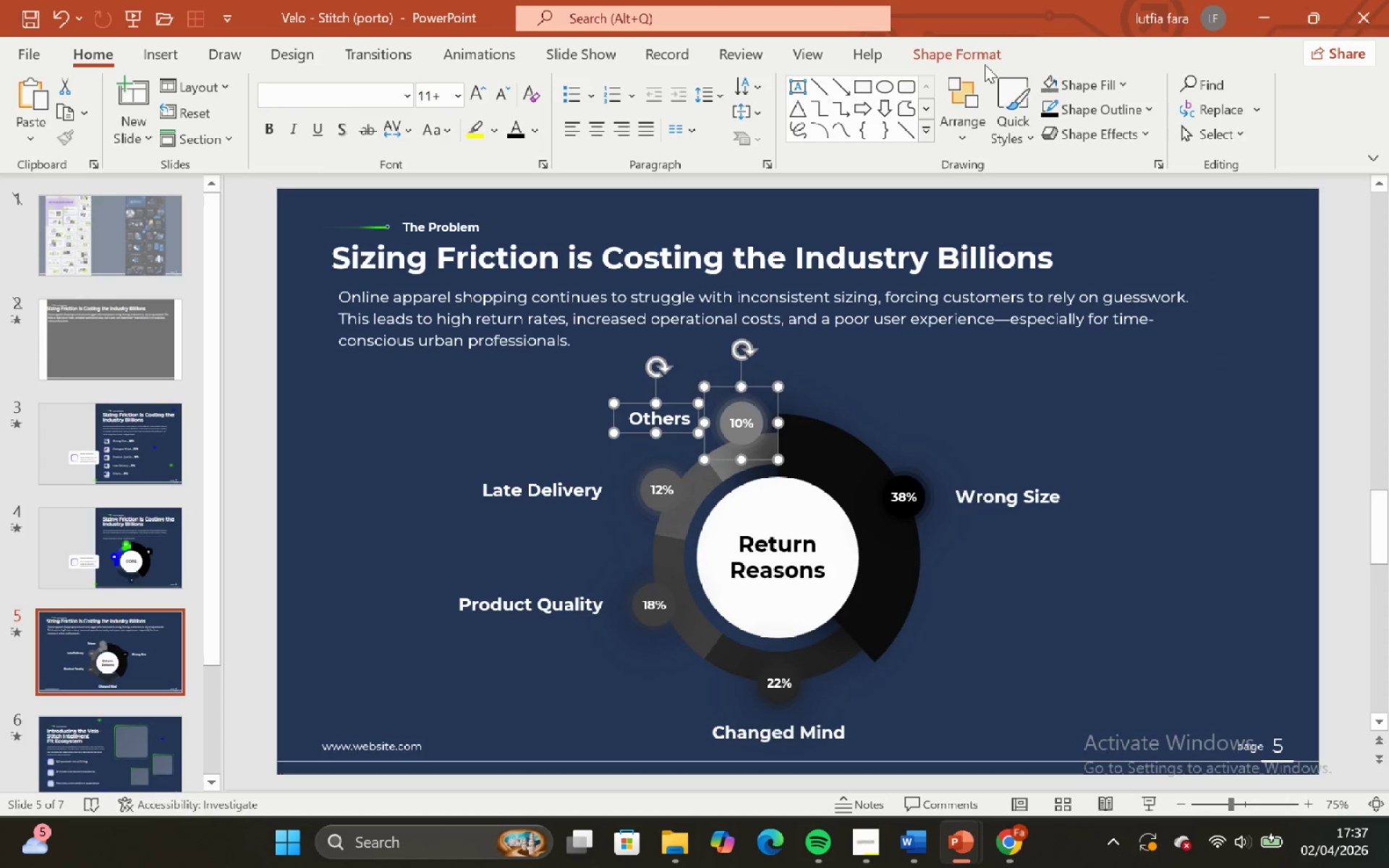 
left_click([985, 54])
 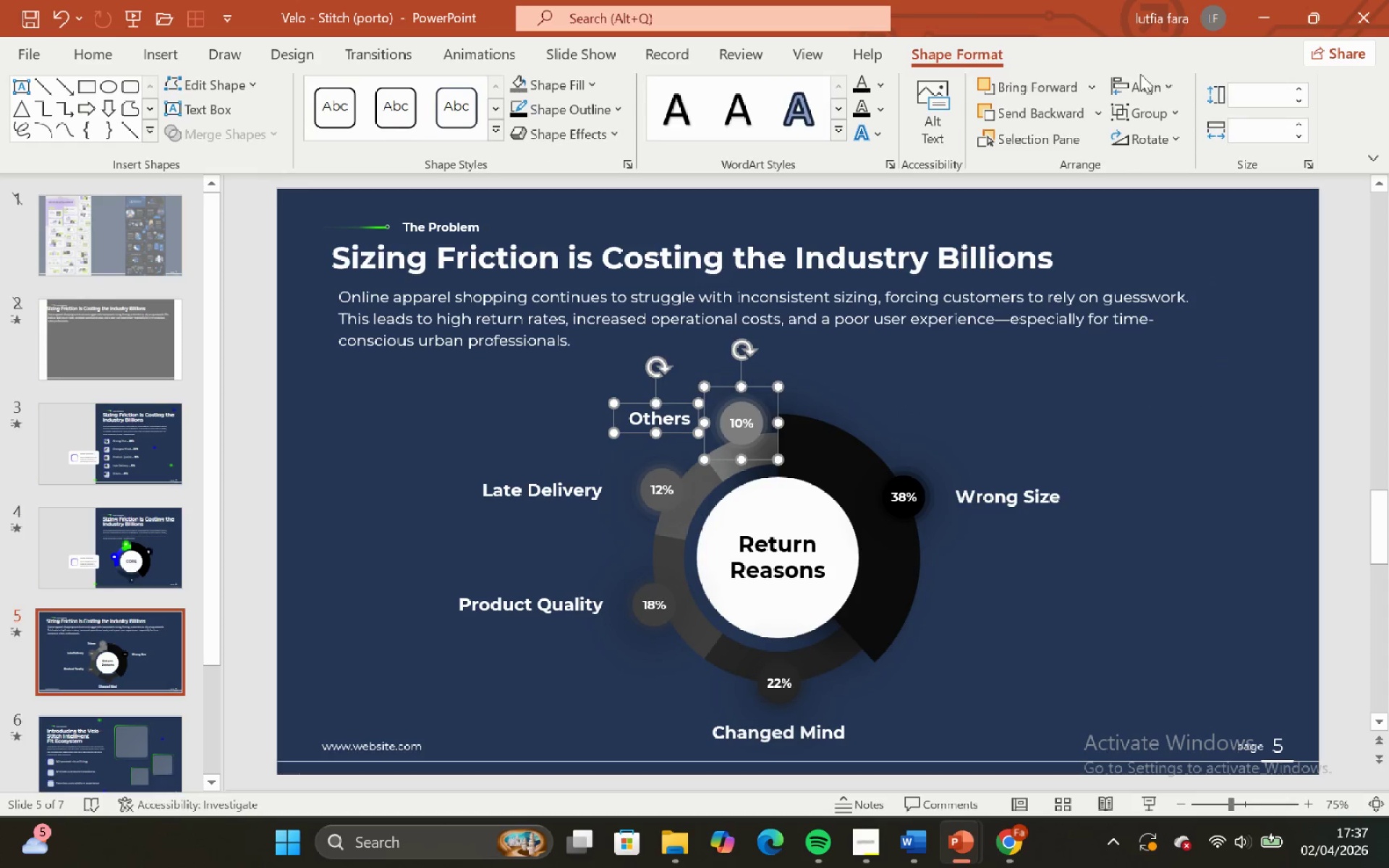 
left_click([1154, 77])
 